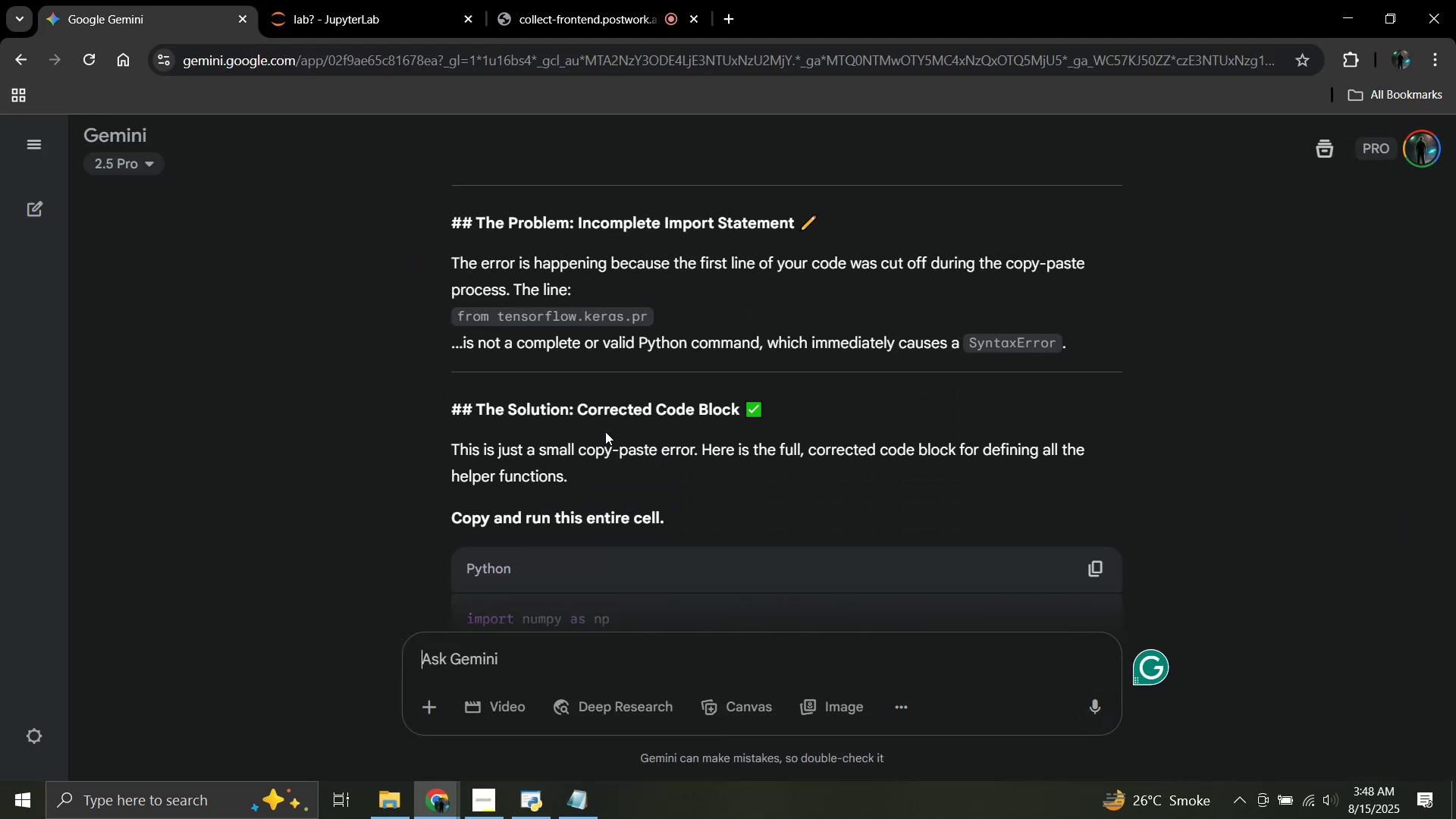 
scroll: coordinate [783, 489], scroll_direction: down, amount: 1.0
 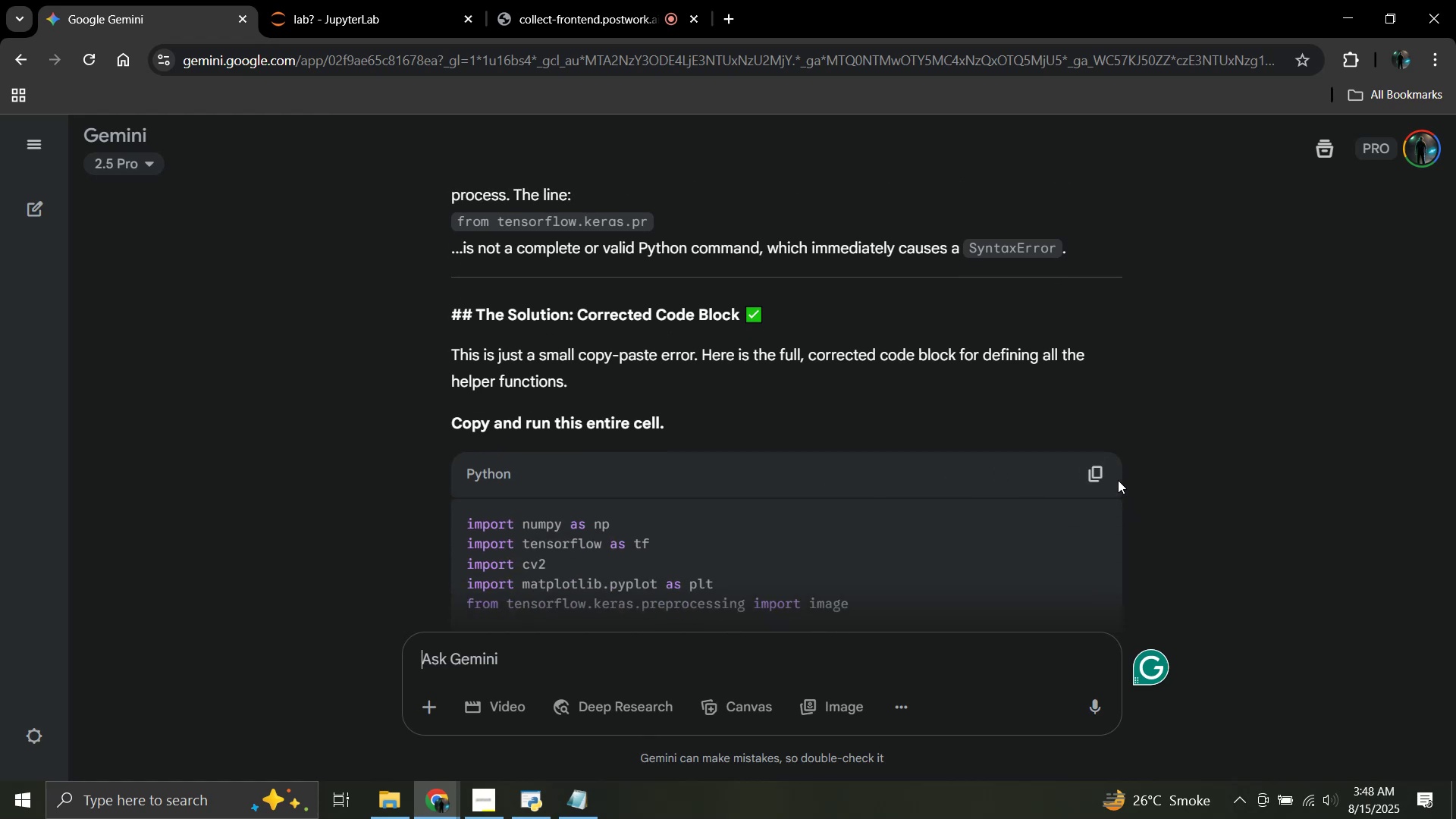 
left_click([1104, 478])
 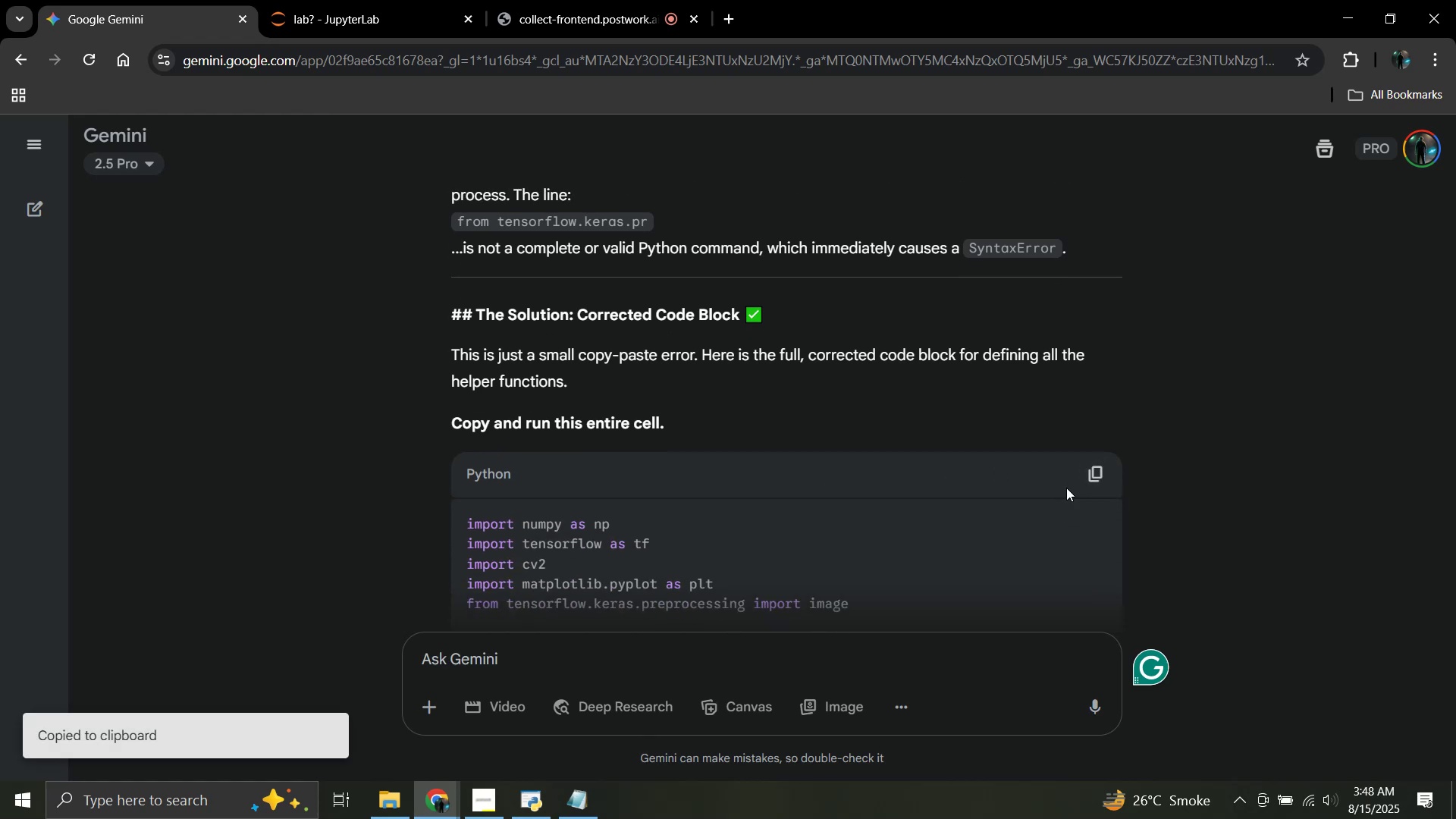 
scroll: coordinate [879, 483], scroll_direction: down, amount: 20.0
 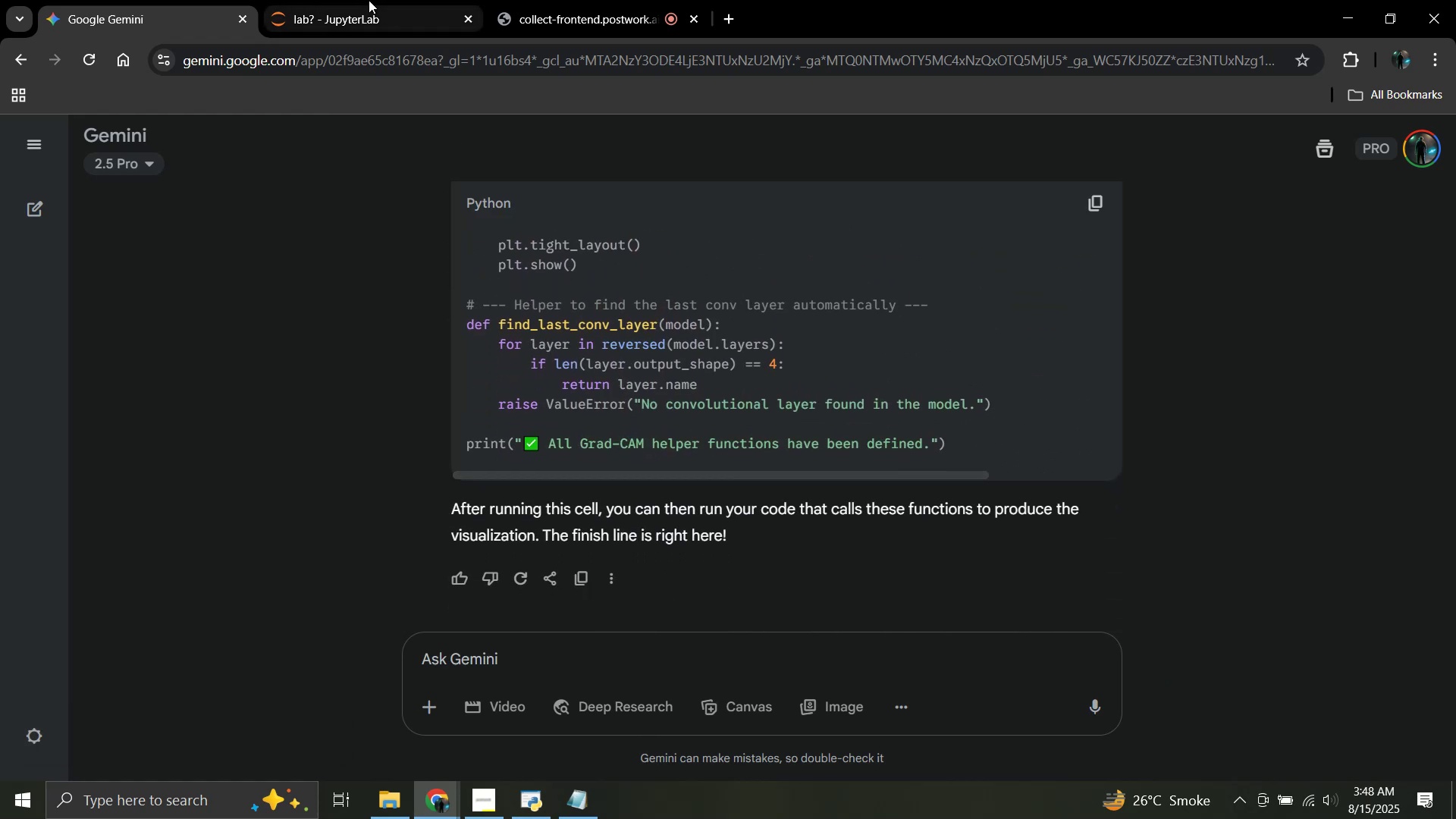 
left_click([369, 0])
 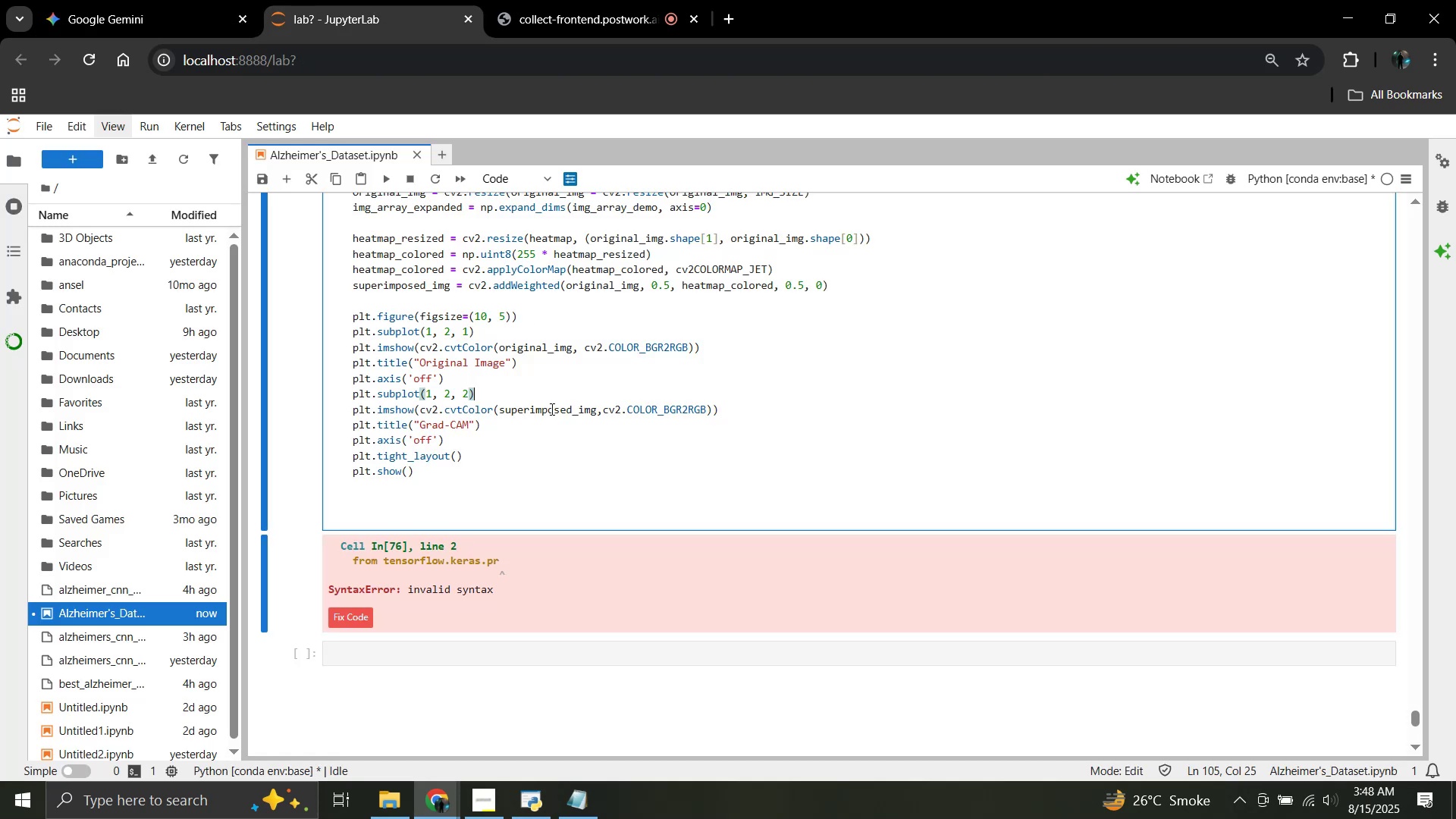 
left_click([560, 420])
 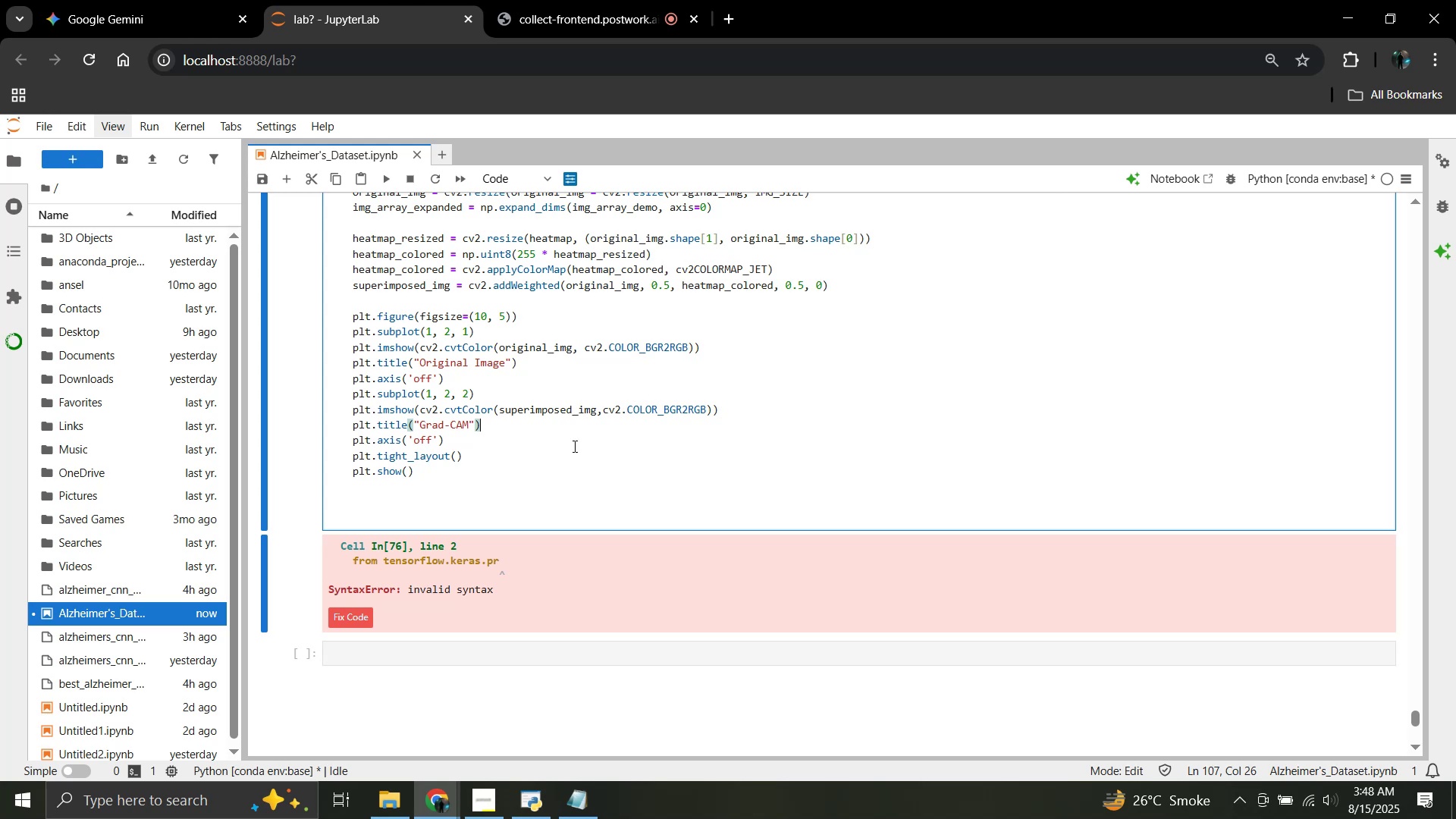 
left_click([575, 449])
 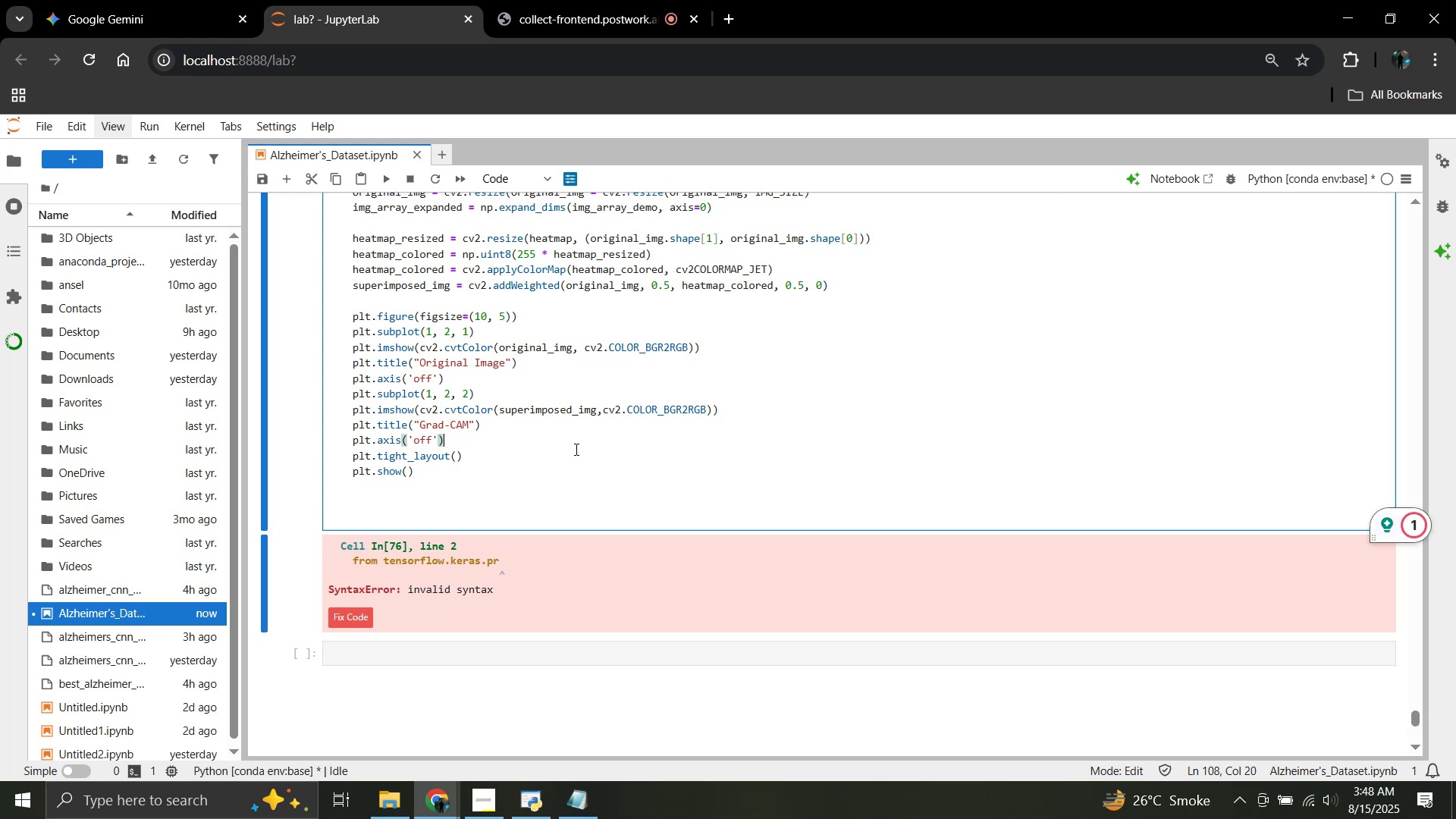 
key(Control+A)
 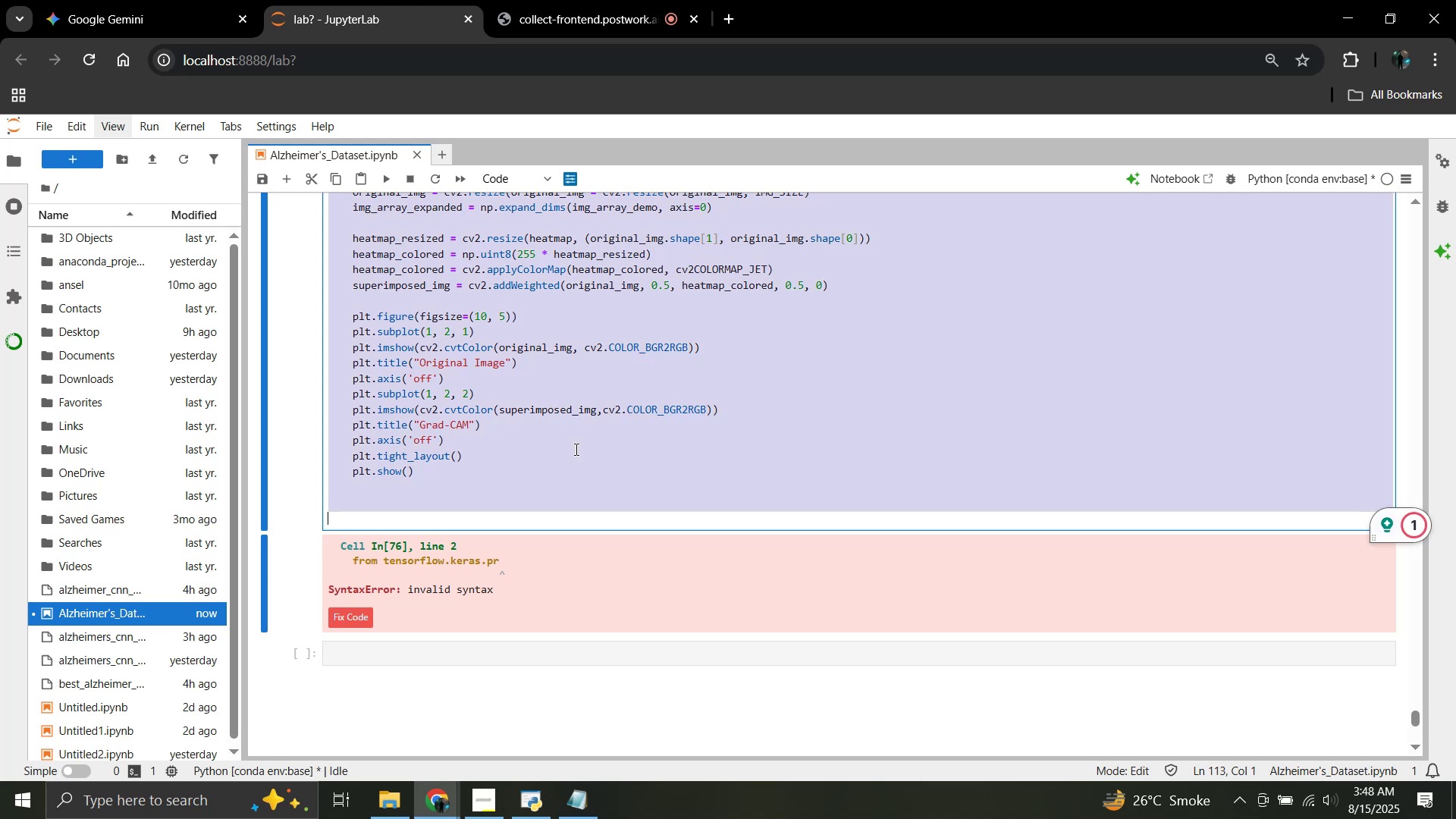 
key(Control+V)
 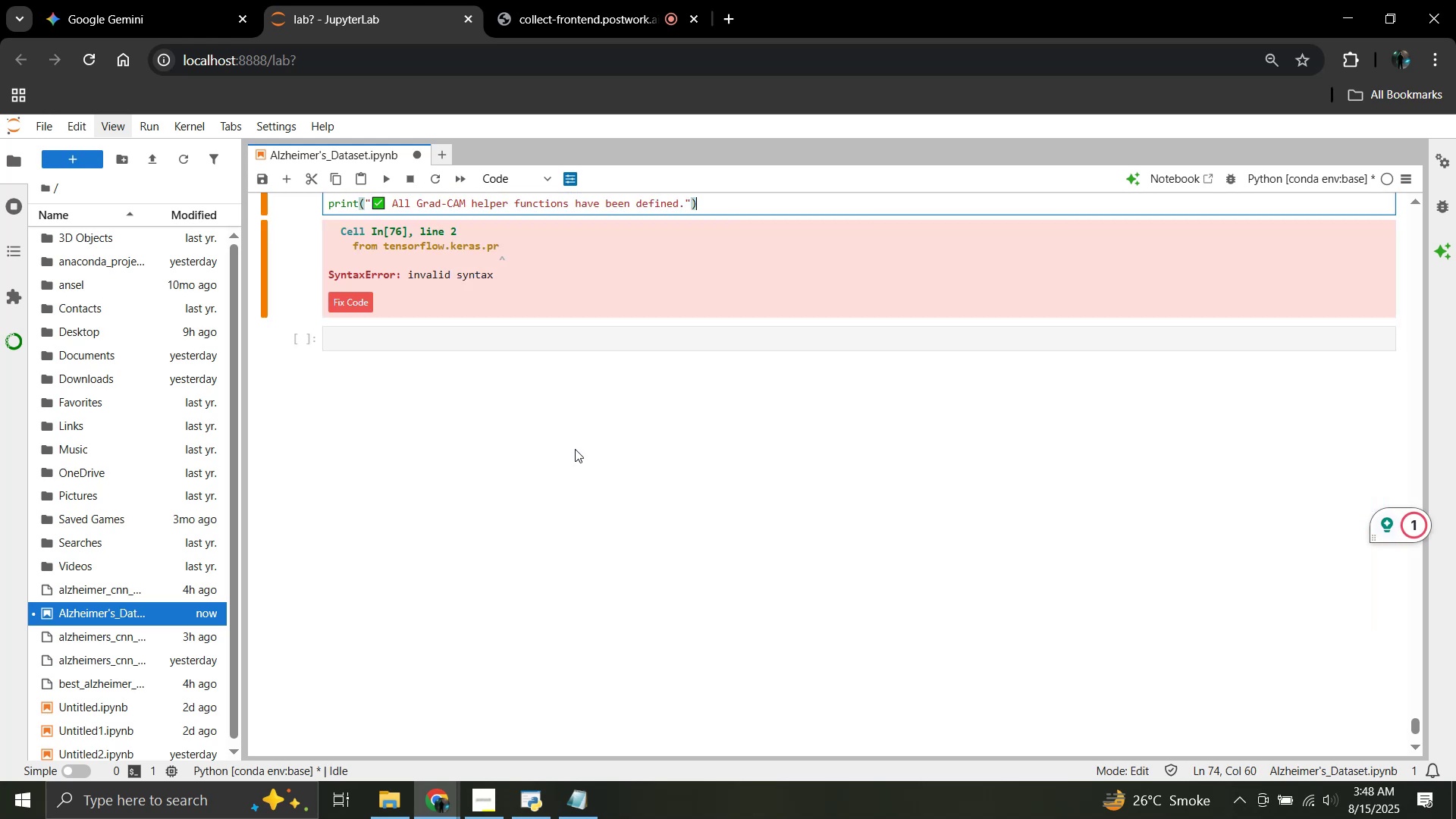 
scroll: coordinate [575, 449], scroll_direction: up, amount: 4.0
 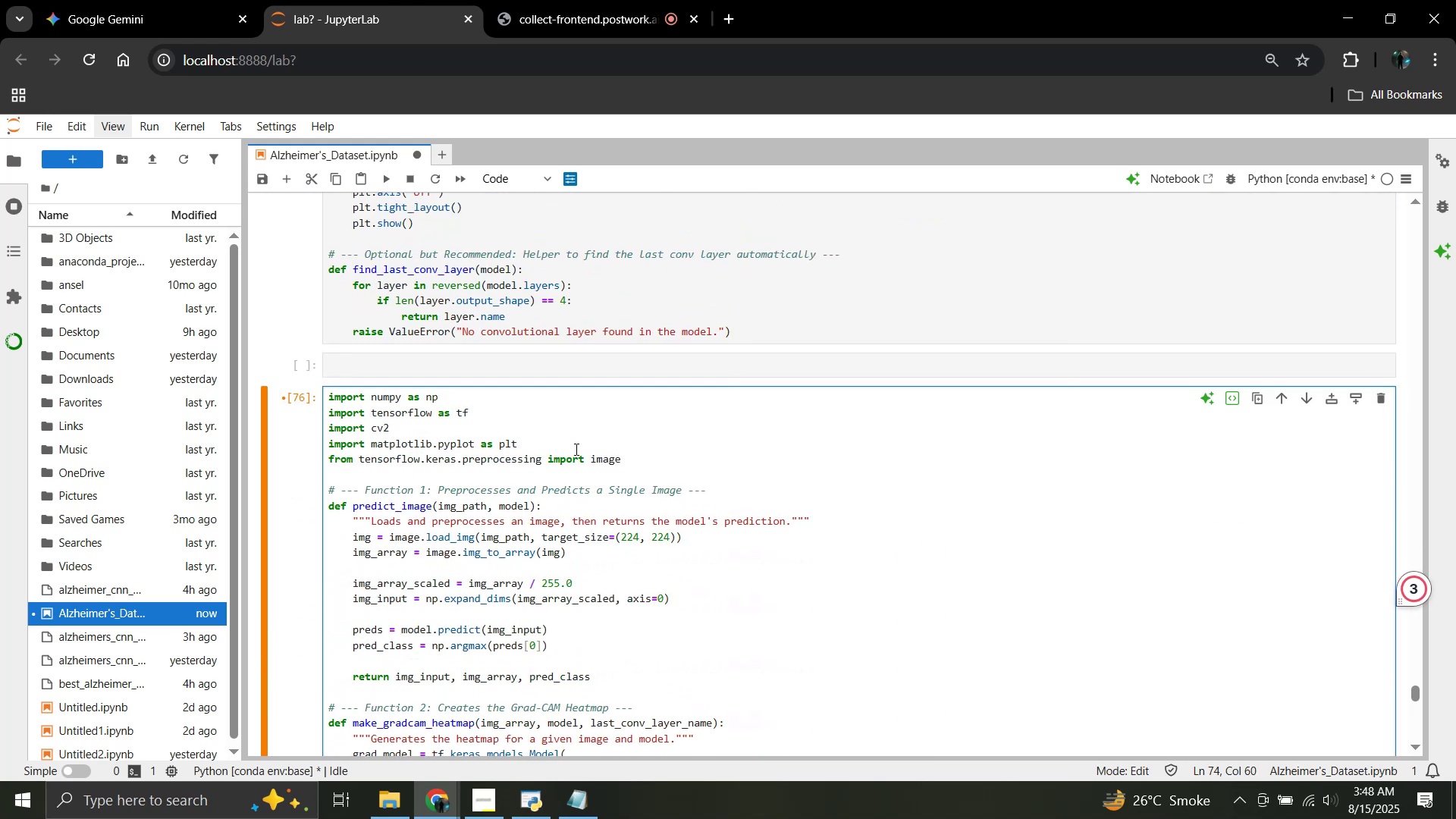 
scroll: coordinate [575, 449], scroll_direction: down, amount: 1.0
 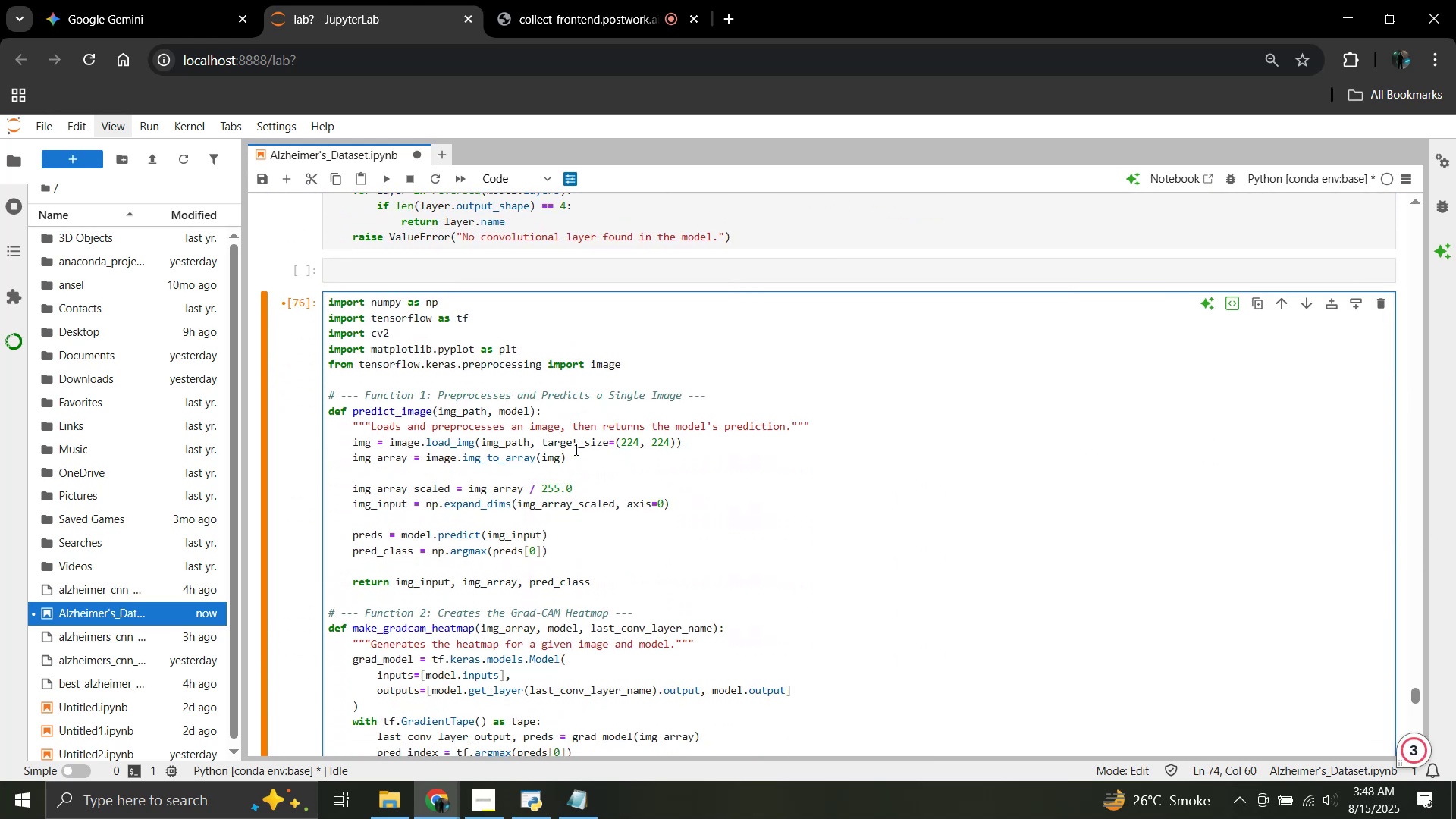 
key(Shift+Enter)
 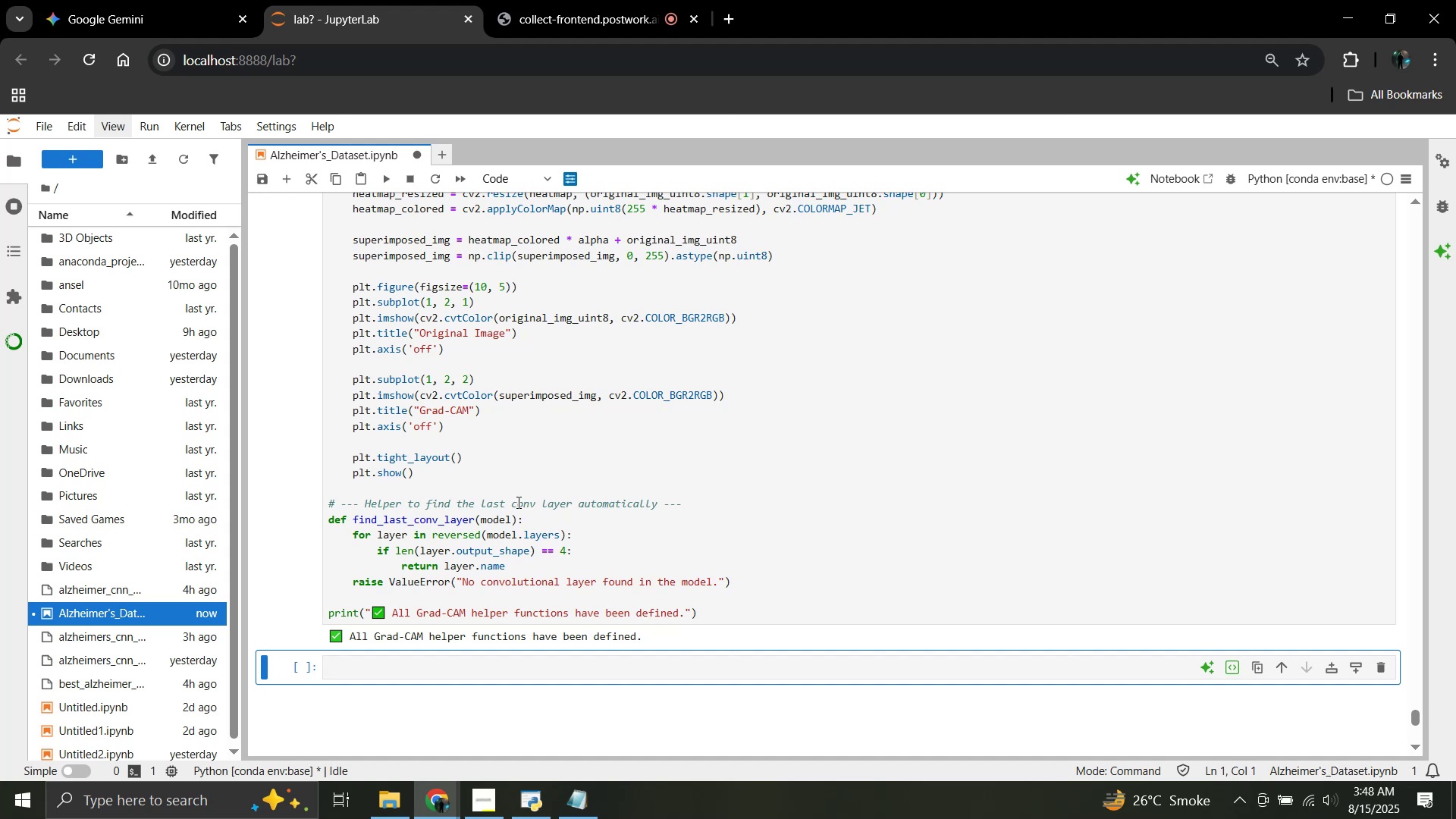 
wait(5.9)
 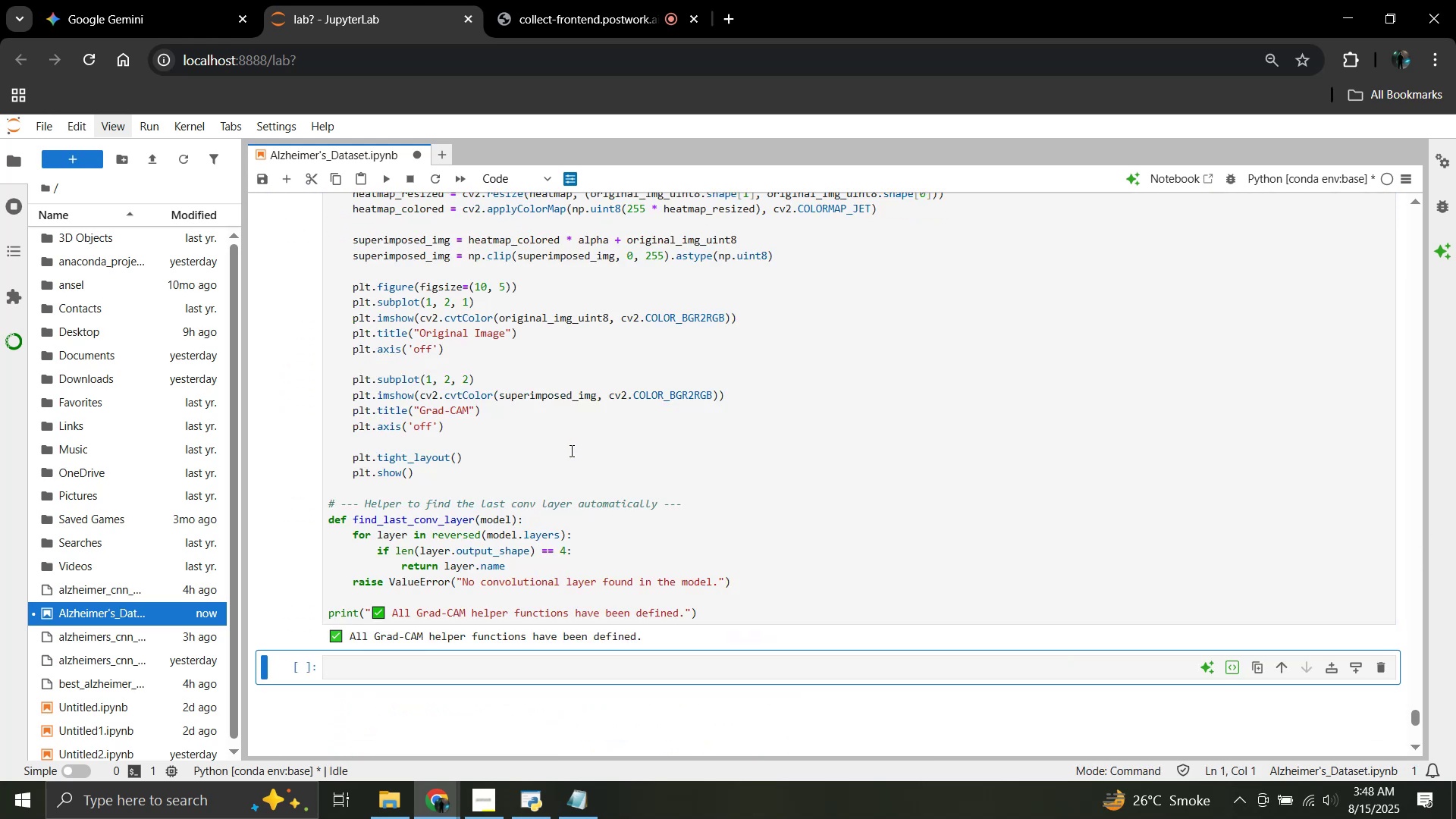 
scroll: coordinate [527, 507], scroll_direction: up, amount: 10.0
 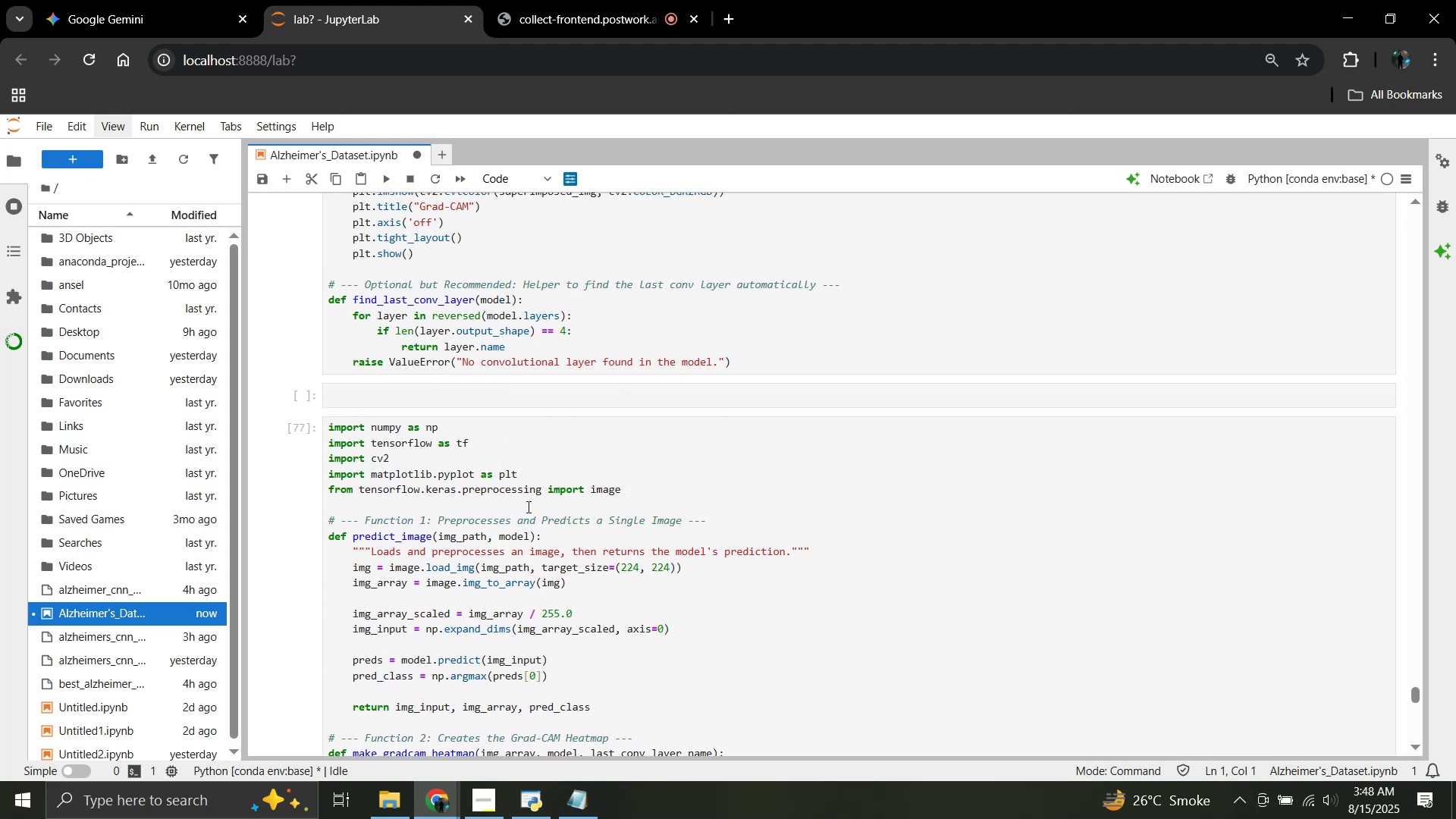 
scroll: coordinate [527, 507], scroll_direction: down, amount: 3.0
 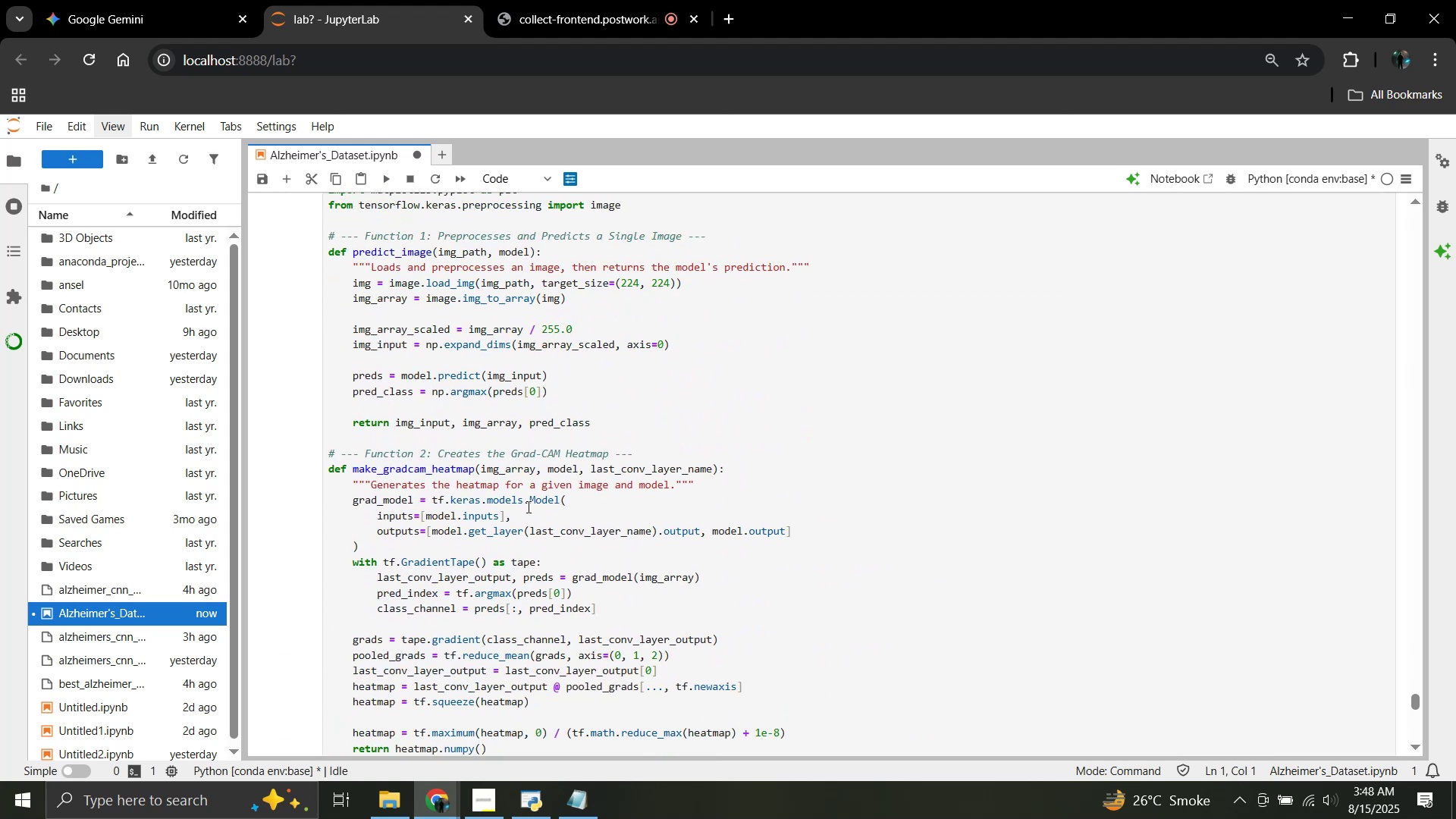 
key(Control+Z)
 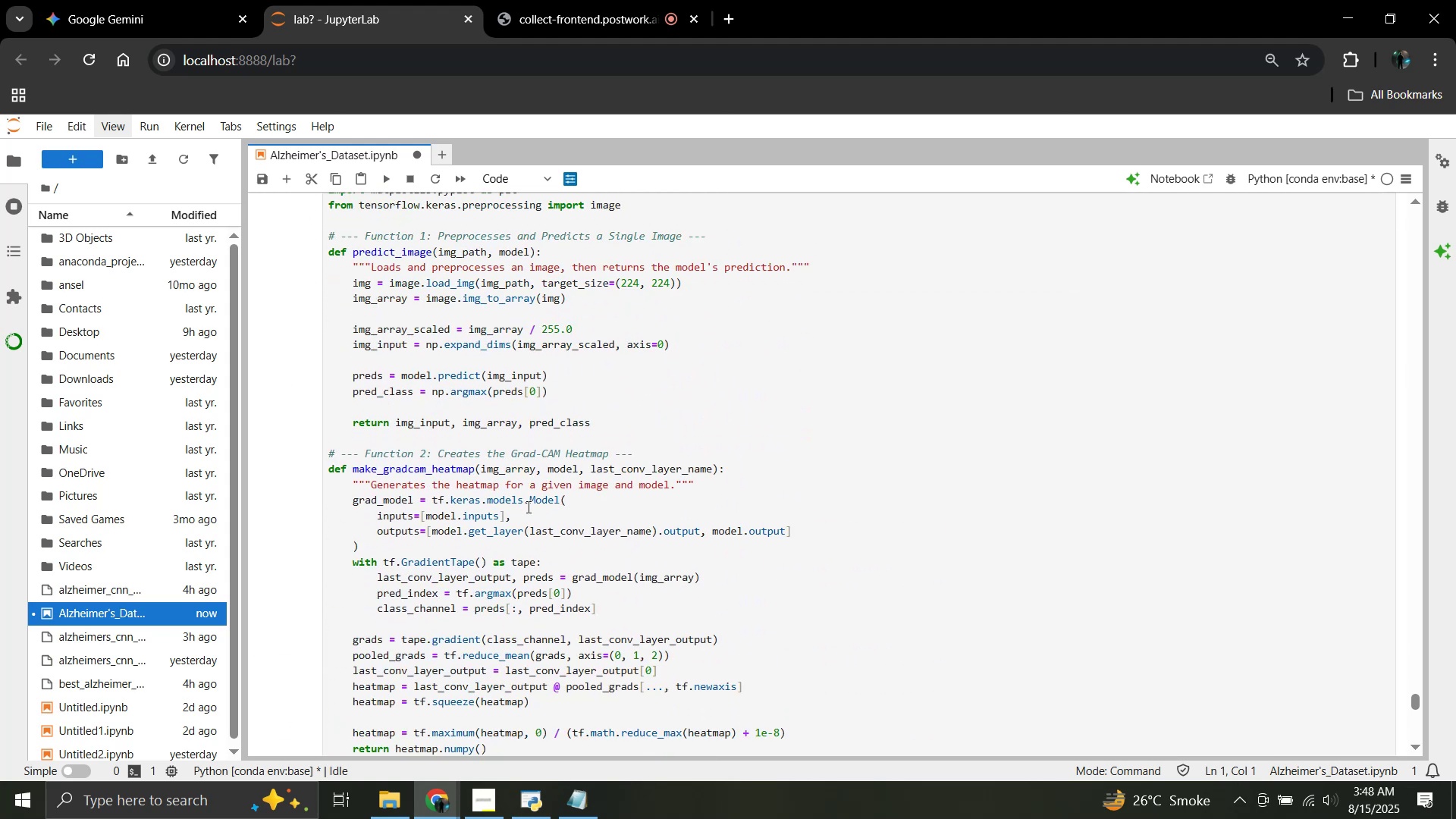 
scroll: coordinate [527, 507], scroll_direction: down, amount: 4.0
 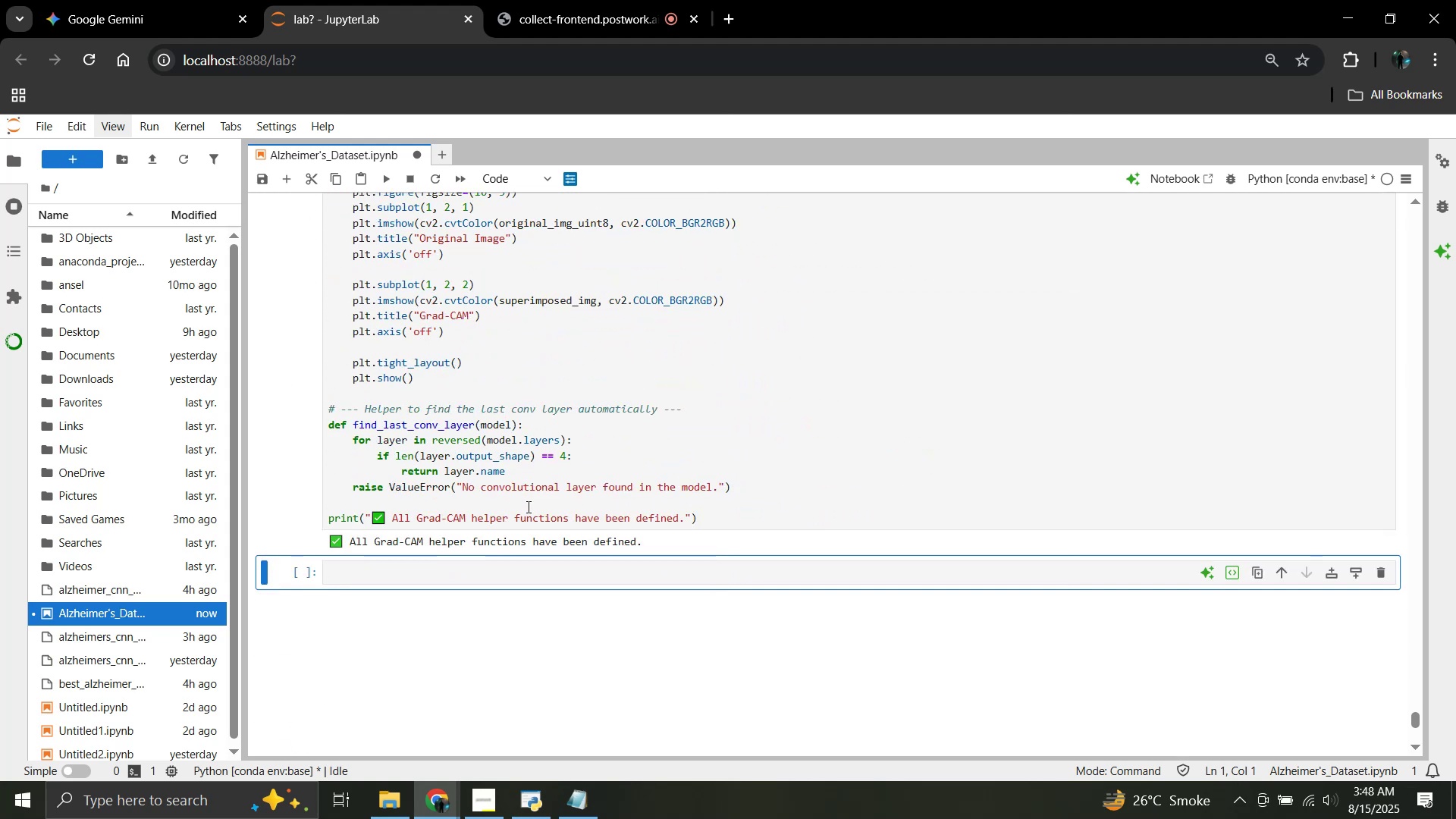 
key(Control+Z)
 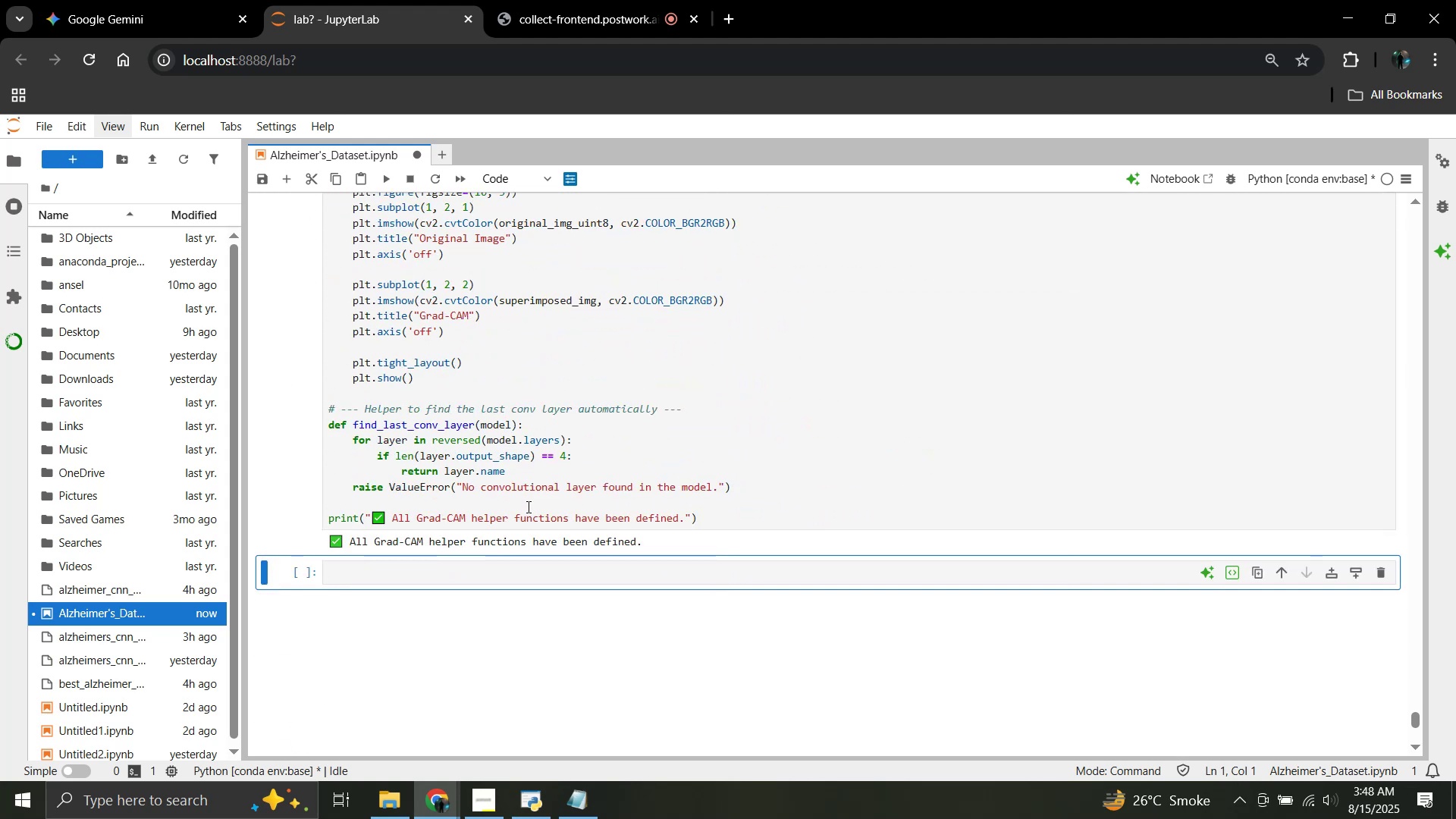 
key(Control+Z)
 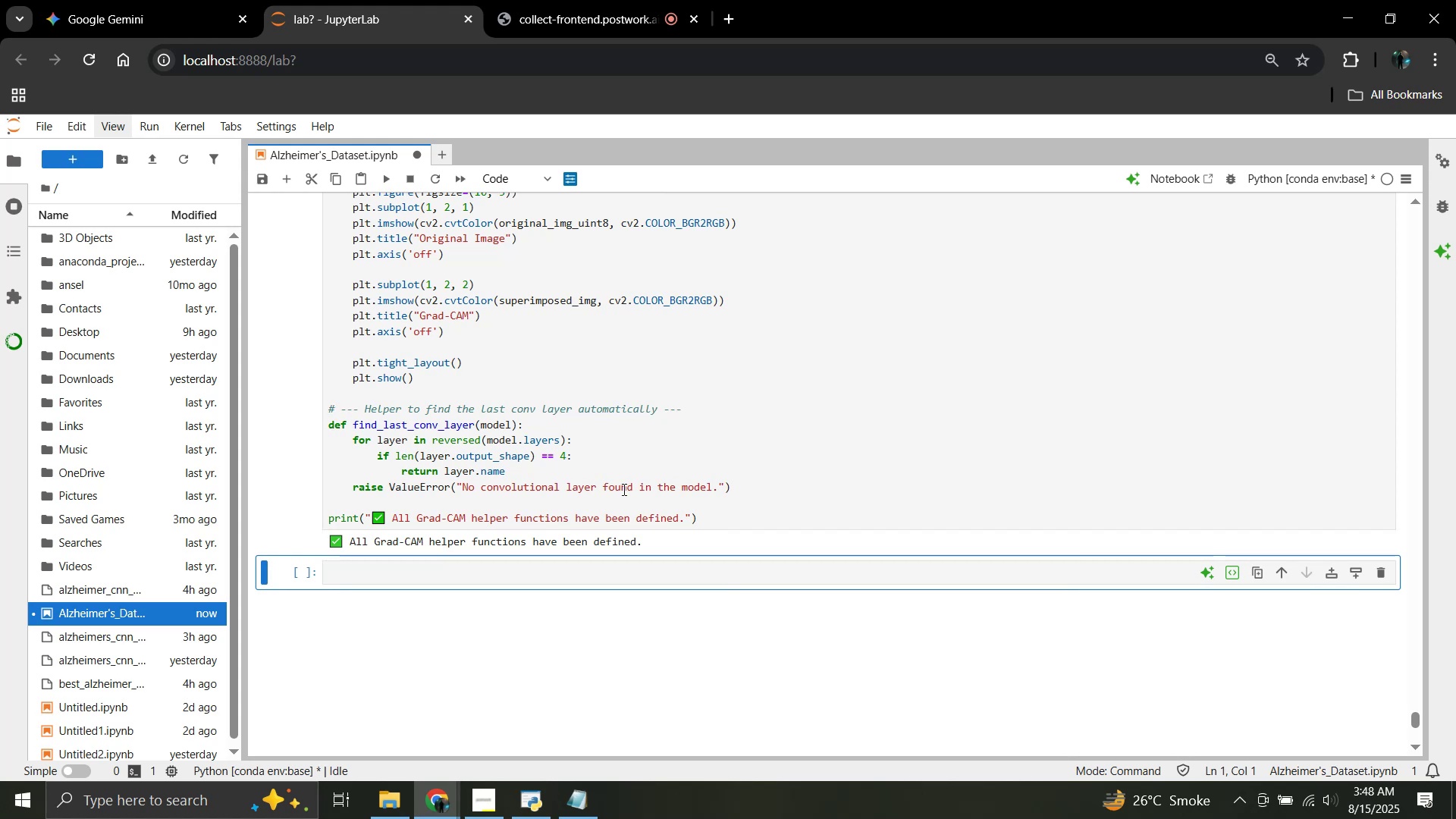 
left_click([623, 489])
 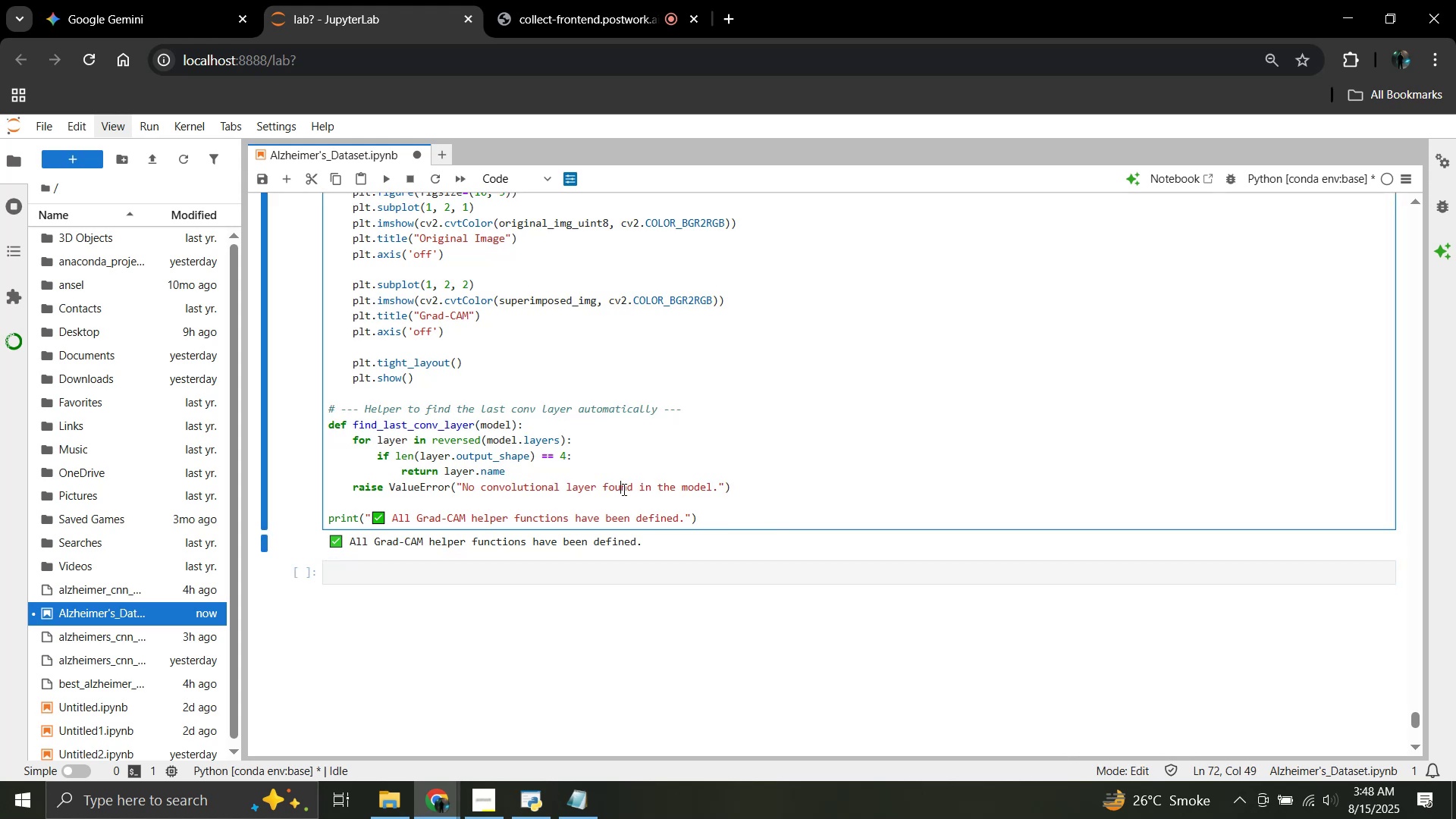 
key(Control+Z)
 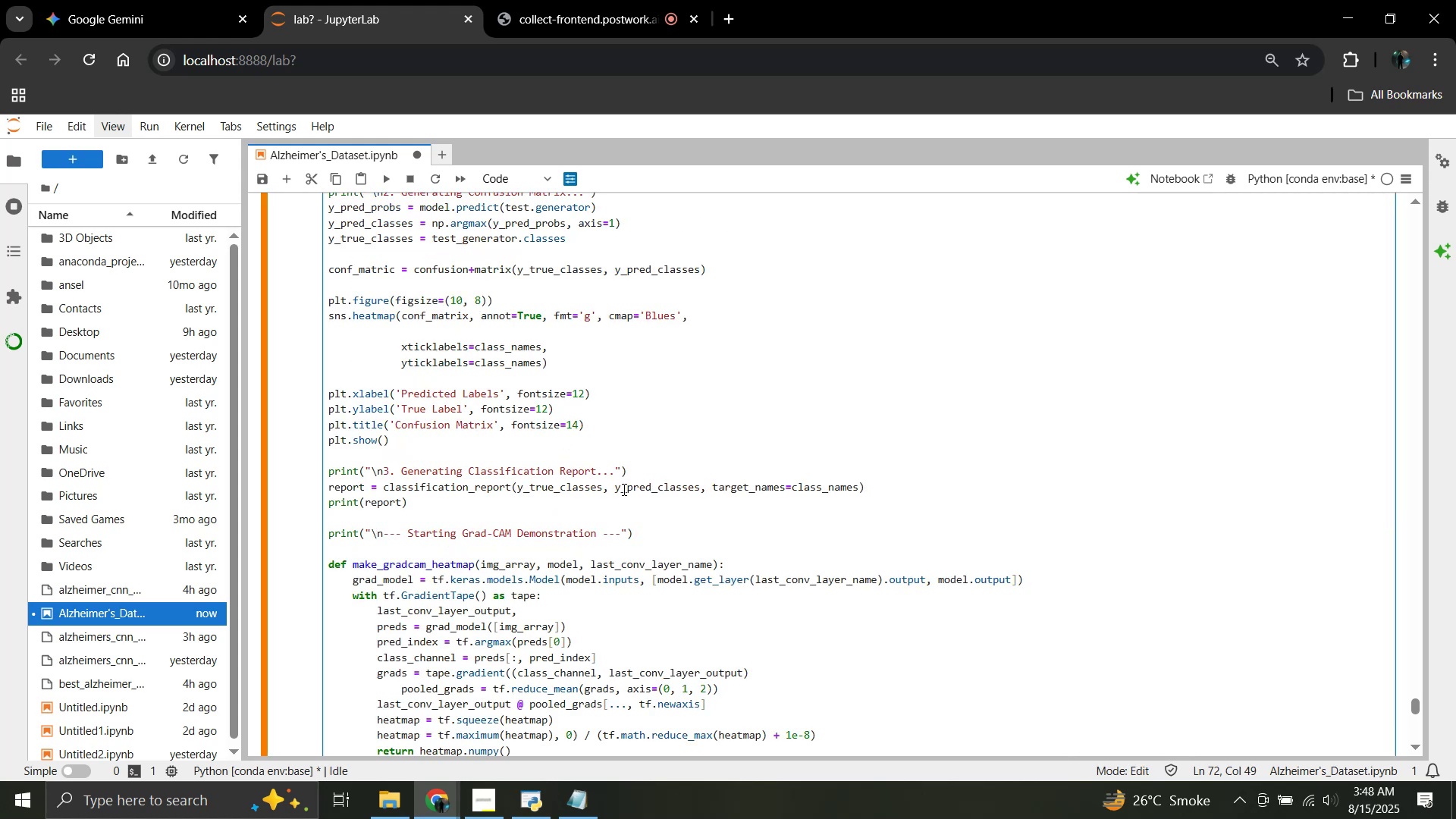 
scroll: coordinate [623, 489], scroll_direction: down, amount: 8.0
 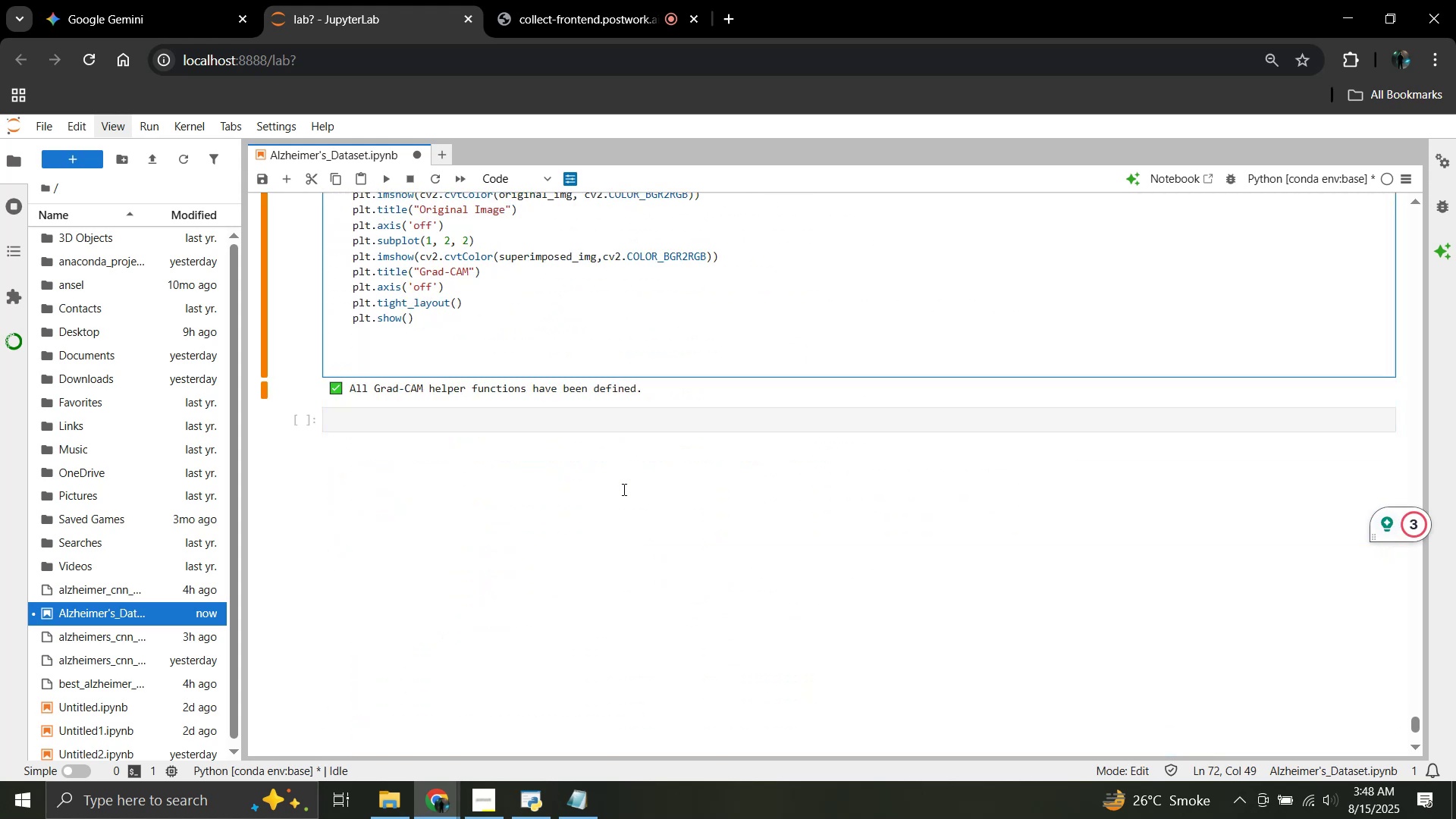 
scroll: coordinate [623, 489], scroll_direction: up, amount: 2.0
 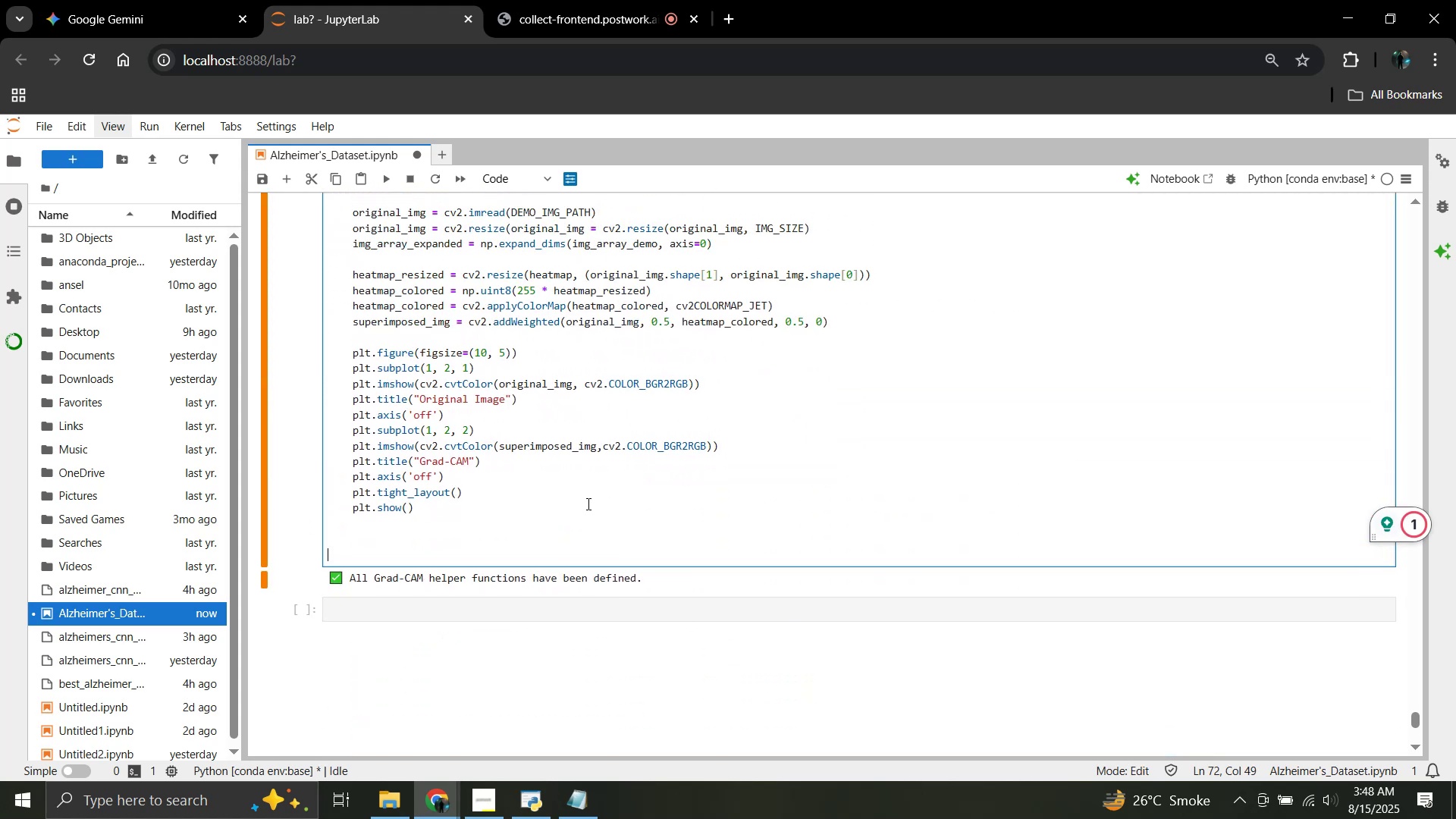 
left_click([587, 504])
 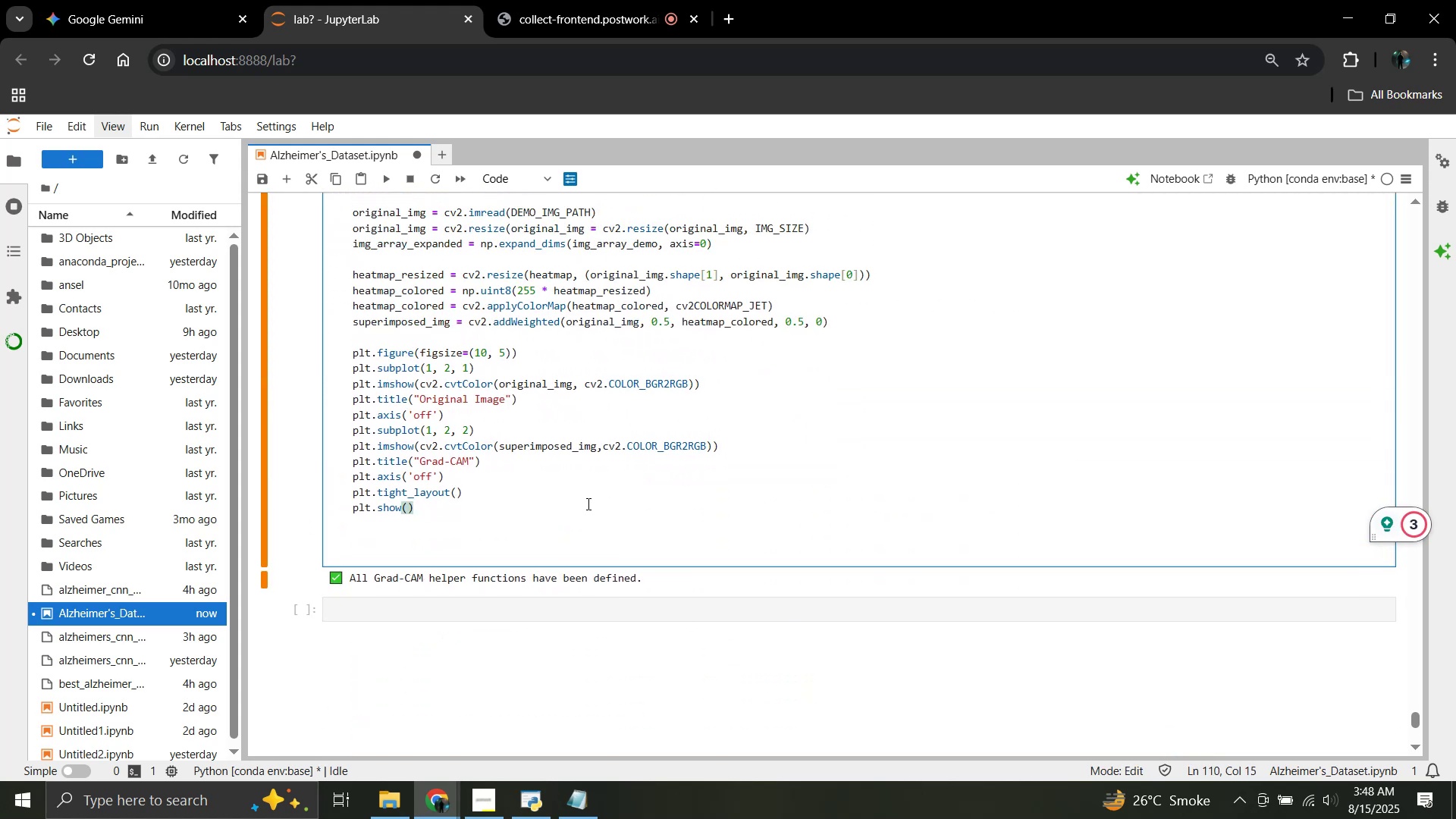 
key(Control+V)
 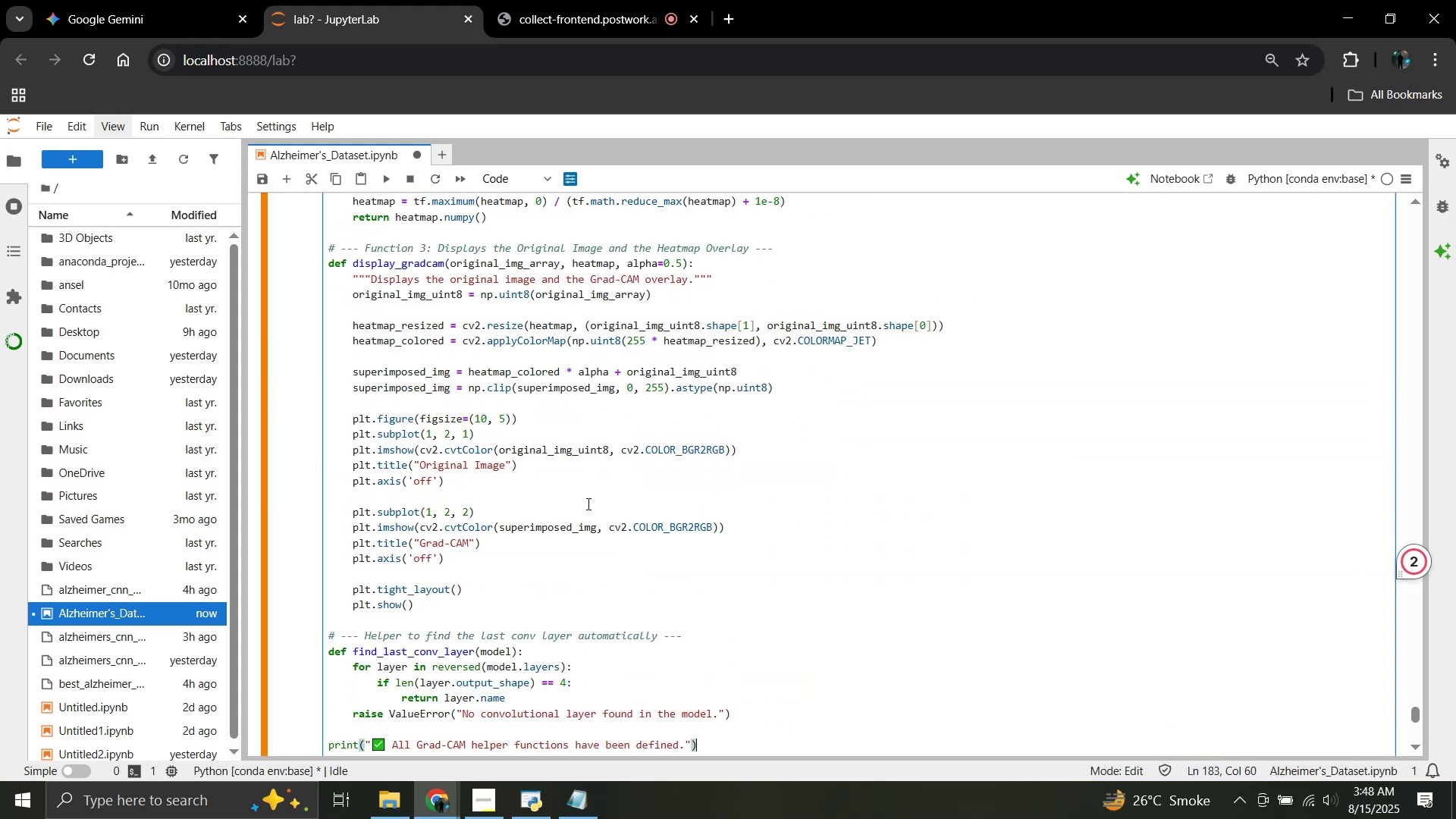 
scroll: coordinate [587, 504], scroll_direction: down, amount: 4.0
 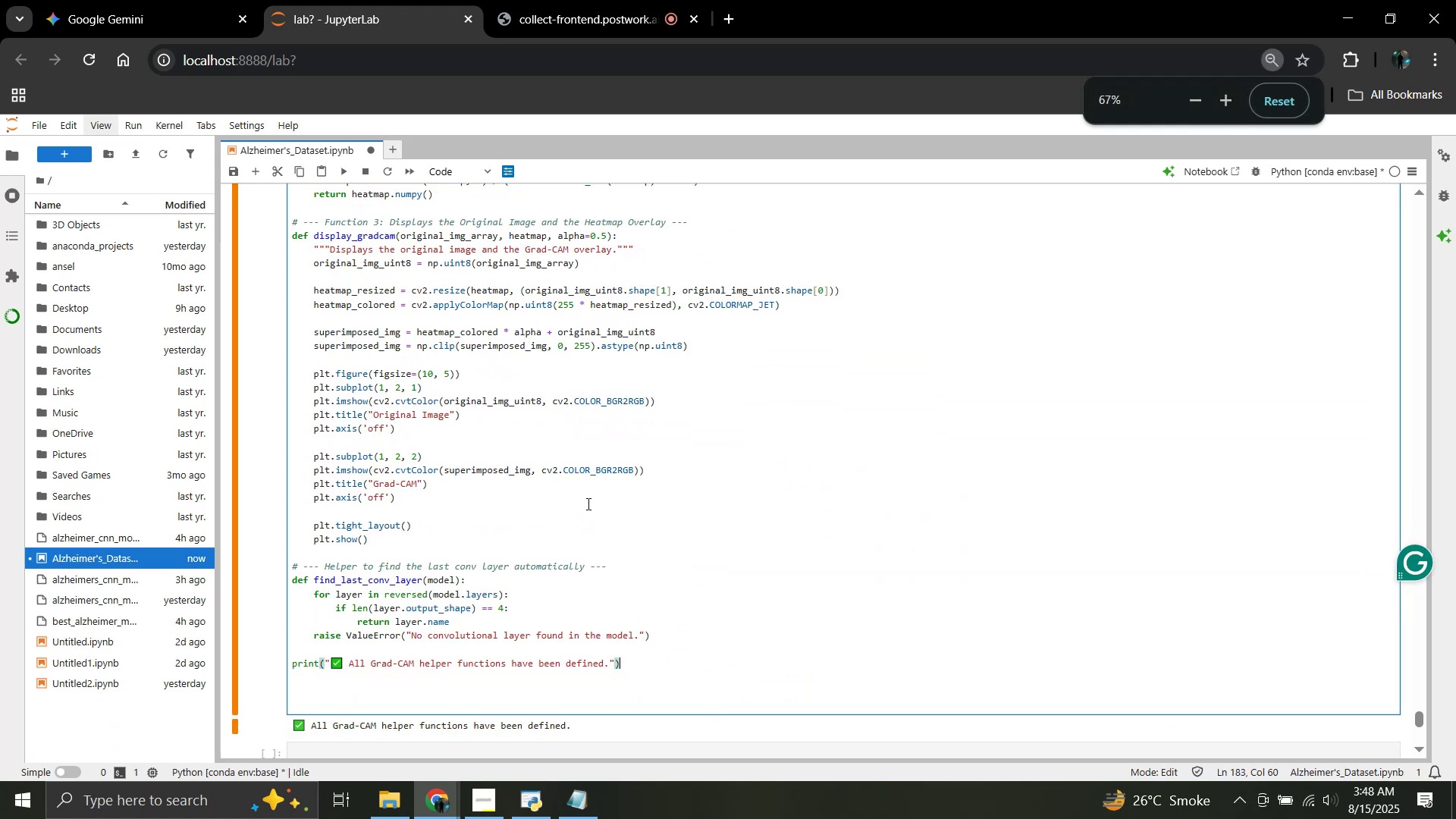 
hold_key(key=ControlLeft, duration=0.88)
 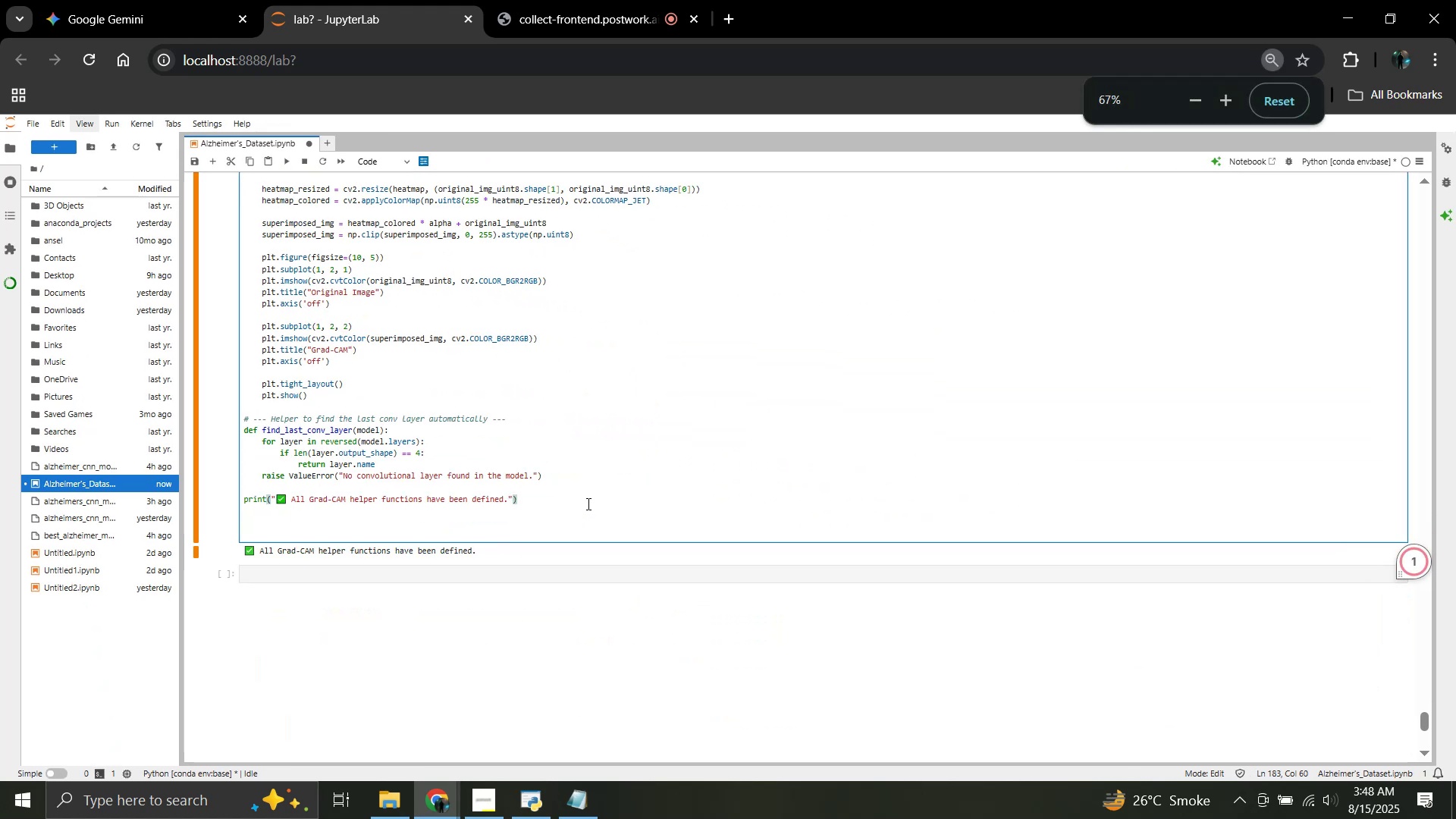 
hold_key(key=ControlLeft, duration=1.0)
scroll: coordinate [587, 504], scroll_direction: up, amount: 4.0
 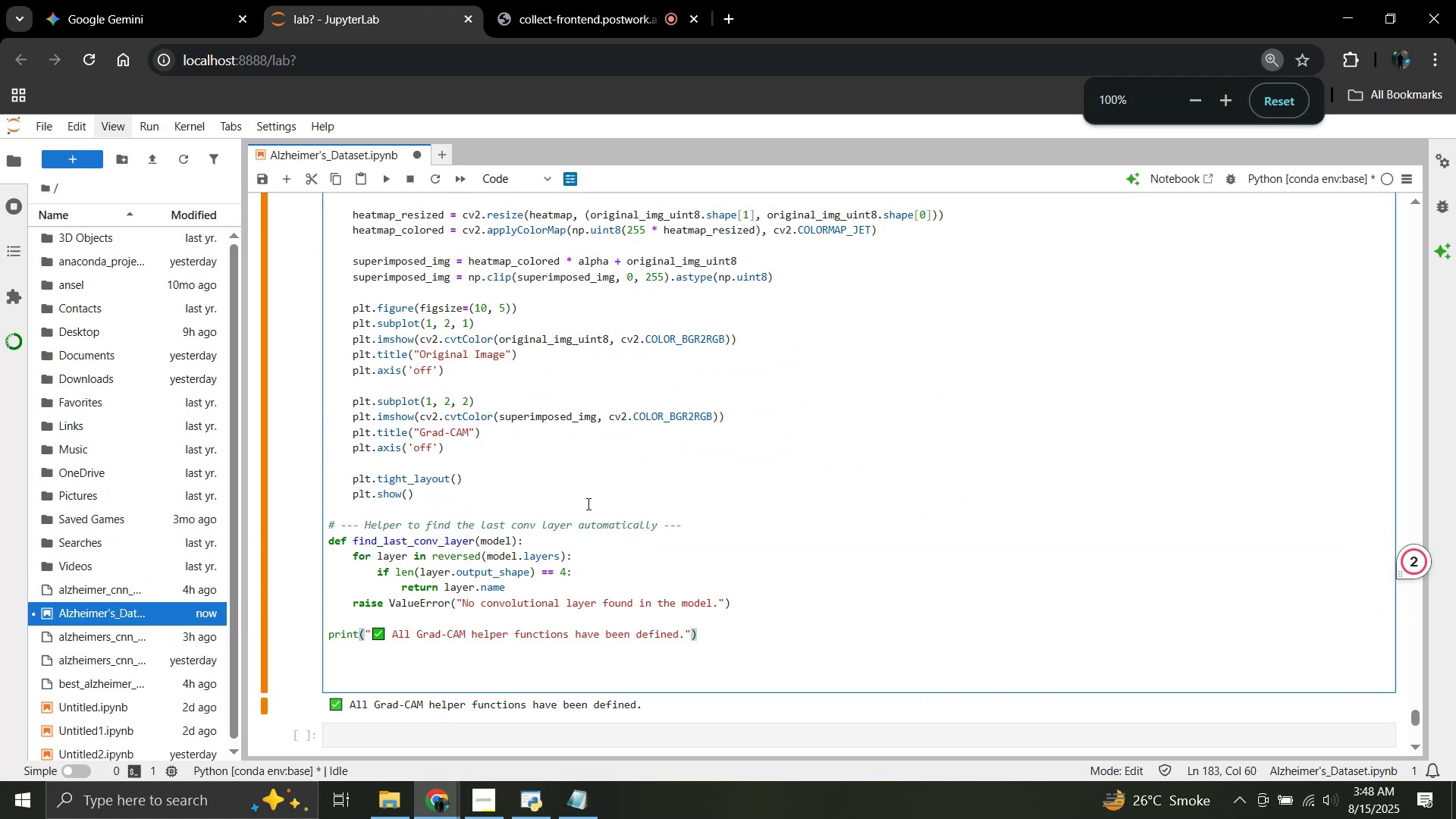 
key(Control+Z)
 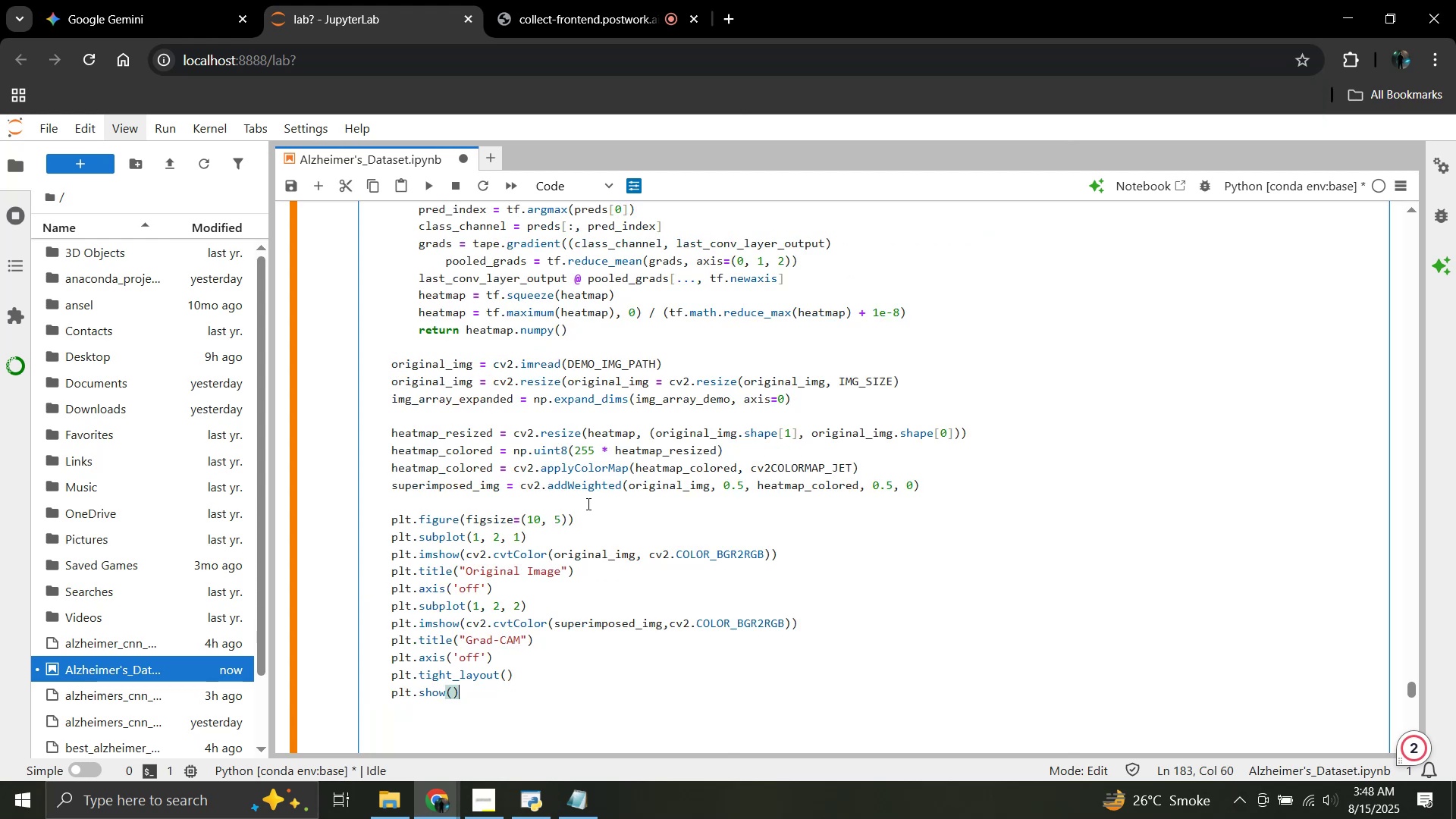 
scroll: coordinate [587, 504], scroll_direction: down, amount: 3.0
 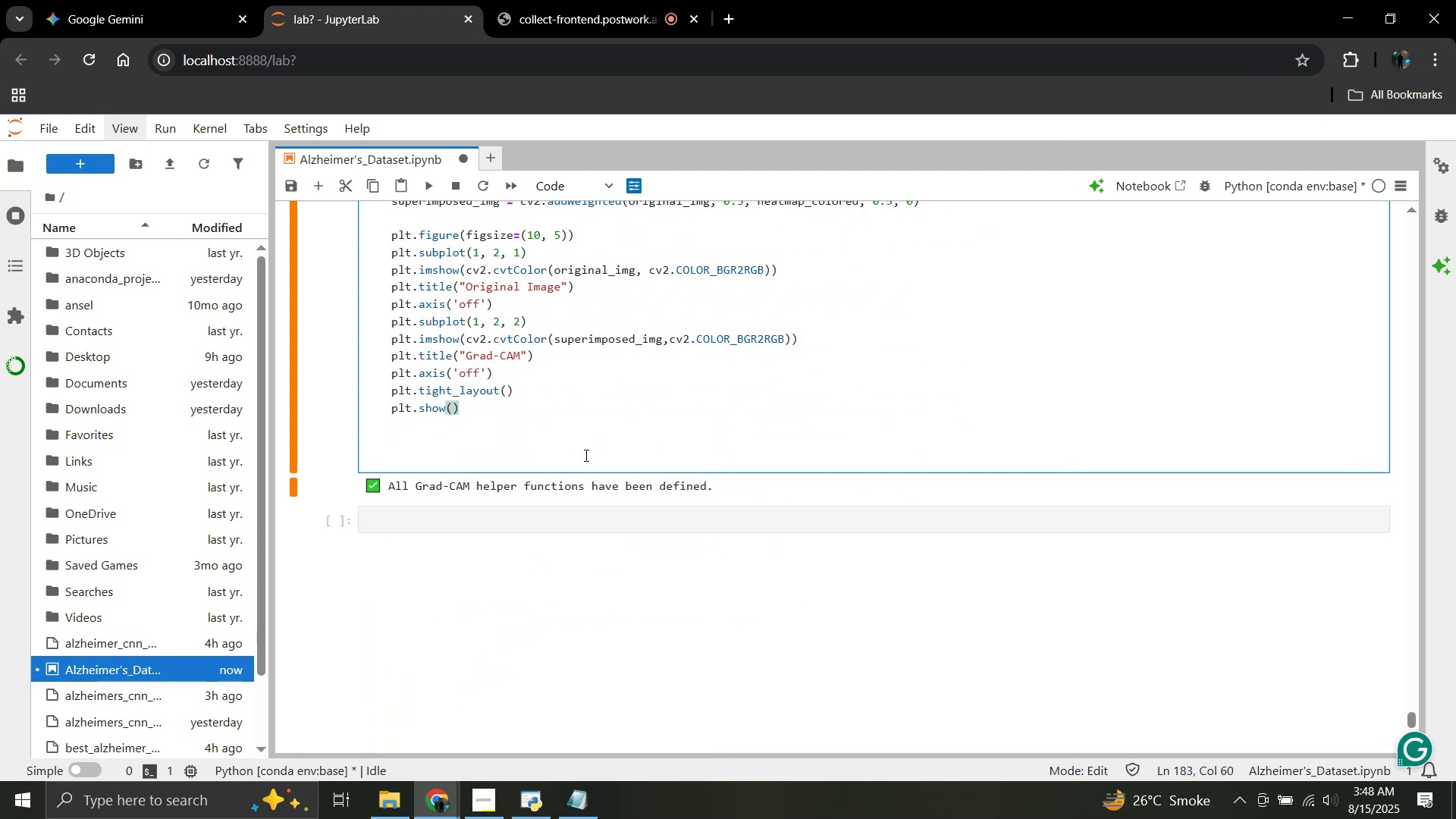 
left_click([580, 432])
 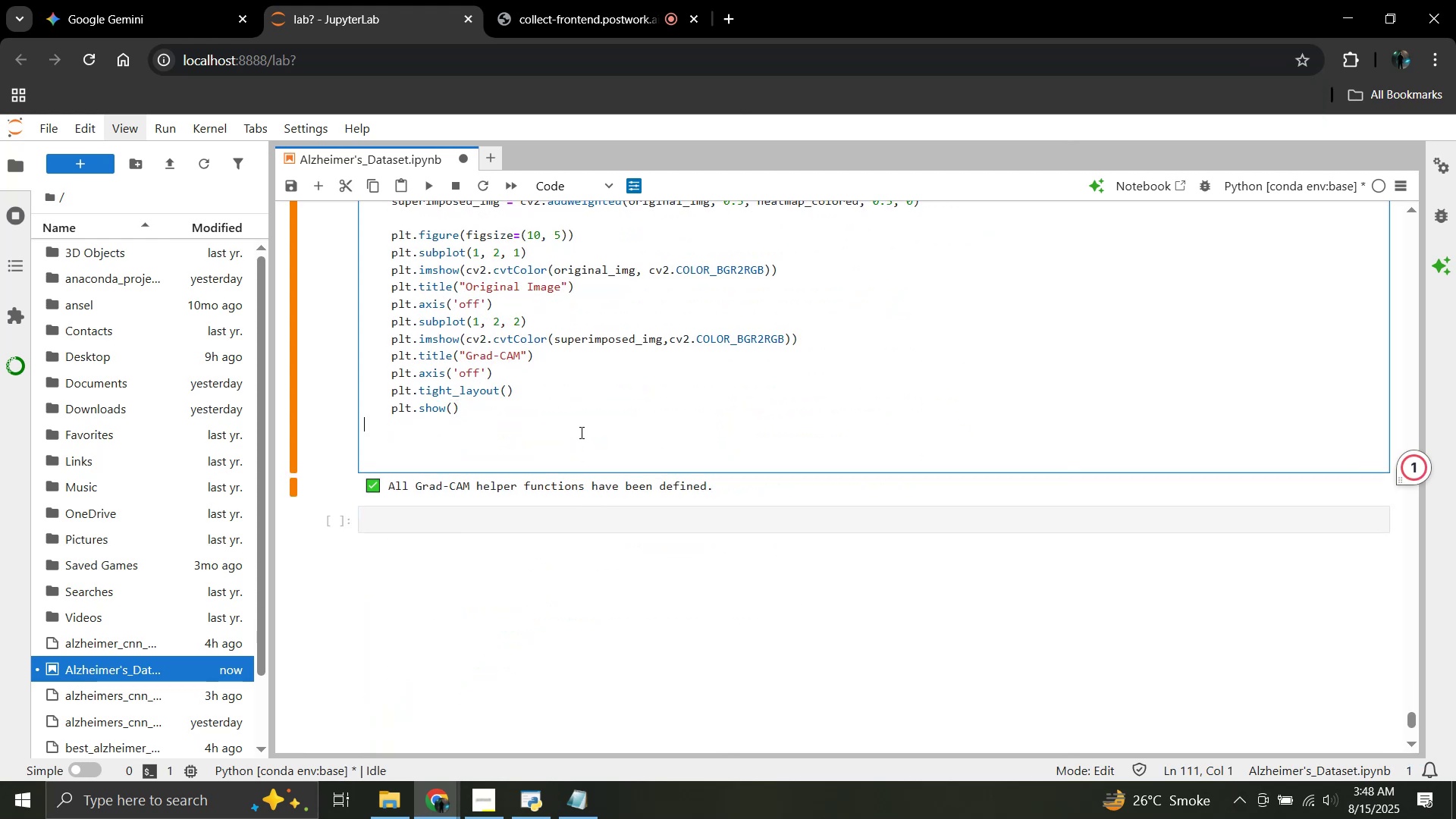 
key(Control+A)
 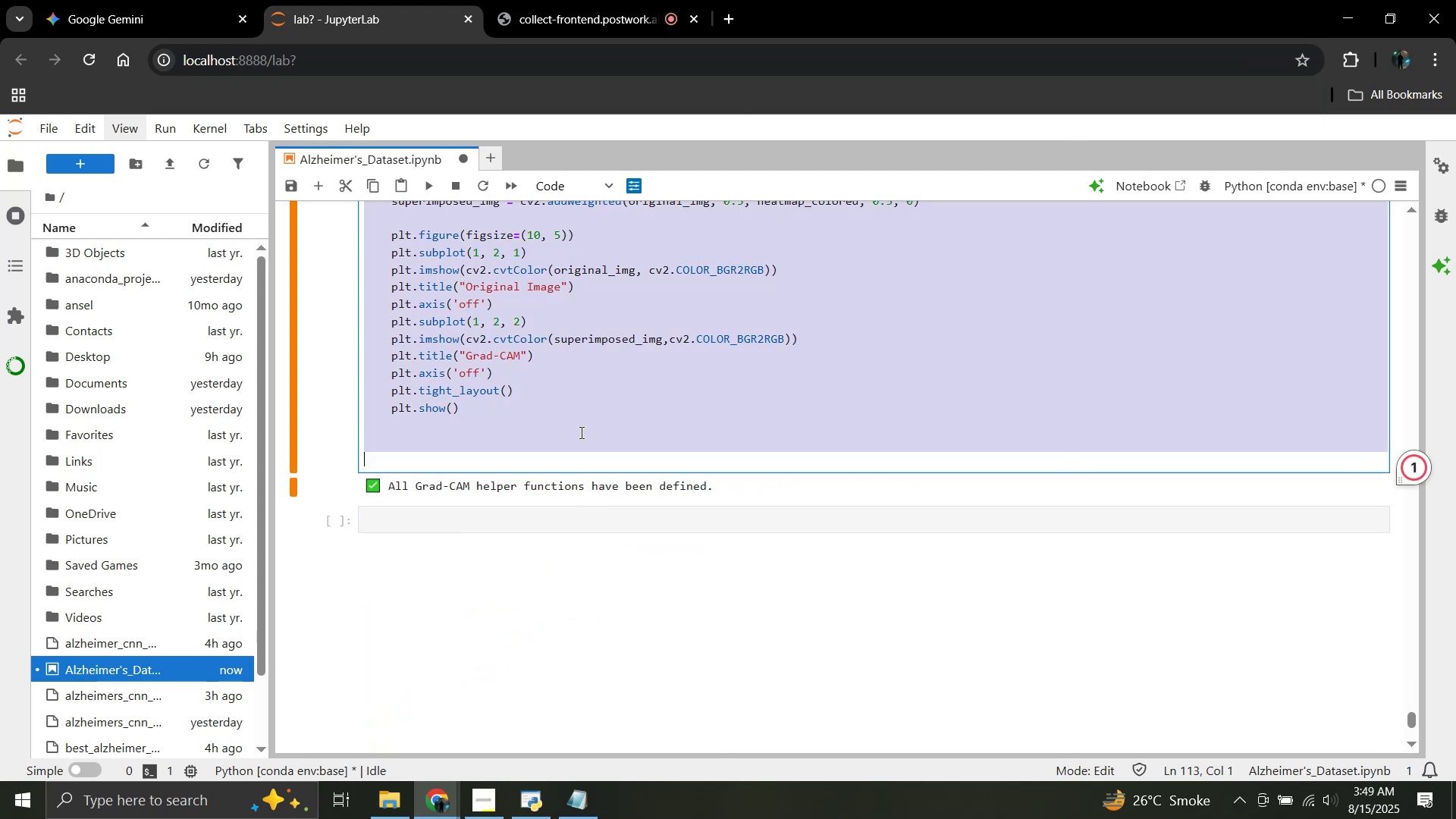 
key(Control+C)
 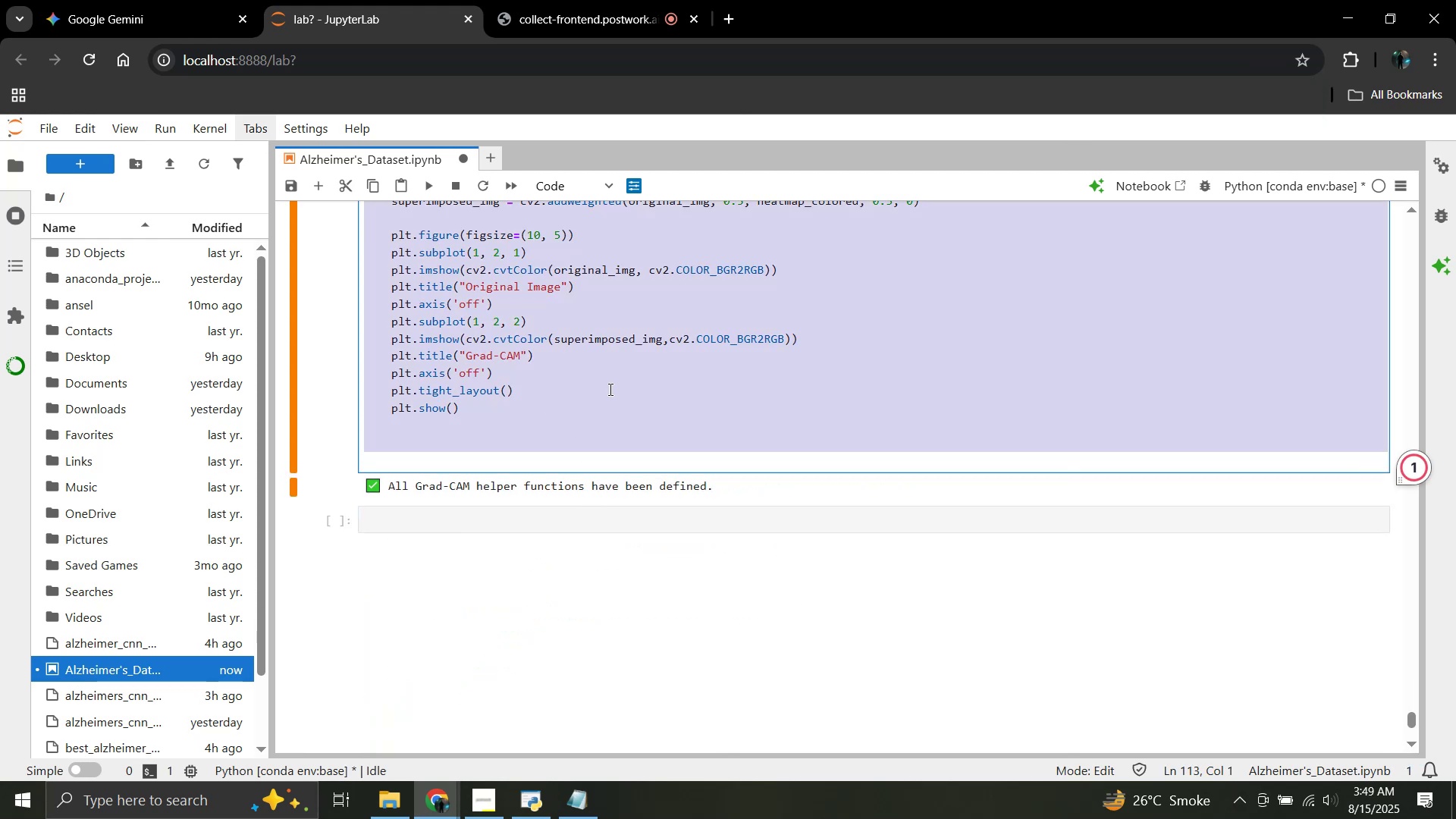 
left_click([623, 381])
 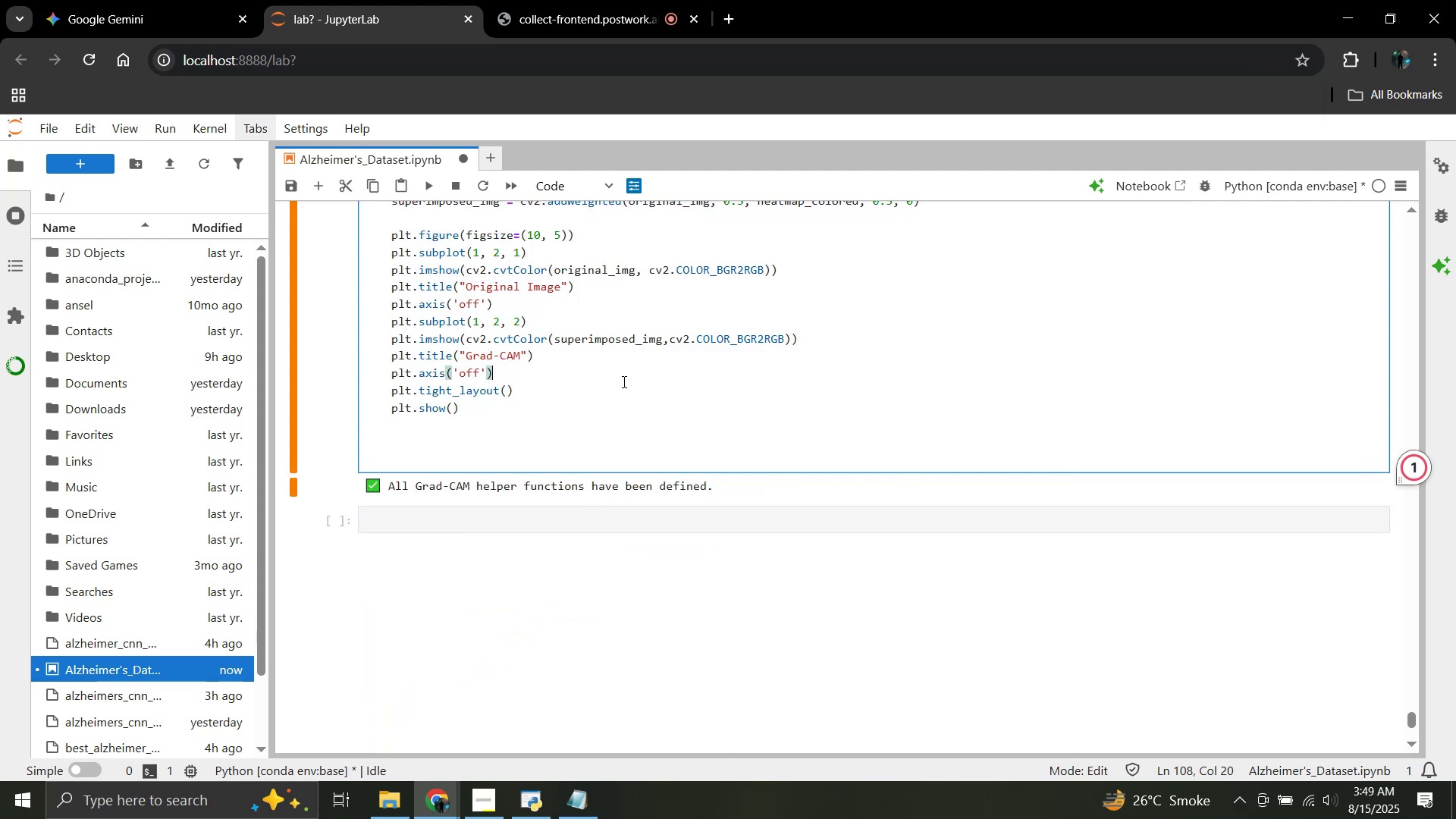 
key(Shift+Enter)
 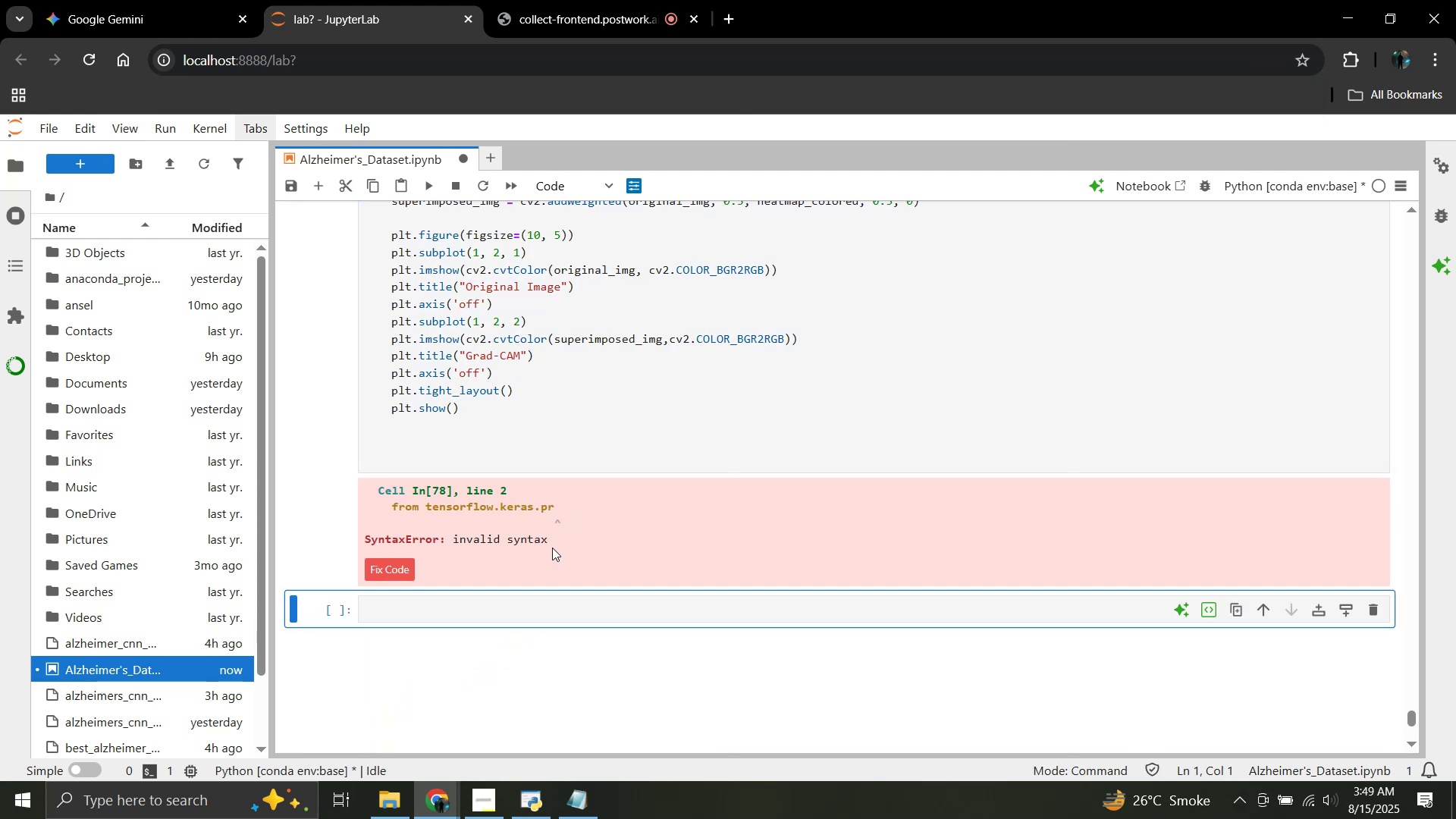 
left_click_drag(start_coordinate=[557, 542], to_coordinate=[375, 481])
 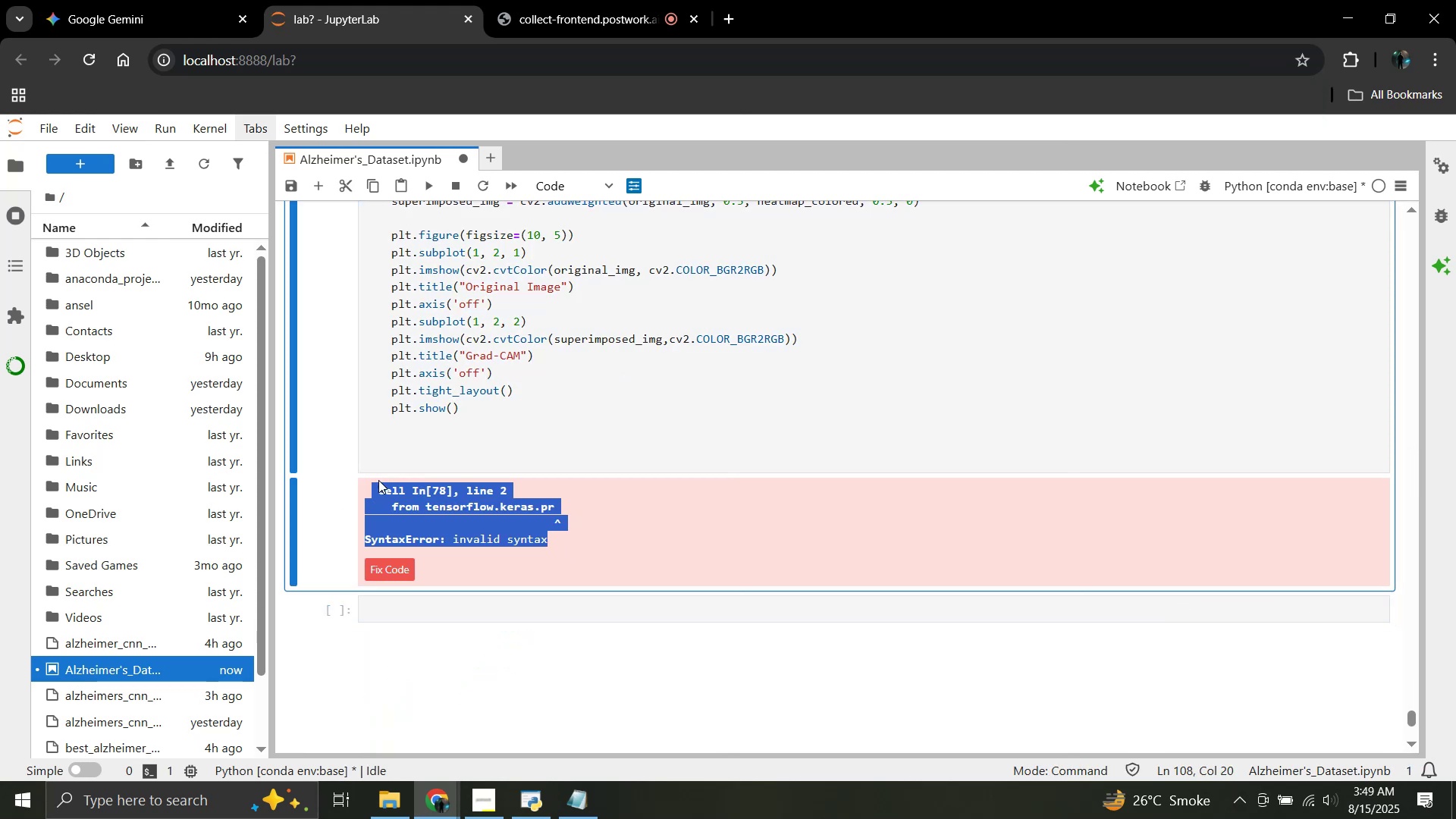 
key(Control+C)
 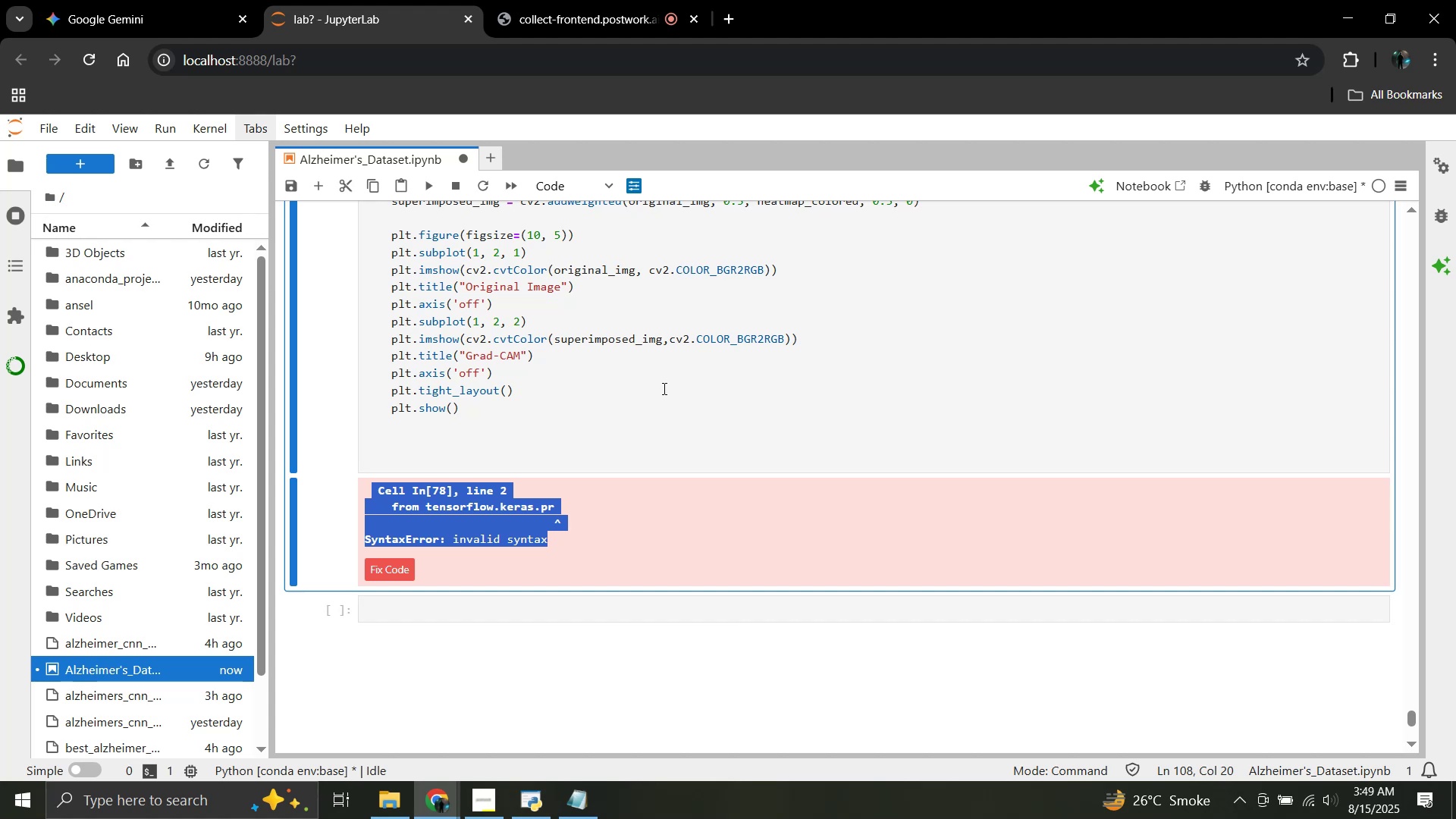 
left_click([664, 391])
 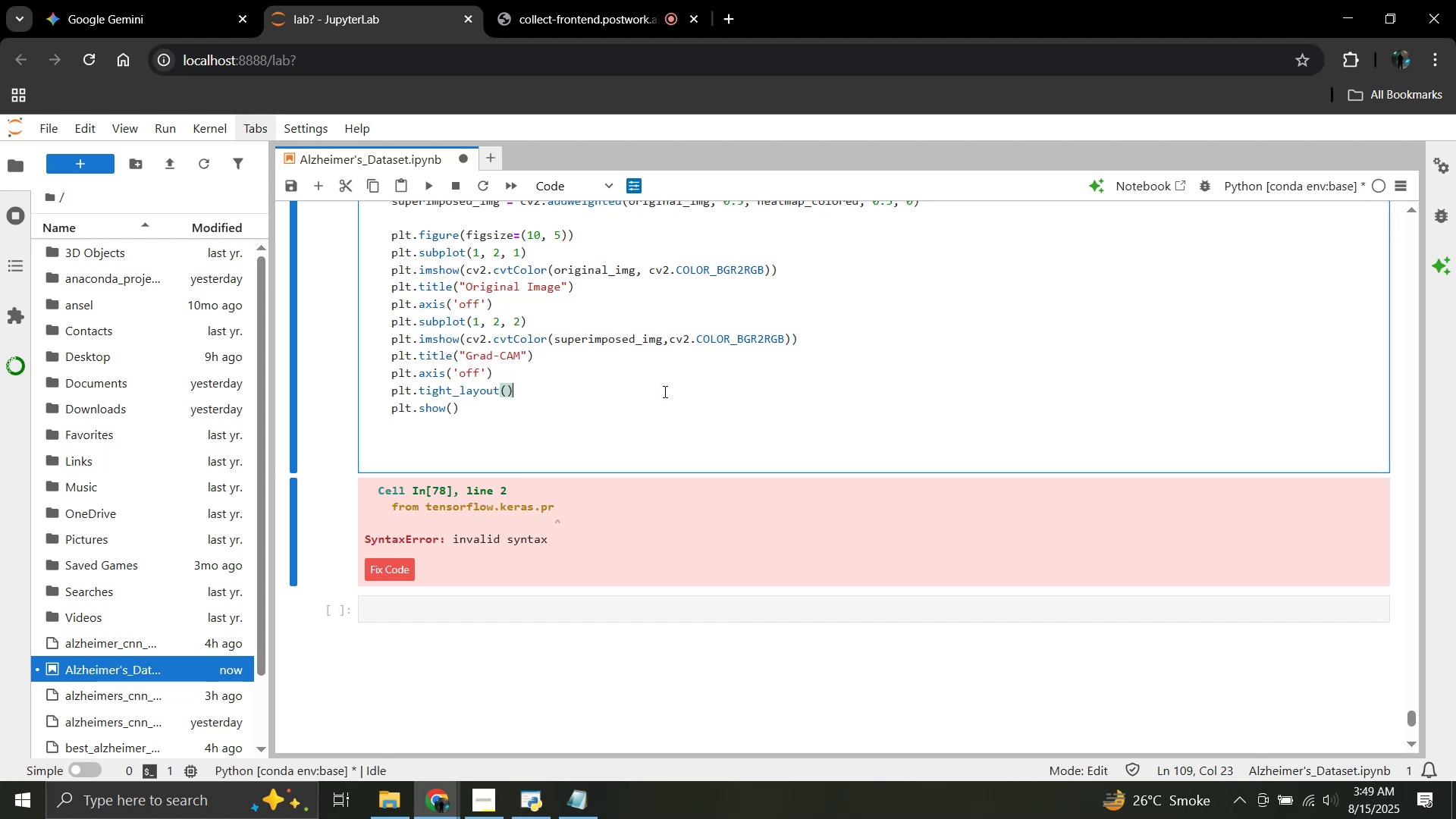 
scroll: coordinate [664, 410], scroll_direction: up, amount: 19.0
 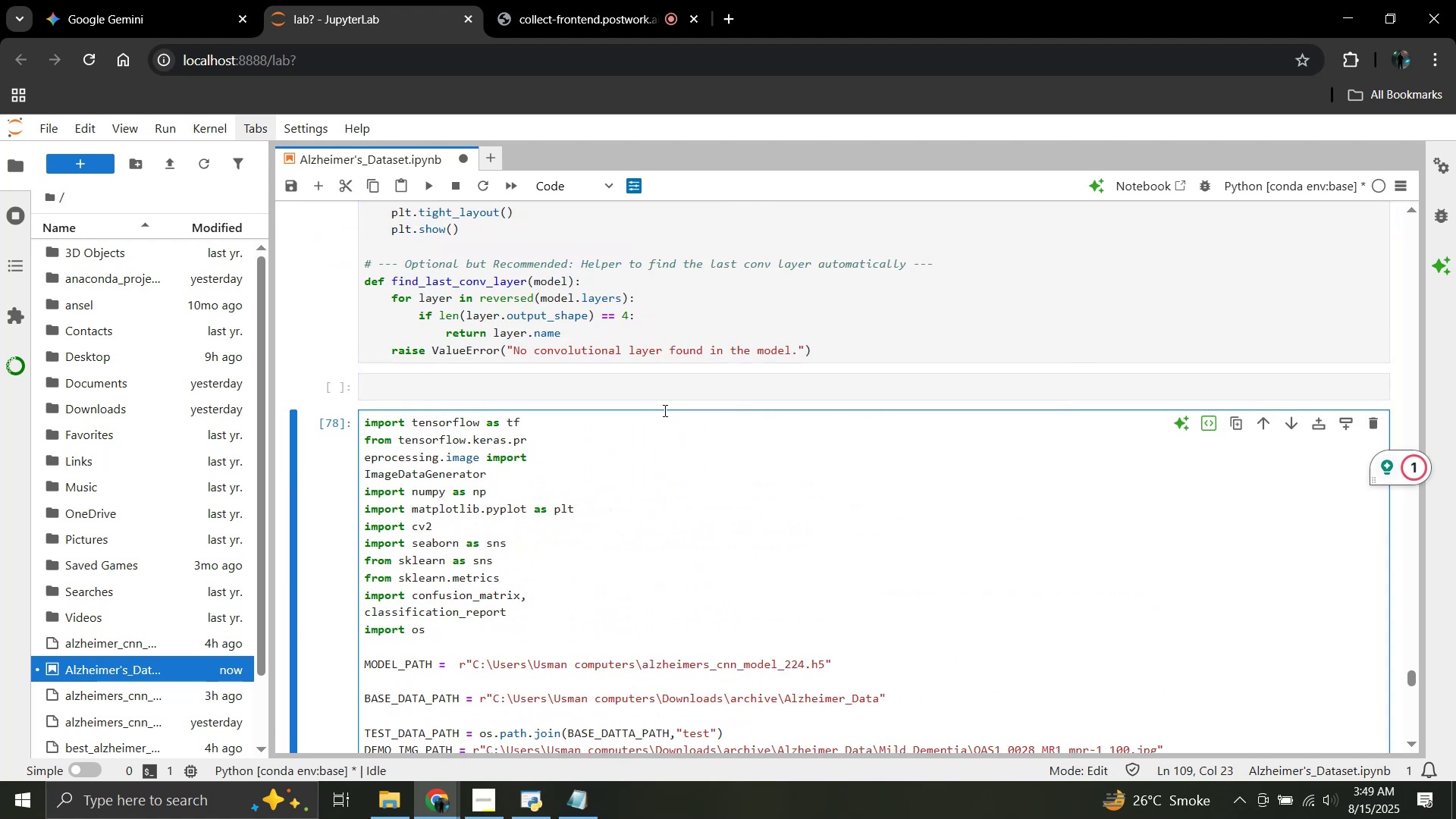 
scroll: coordinate [664, 411], scroll_direction: down, amount: 1.0
 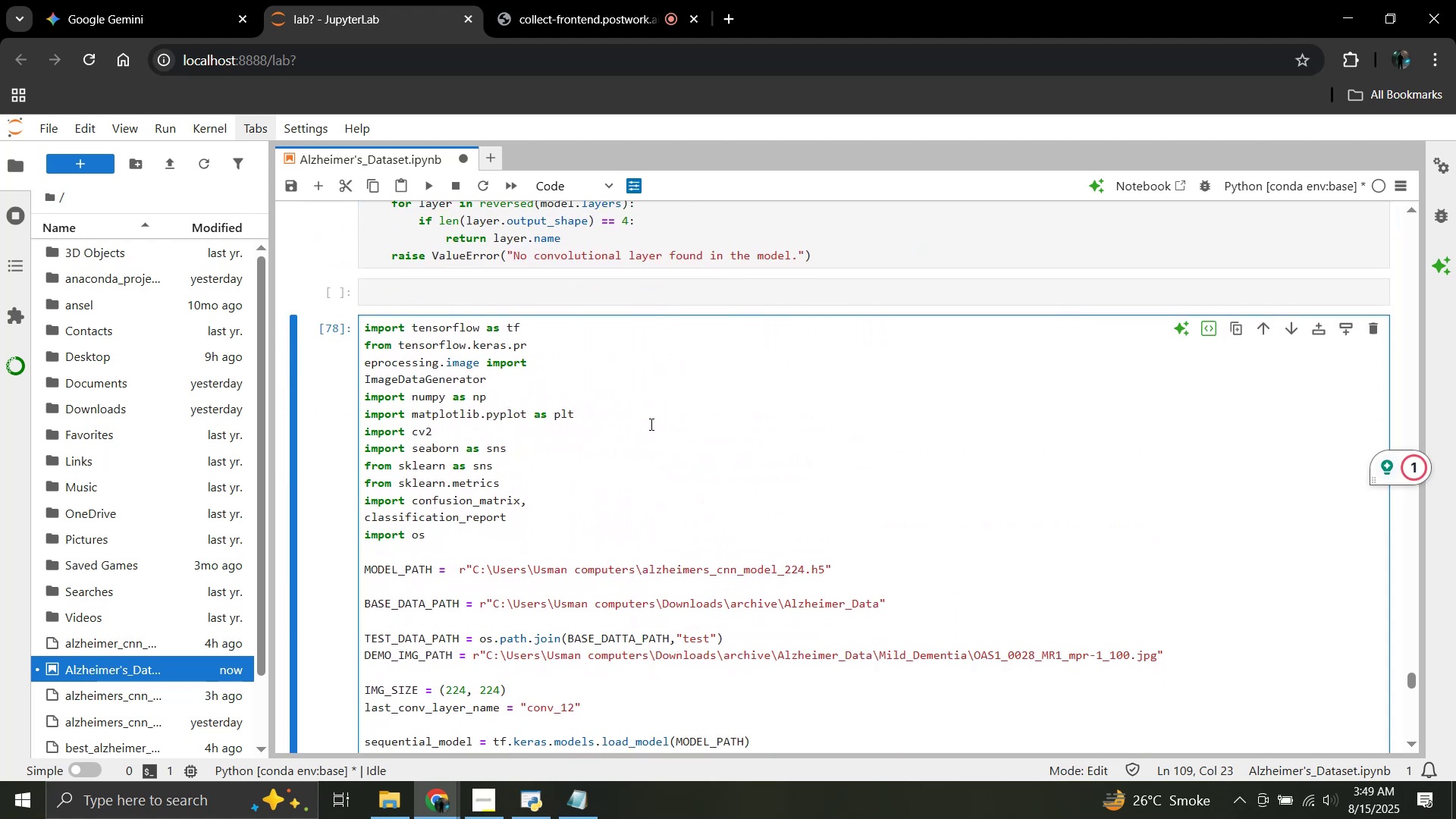 
left_click([650, 424])
 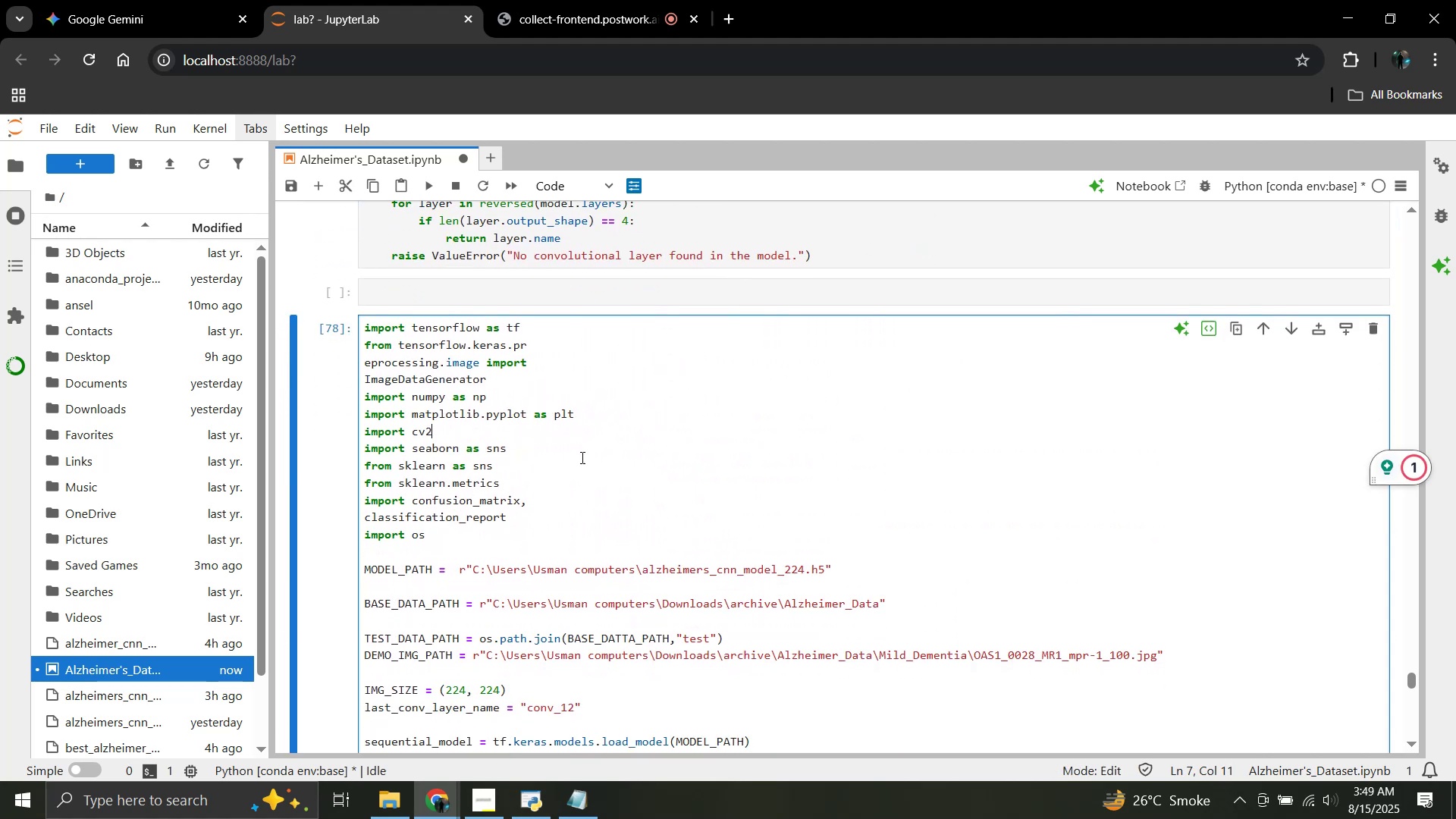 
left_click([576, 460])
 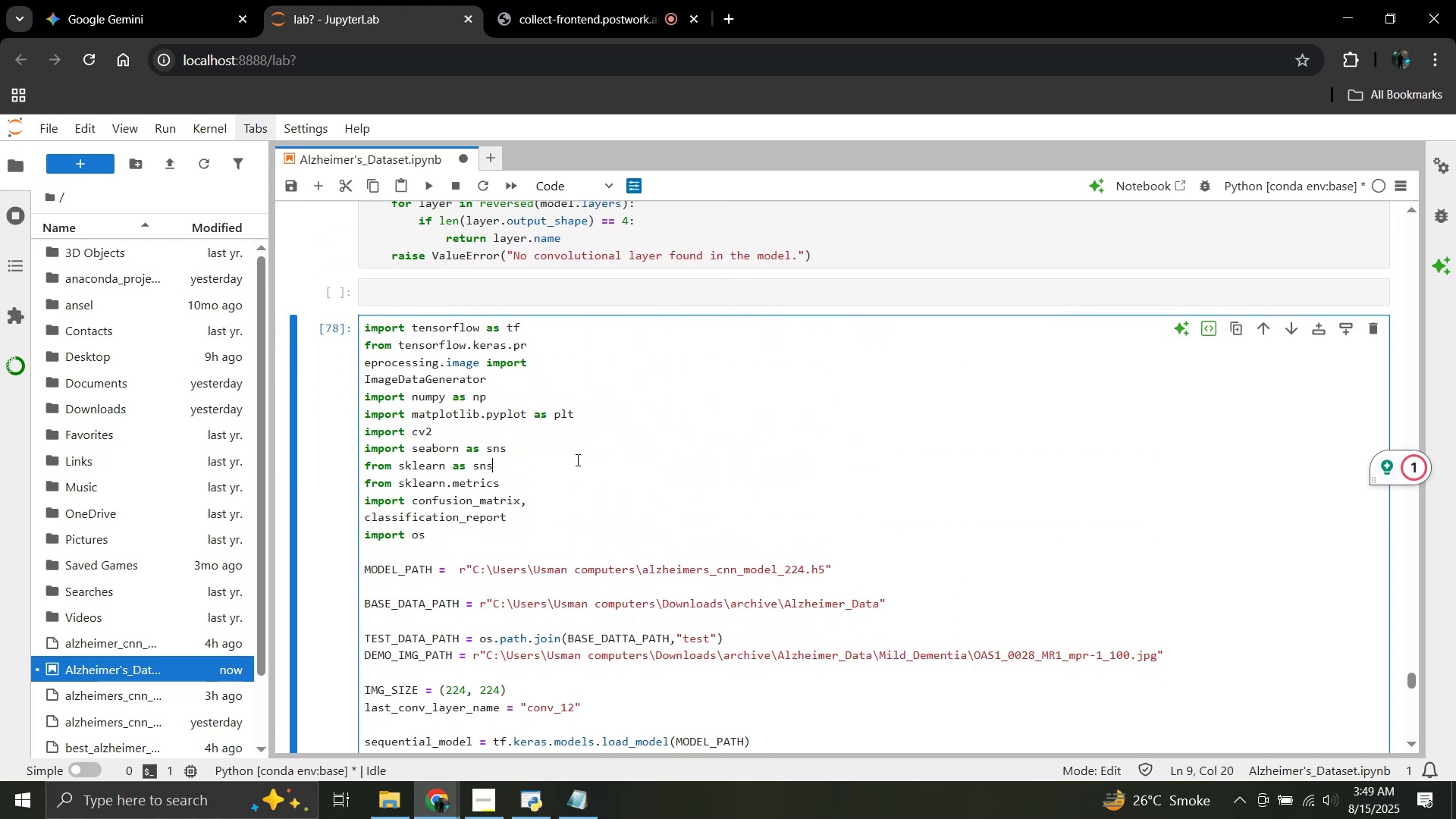 
key(Control+A)
 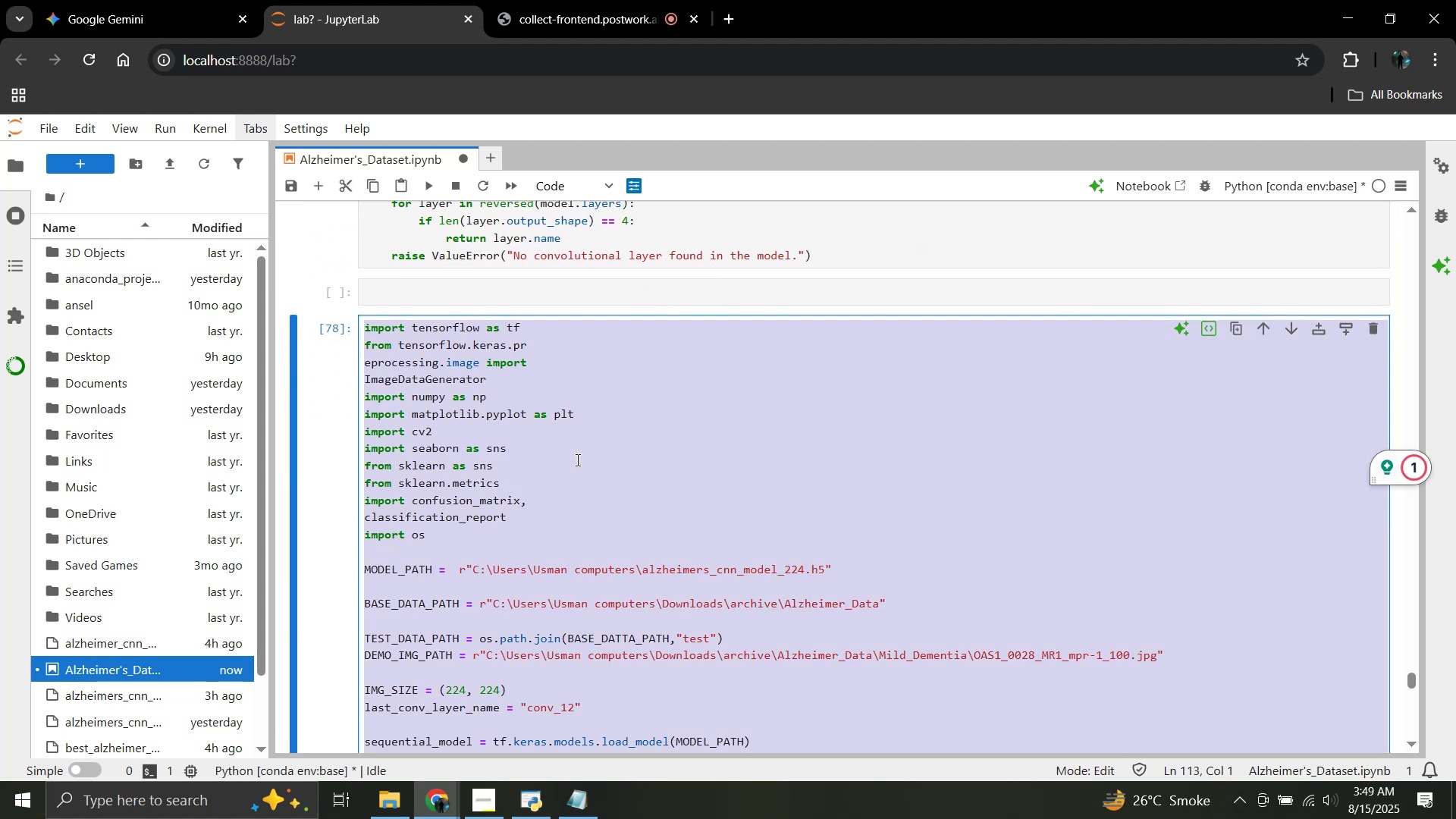 
key(Control+C)
 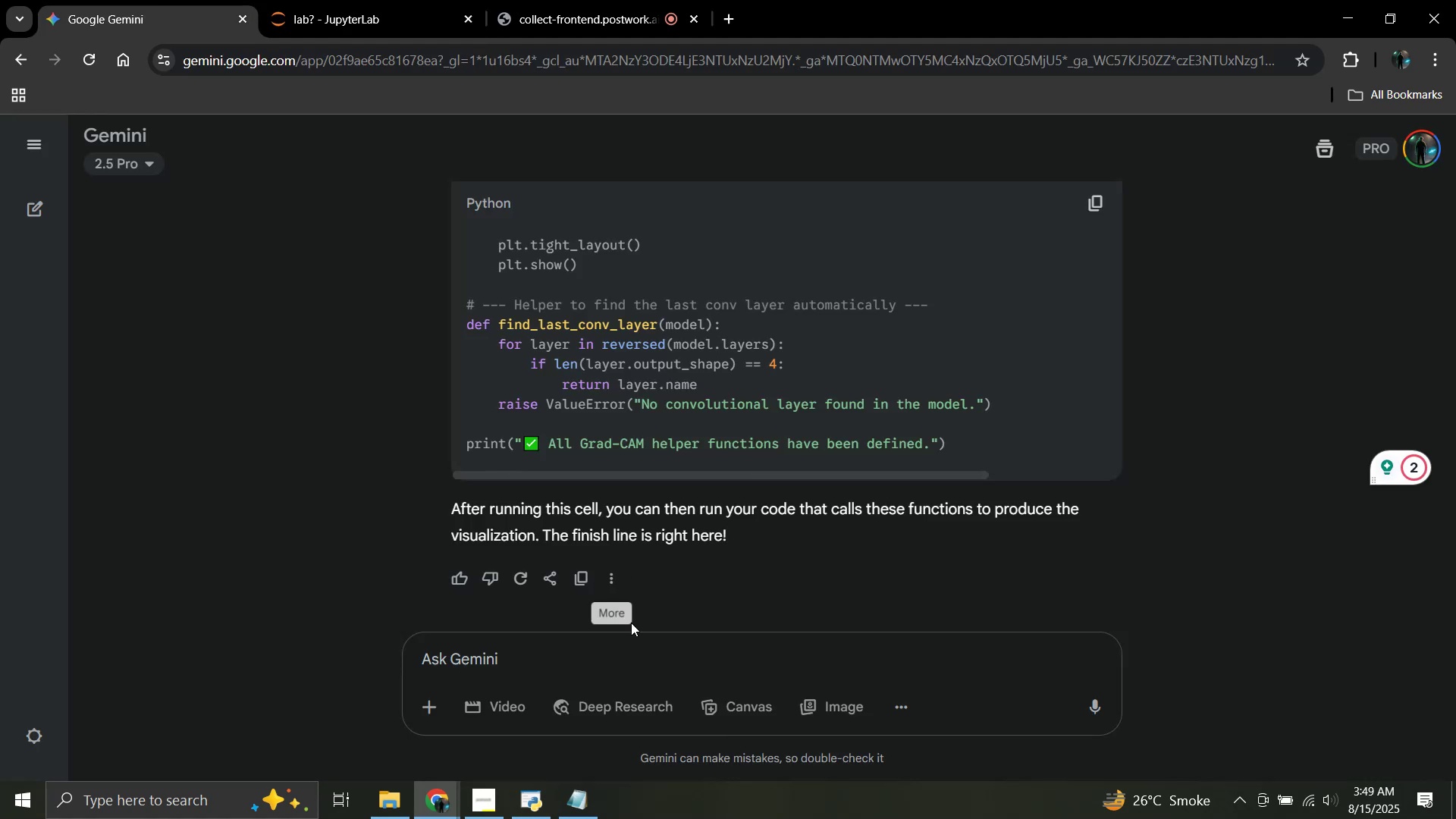 
left_click([638, 658])
 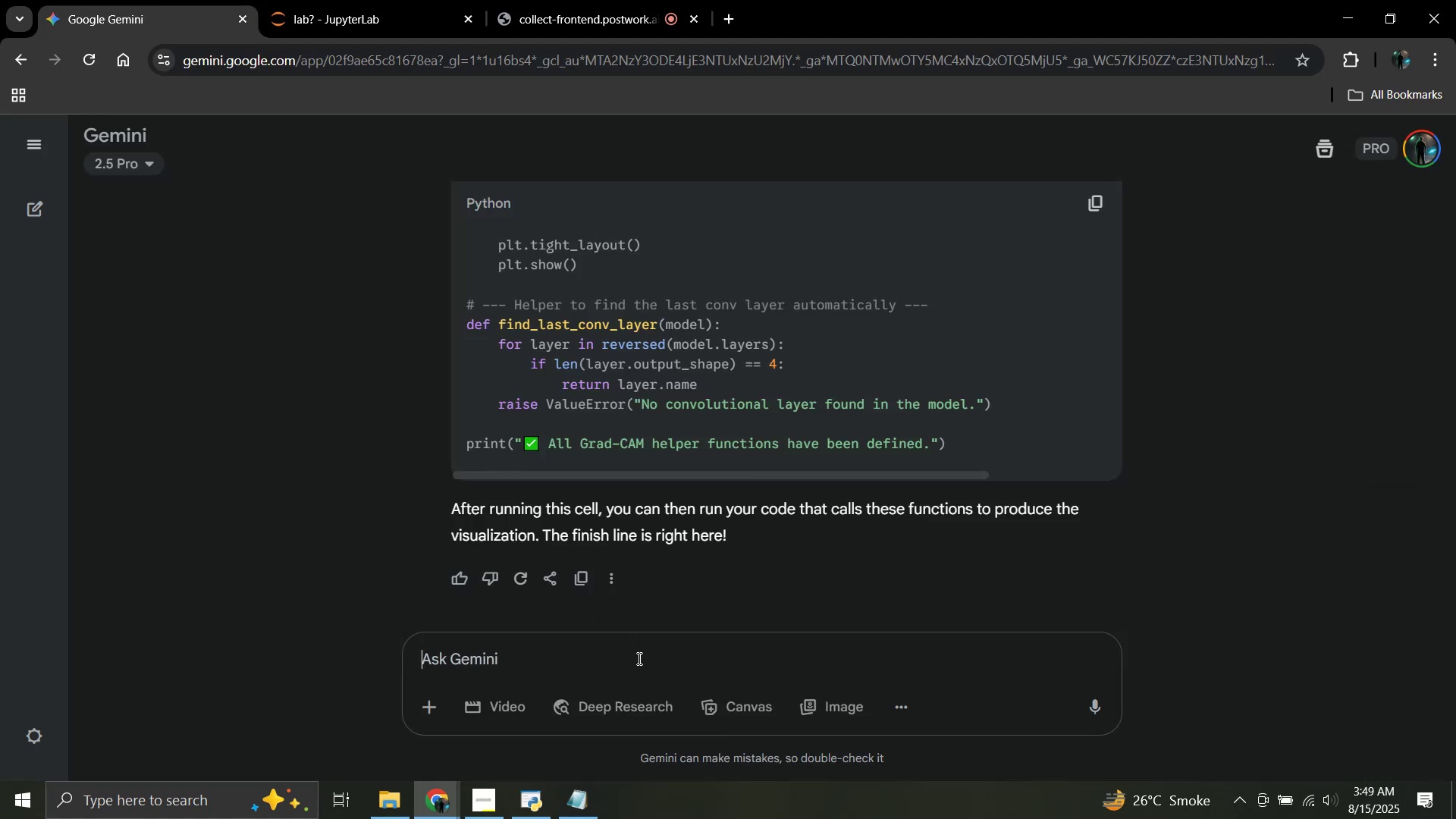 
key(Control+V)
 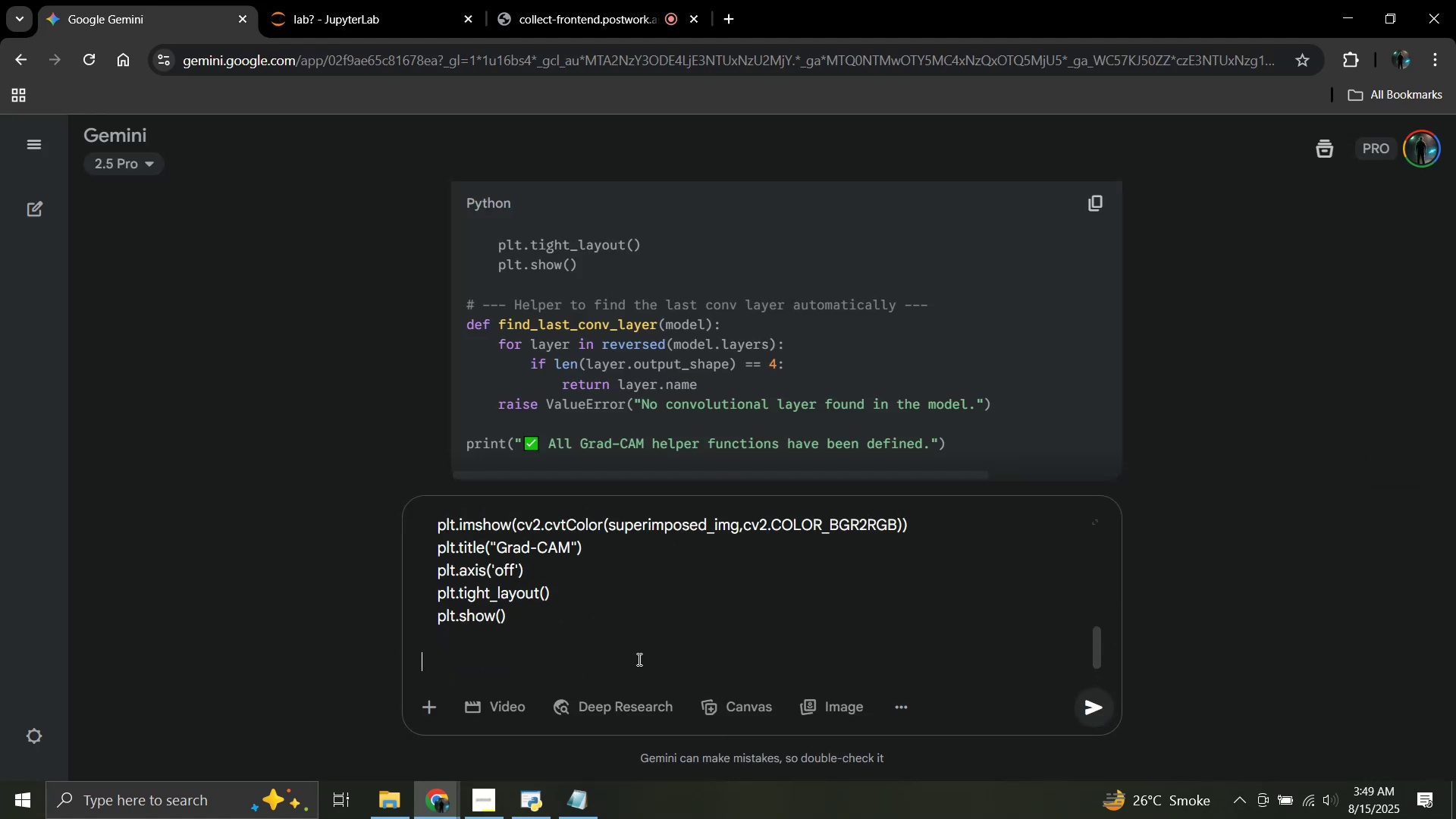 
key(Shift+Enter)
 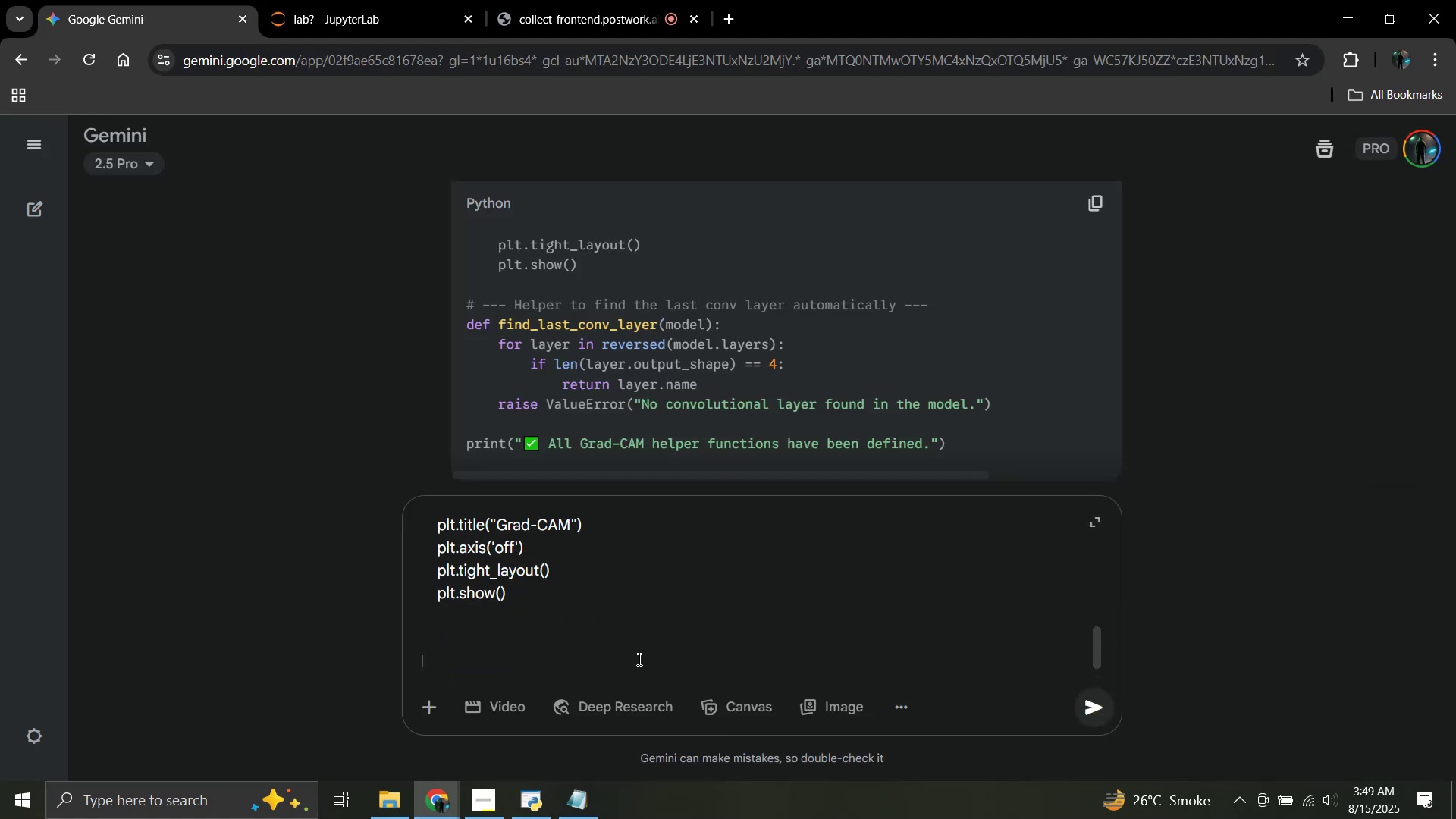 
key(Shift+Enter)
 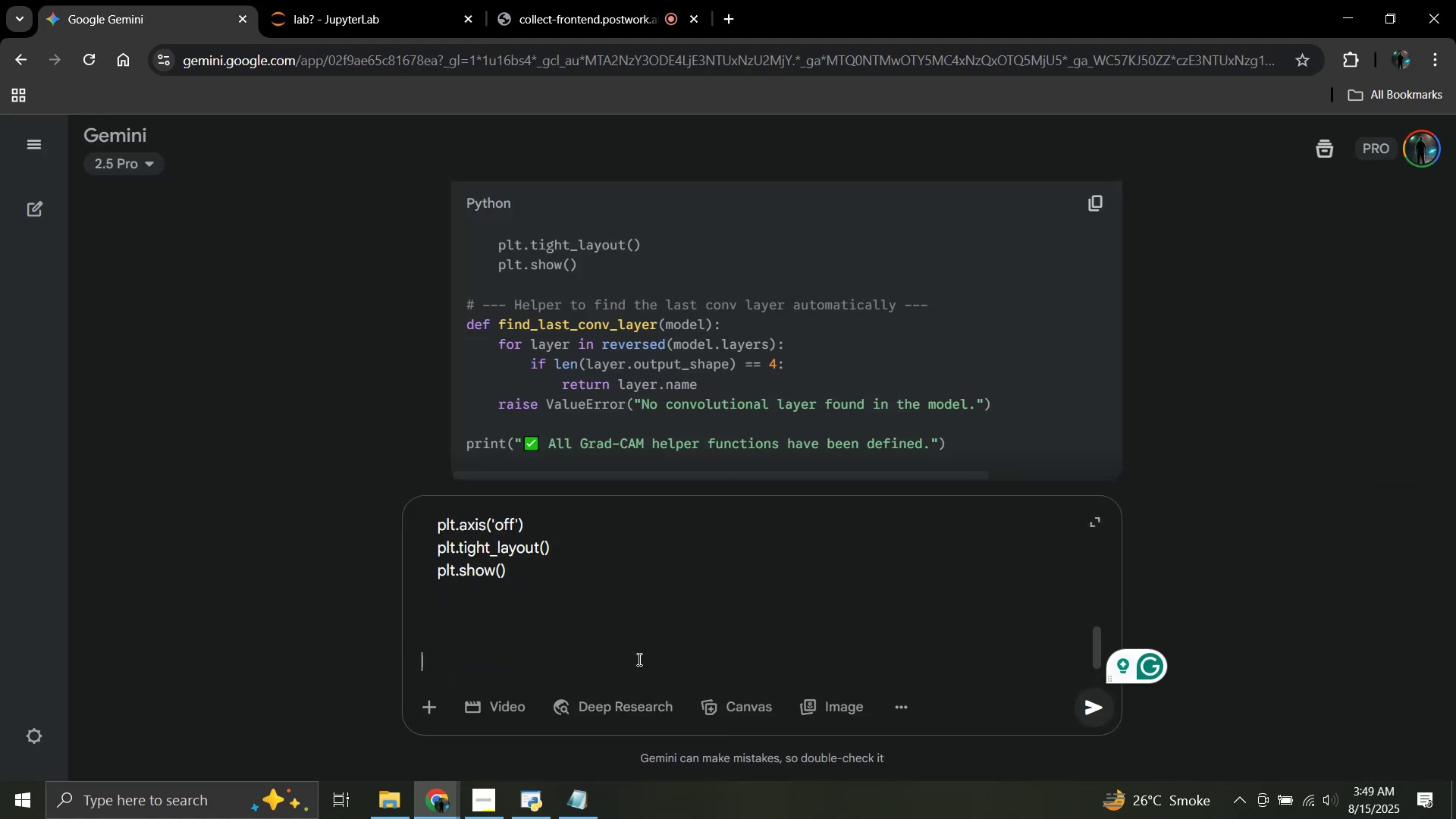 
type(is this correct.)
 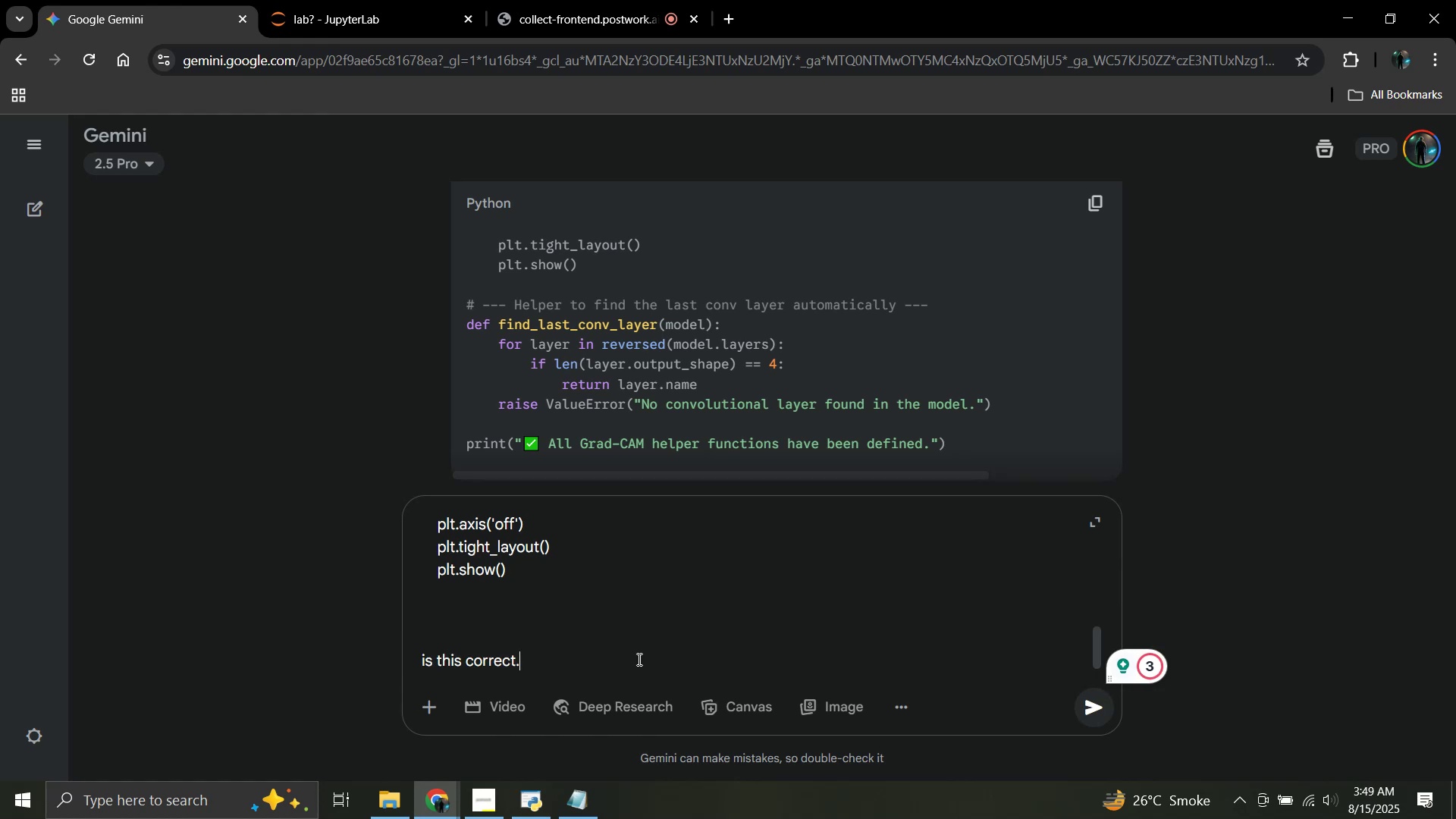 
key(Enter)
 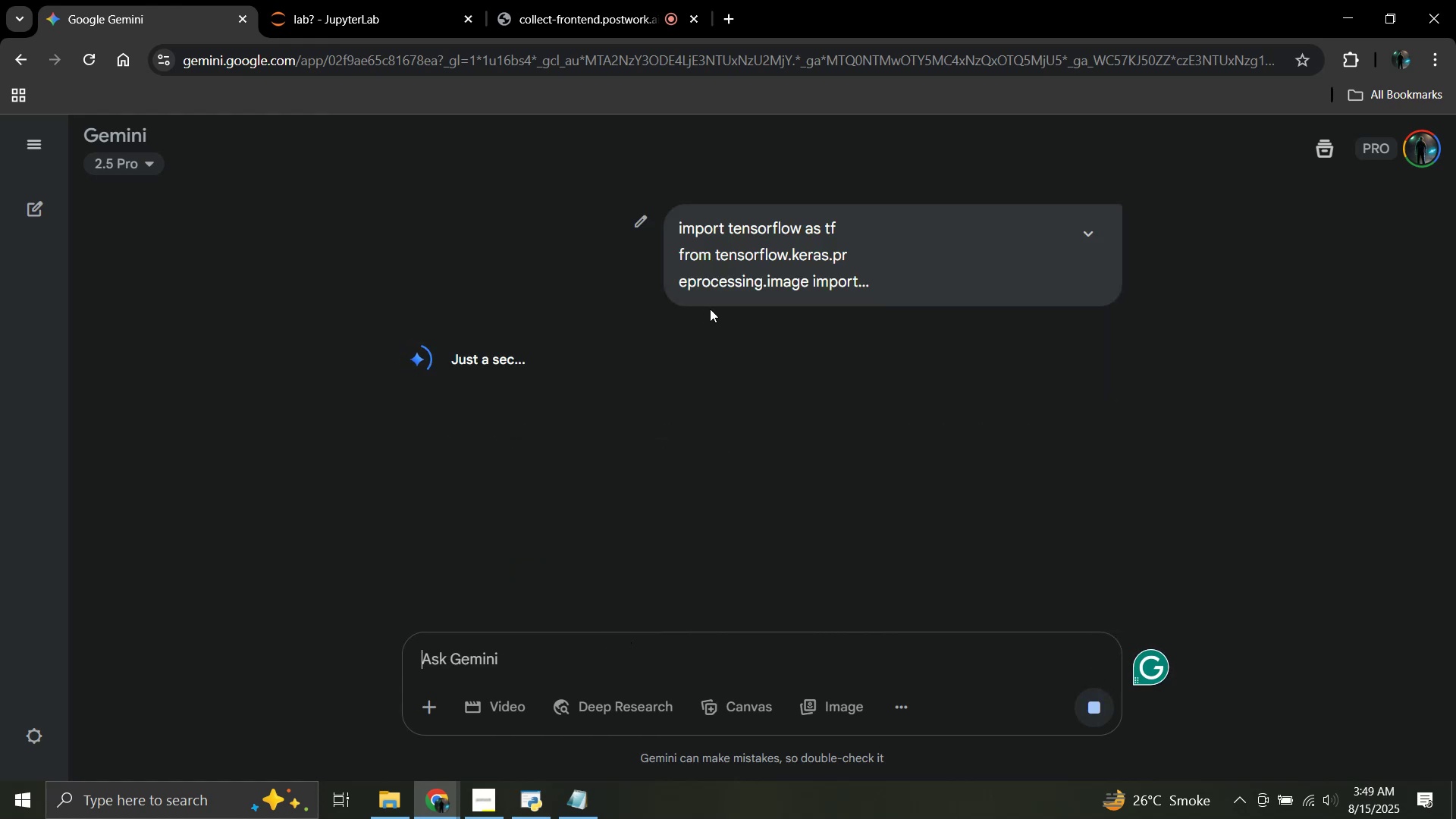 
left_click([322, 0])
 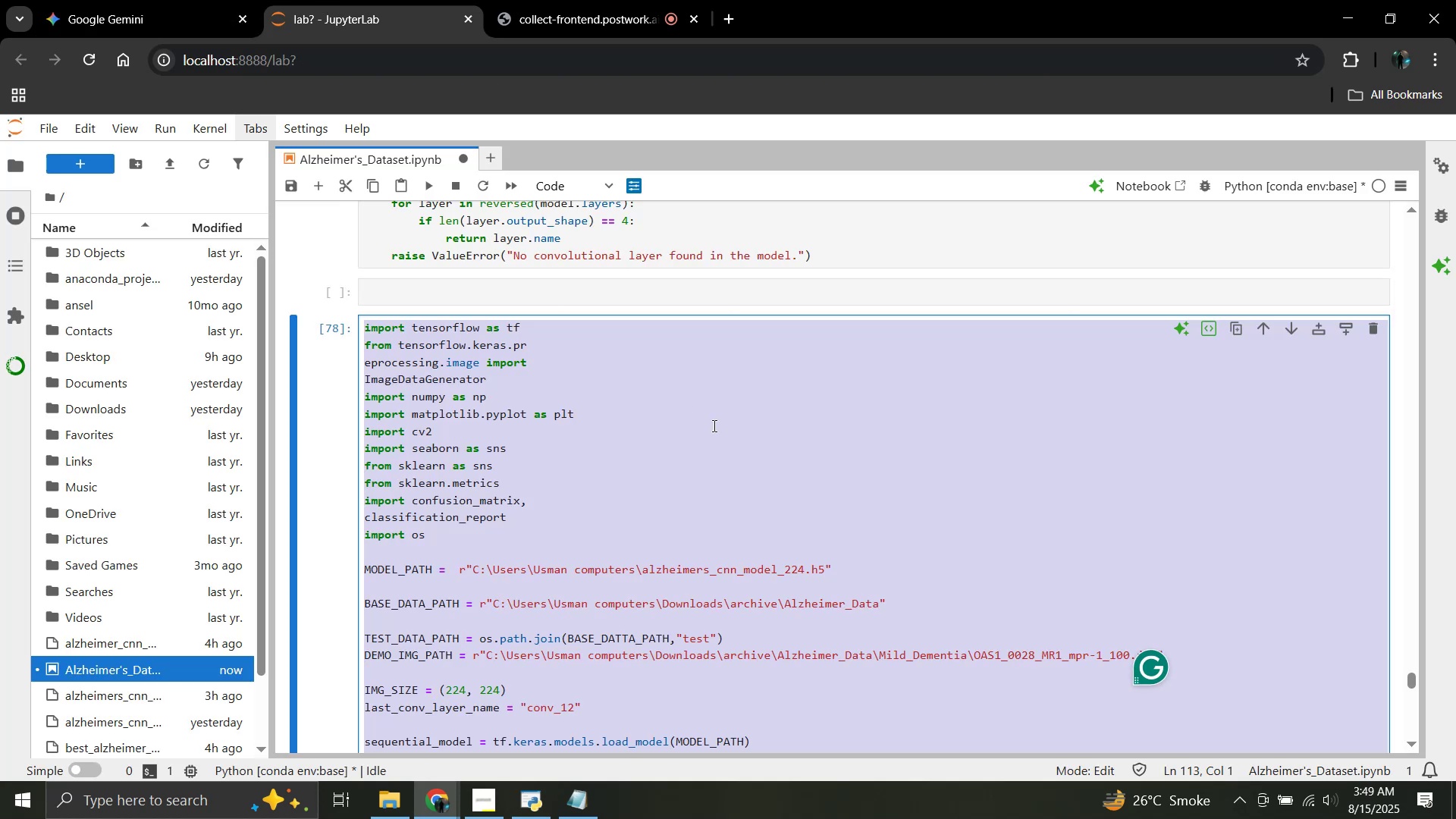 
left_click([713, 425])
 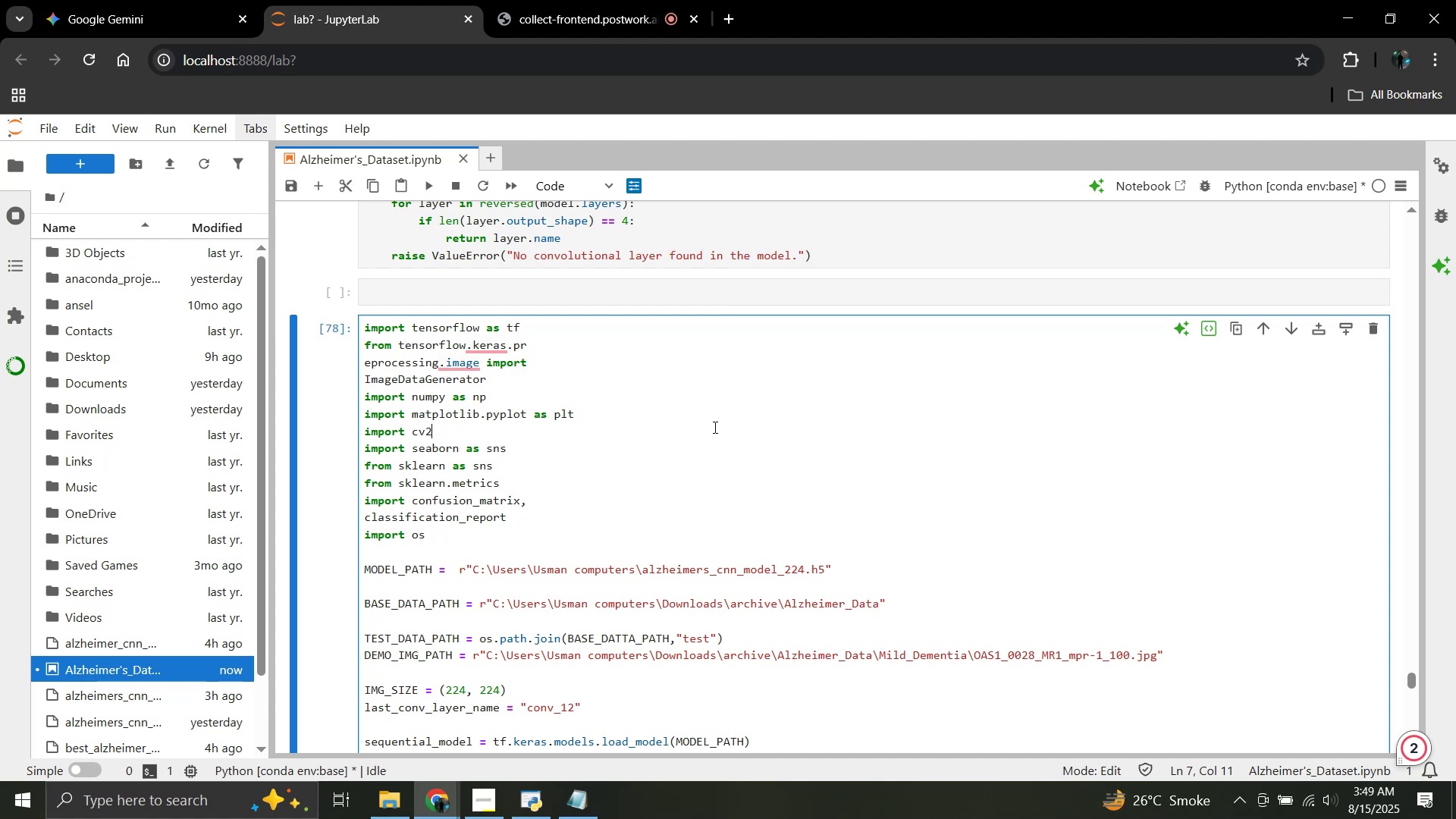 
wait(28.28)
 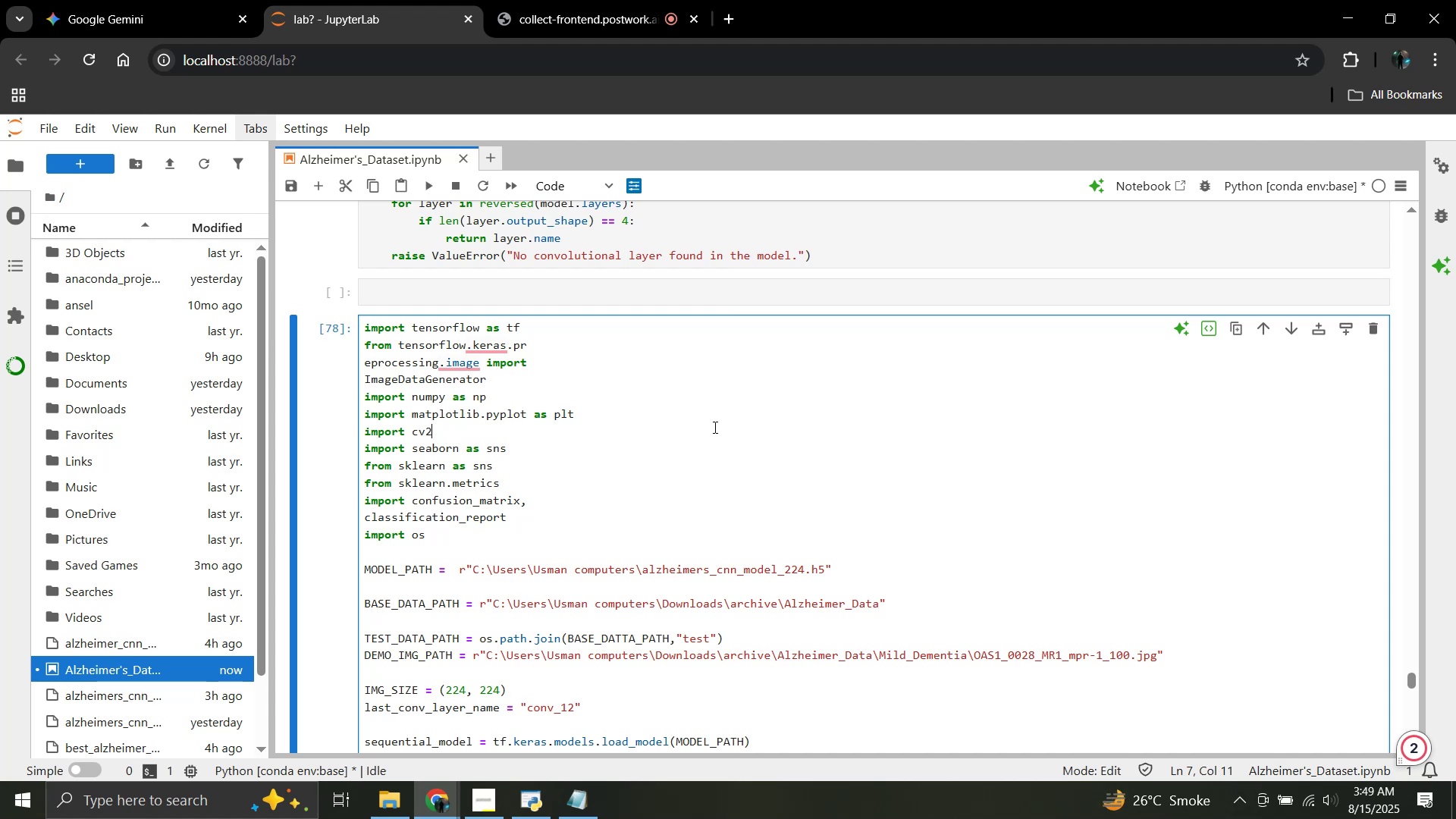 
scroll: coordinate [612, 468], scroll_direction: down, amount: 20.0
 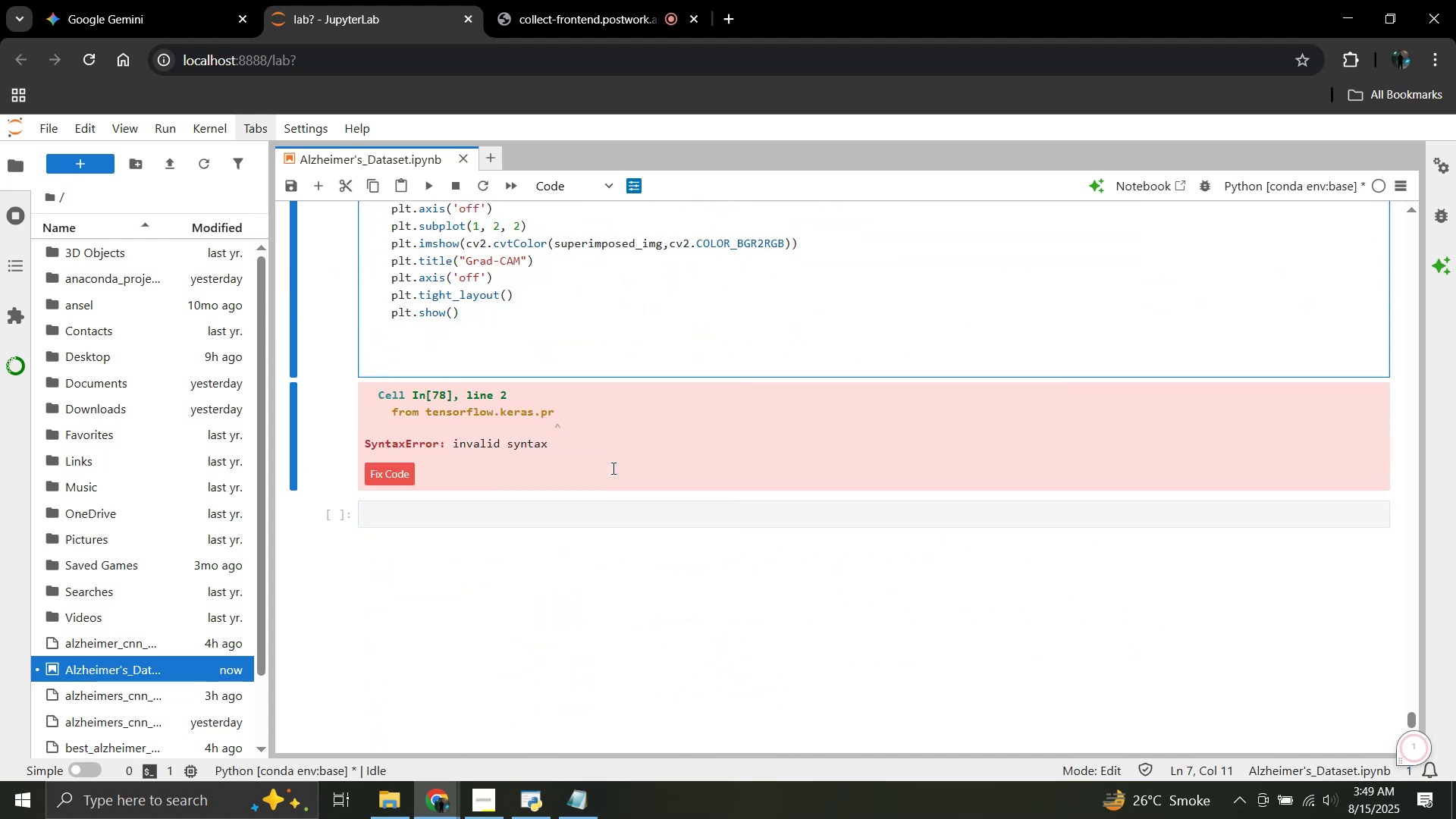 
scroll: coordinate [484, 224], scroll_direction: up, amount: 4.0
 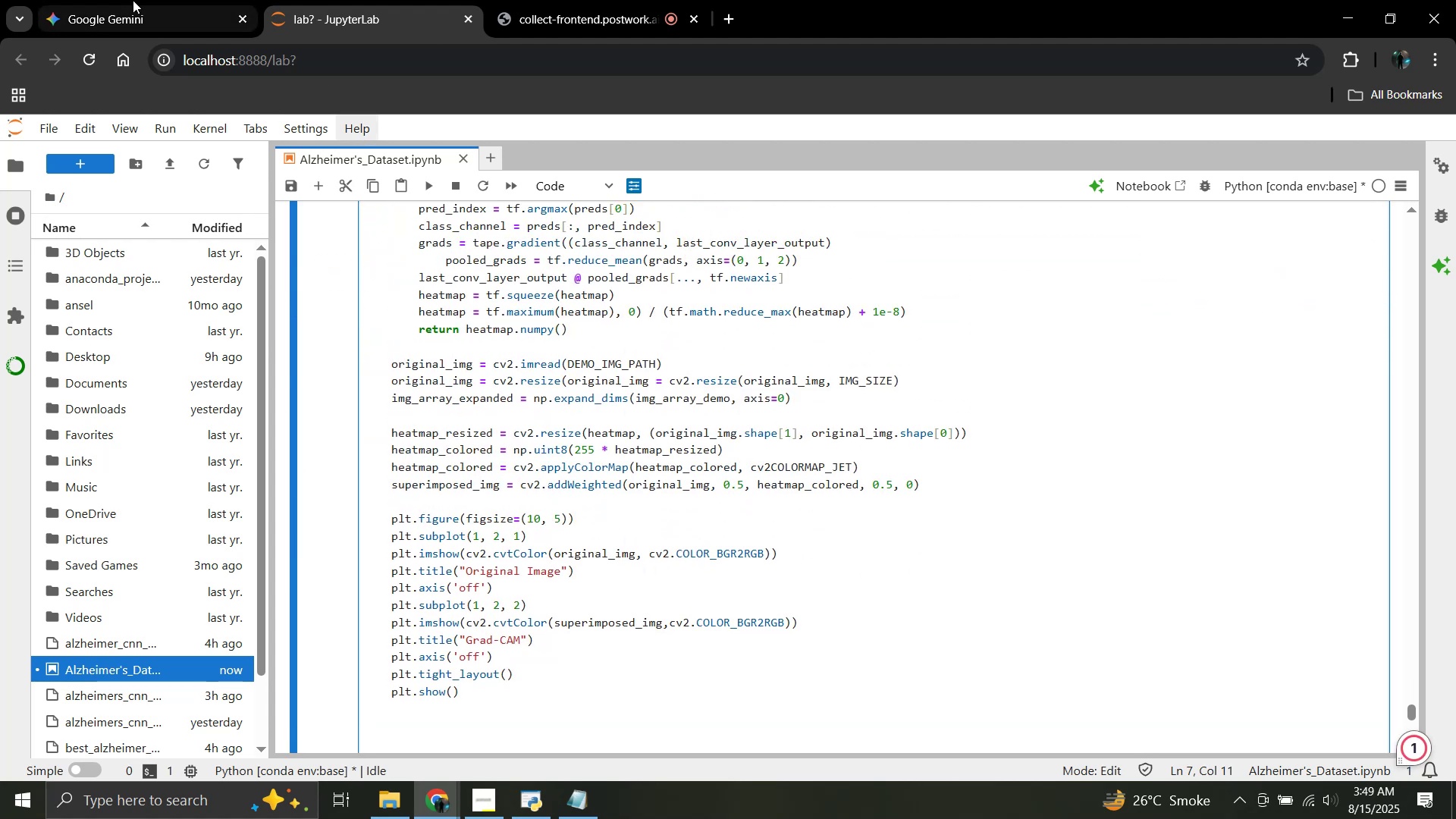 
left_click([133, 0])
 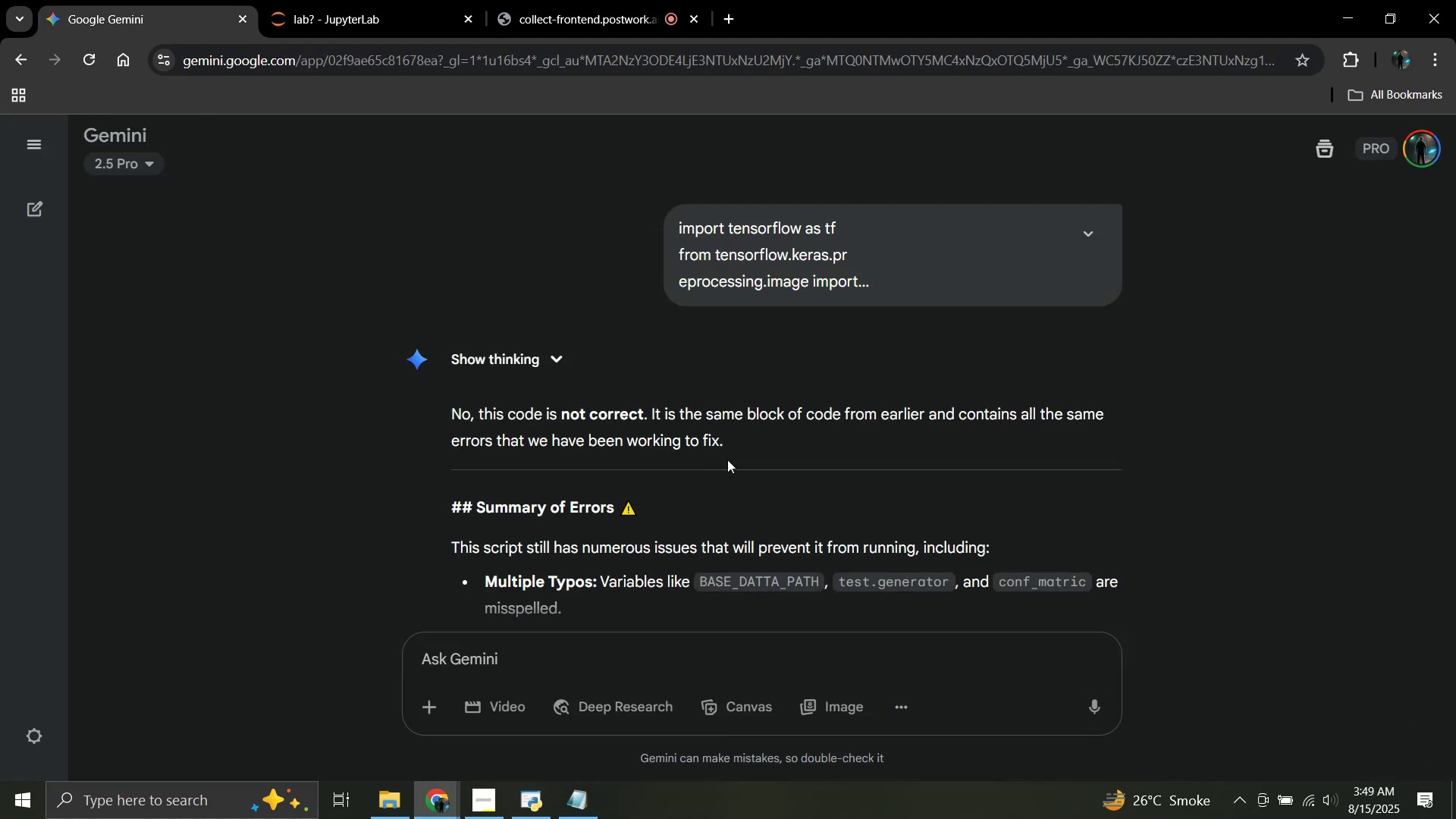 
scroll: coordinate [727, 460], scroll_direction: down, amount: 1.0
 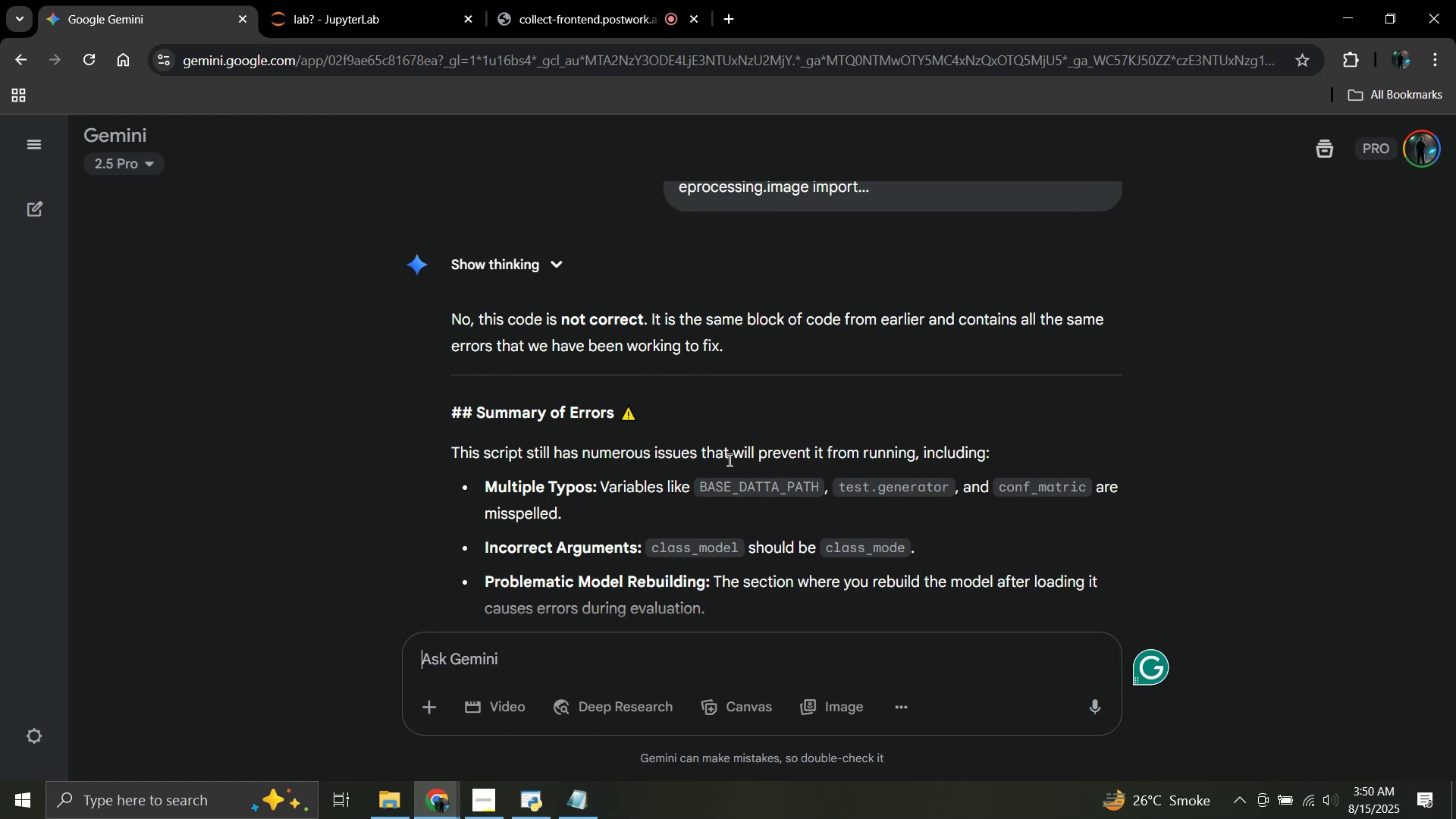 
wait(6.01)
 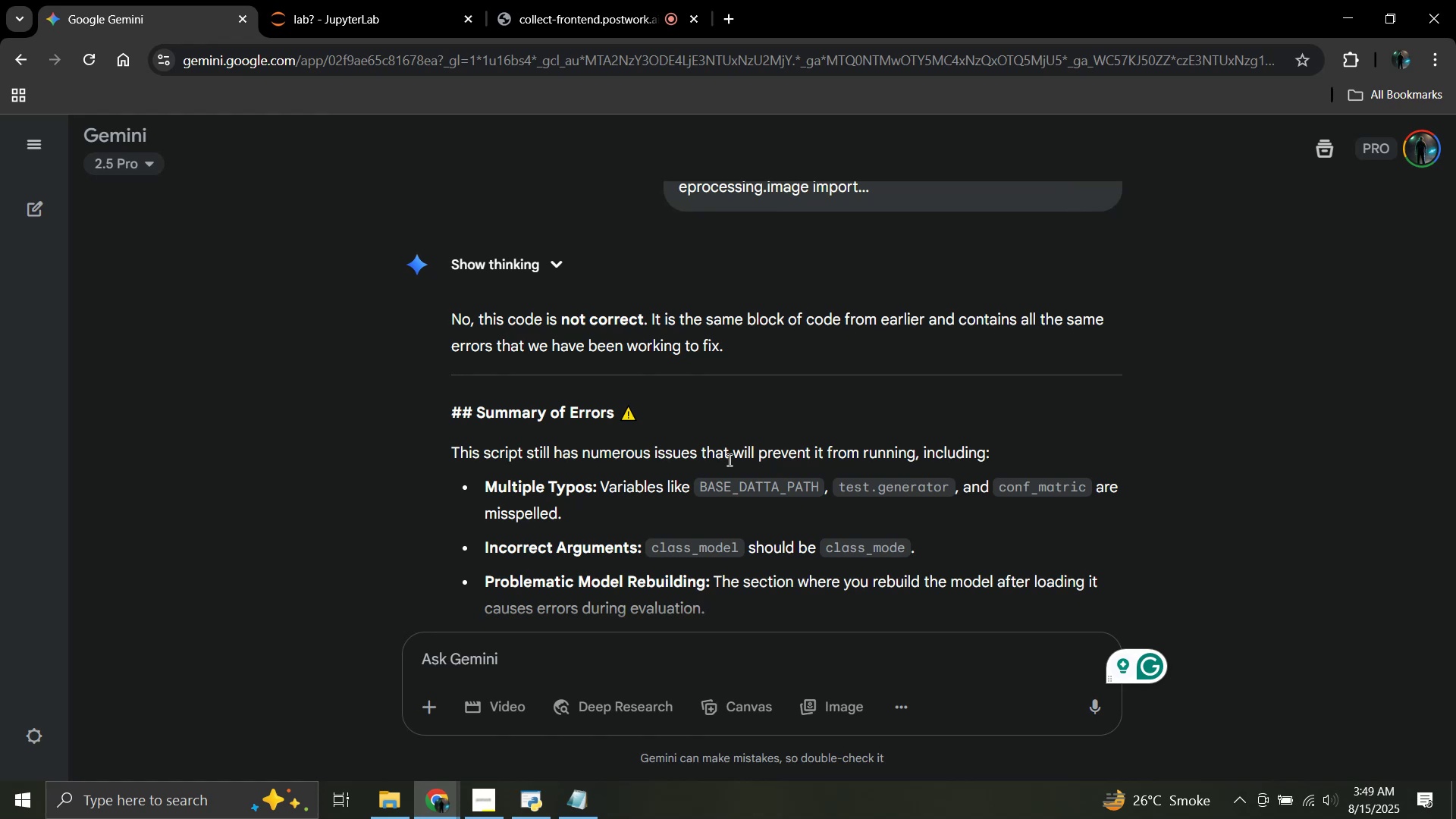 
scroll: coordinate [728, 460], scroll_direction: down, amount: 1.0
 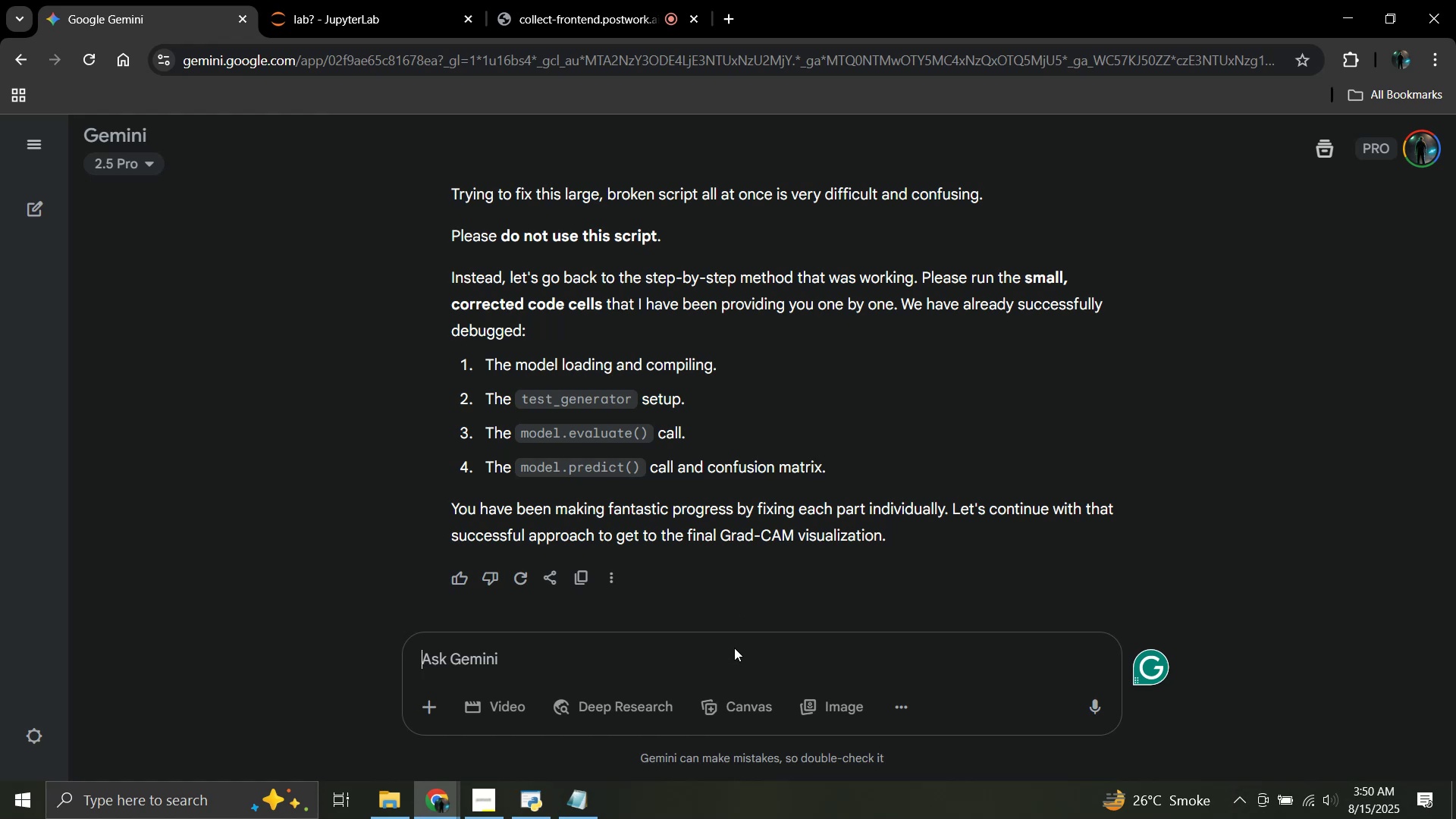 
scroll: coordinate [781, 466], scroll_direction: up, amount: 1.0
 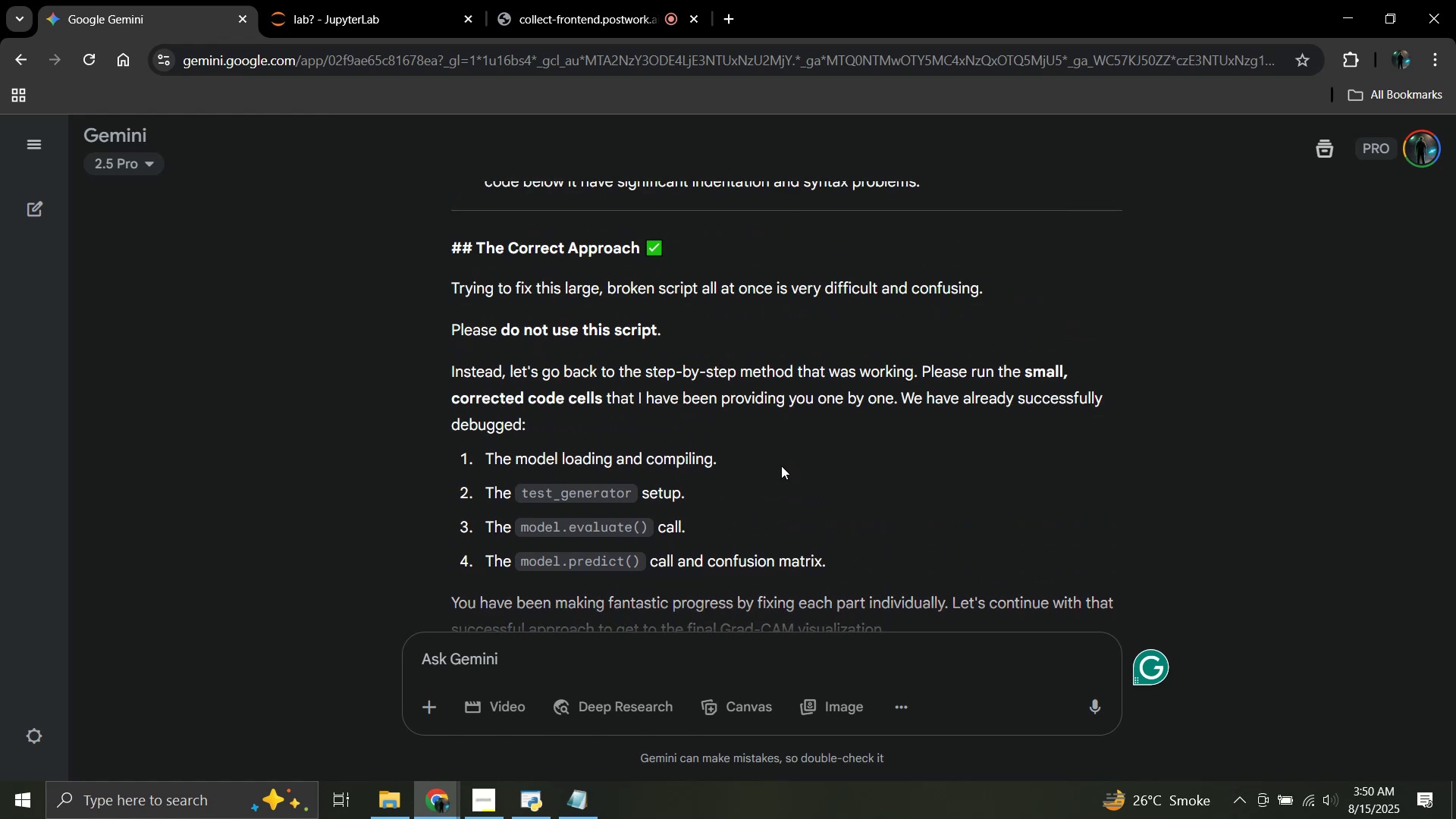 
scroll: coordinate [781, 466], scroll_direction: down, amount: 2.0
 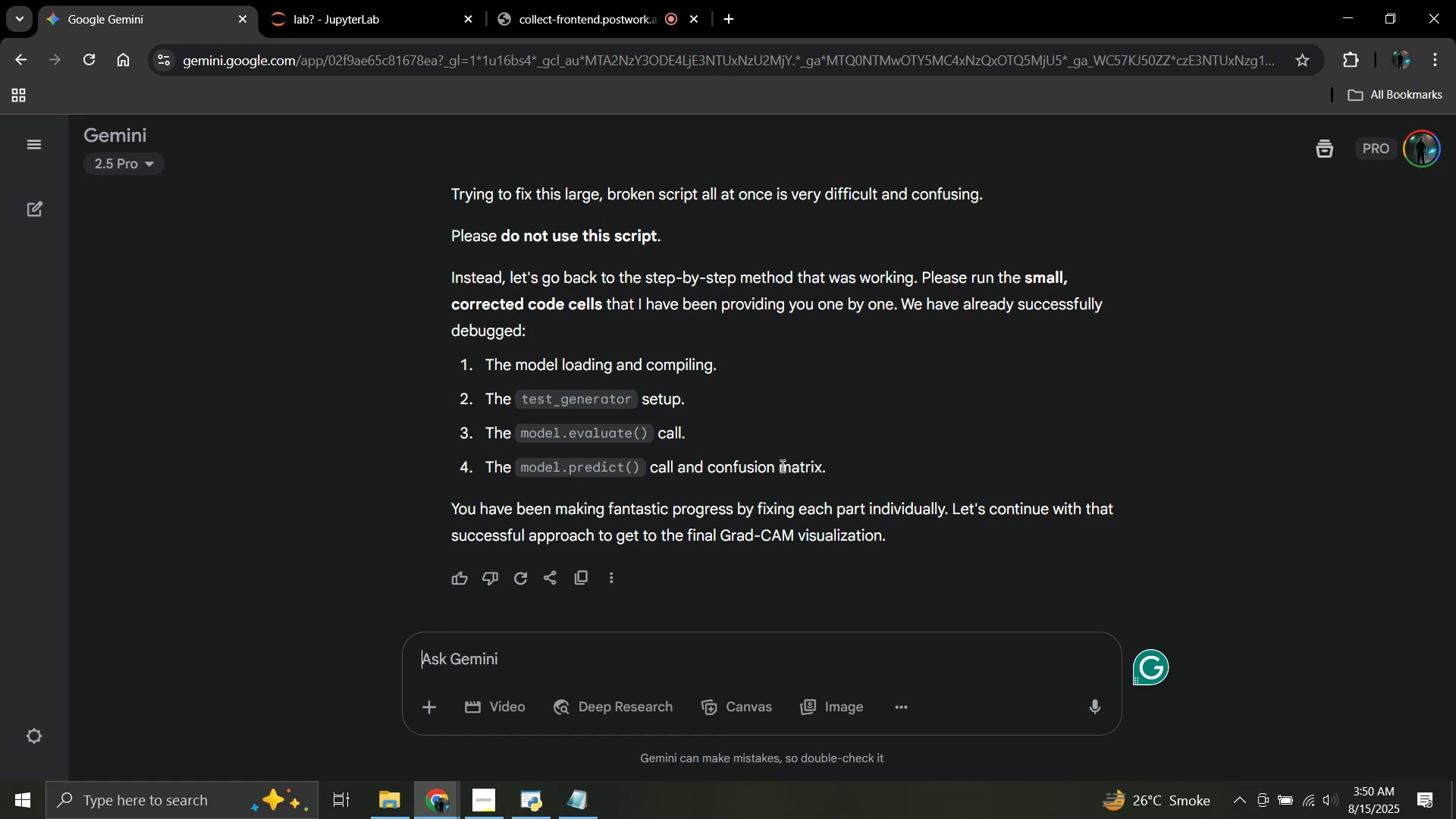 
wait(10.39)
 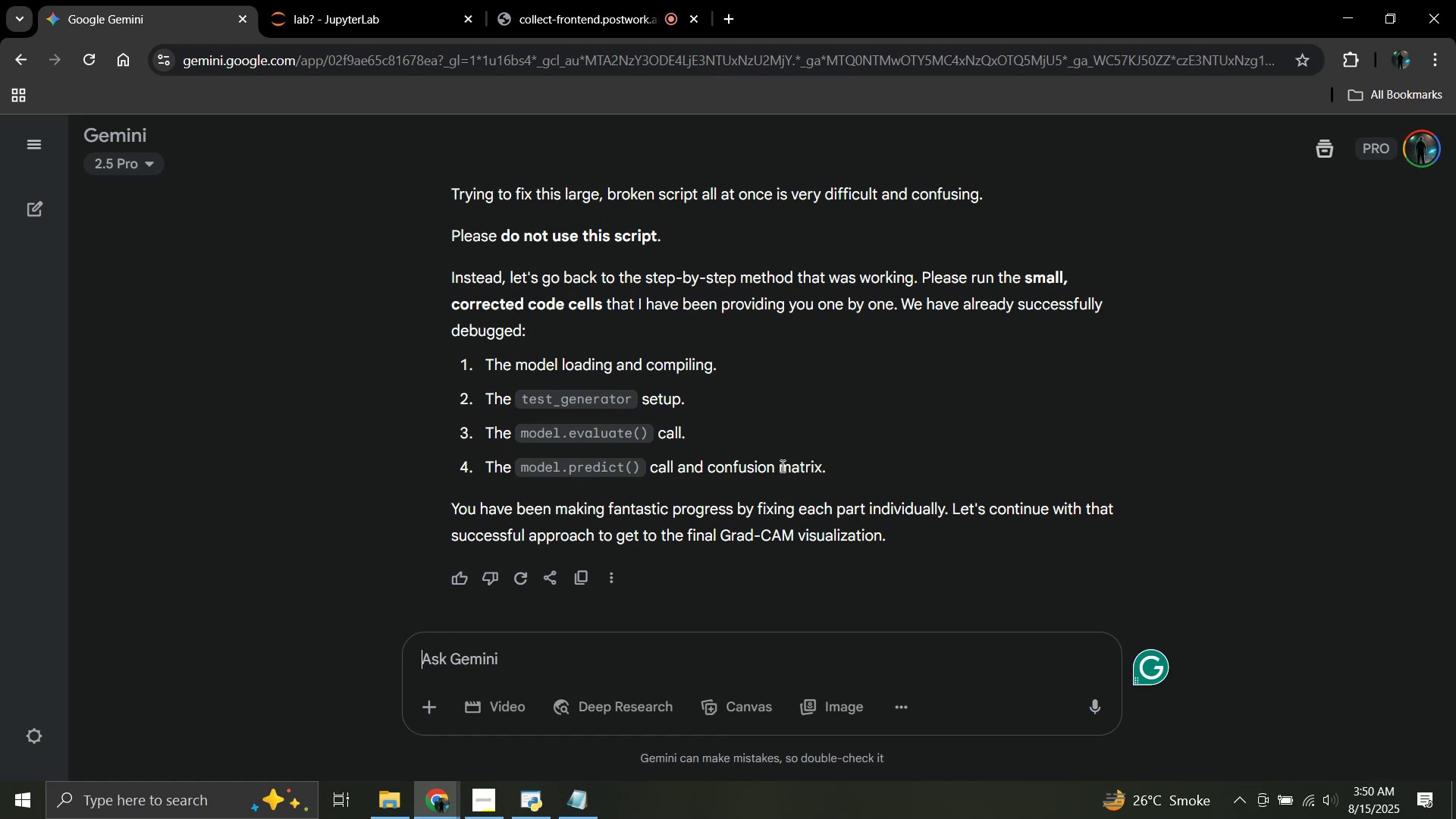 
scroll: coordinate [781, 466], scroll_direction: up, amount: 10.0
 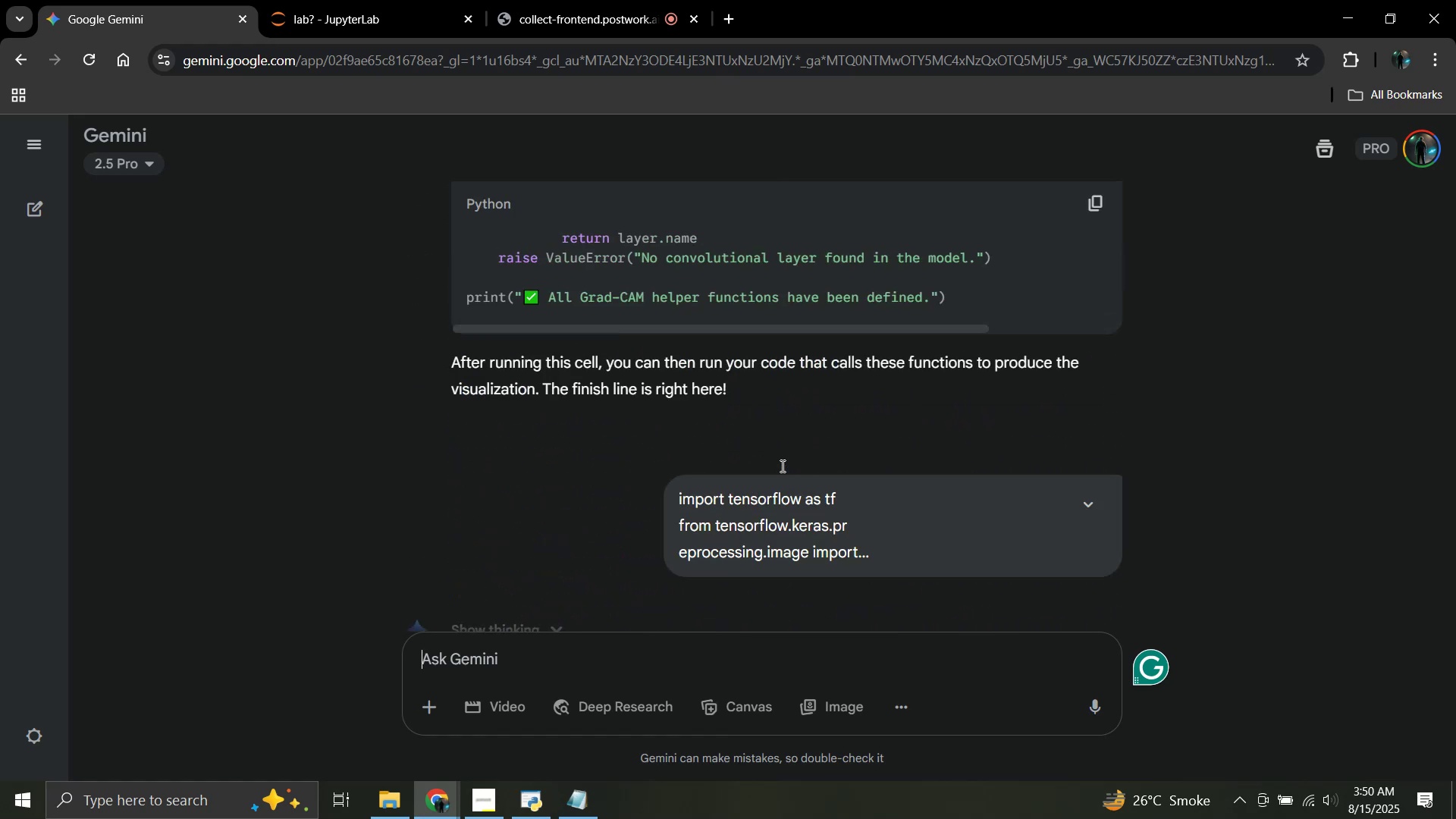 
scroll: coordinate [781, 466], scroll_direction: down, amount: 16.0
 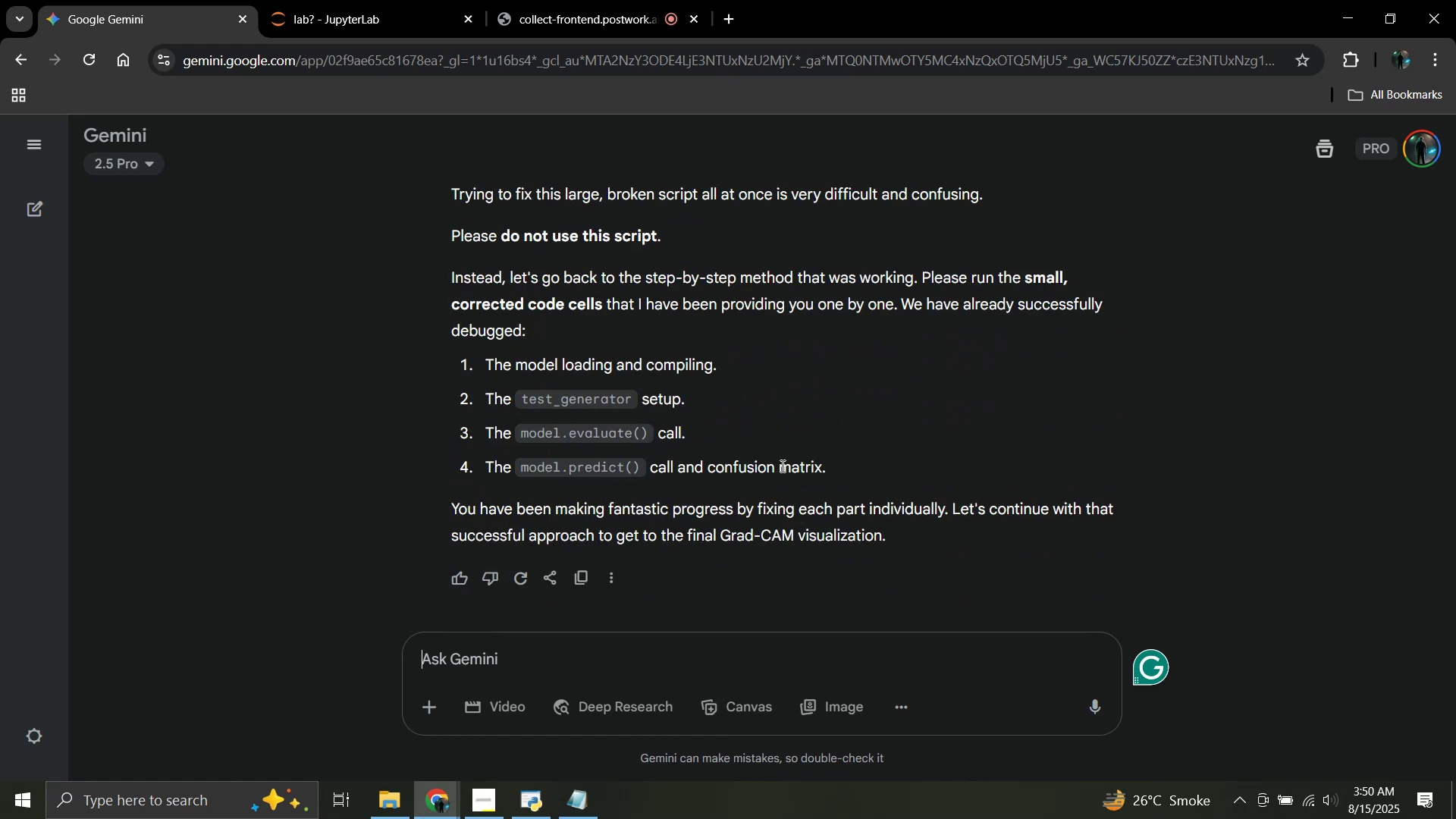 
type(re write it and completely)
 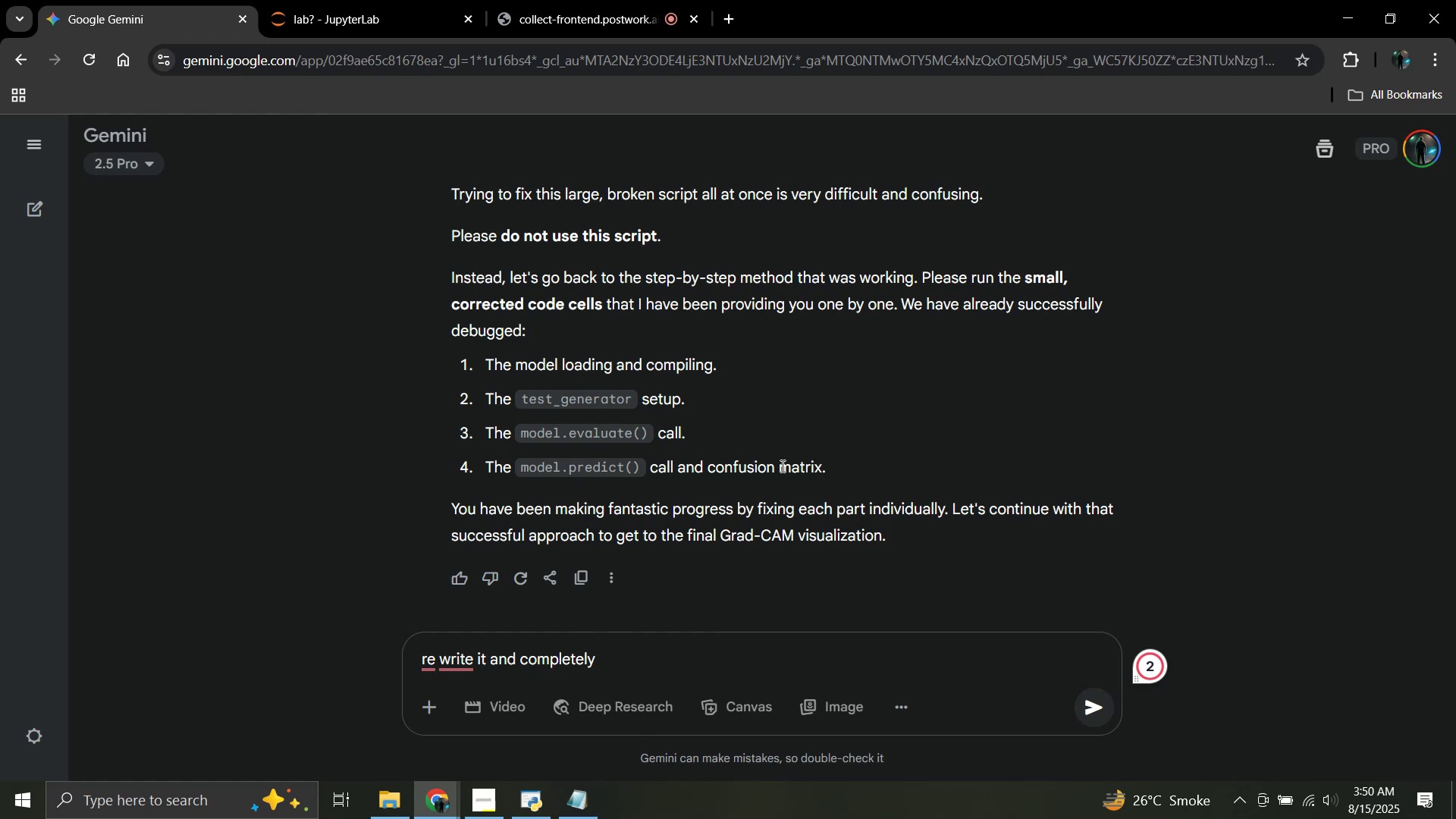 
wait(6.51)
 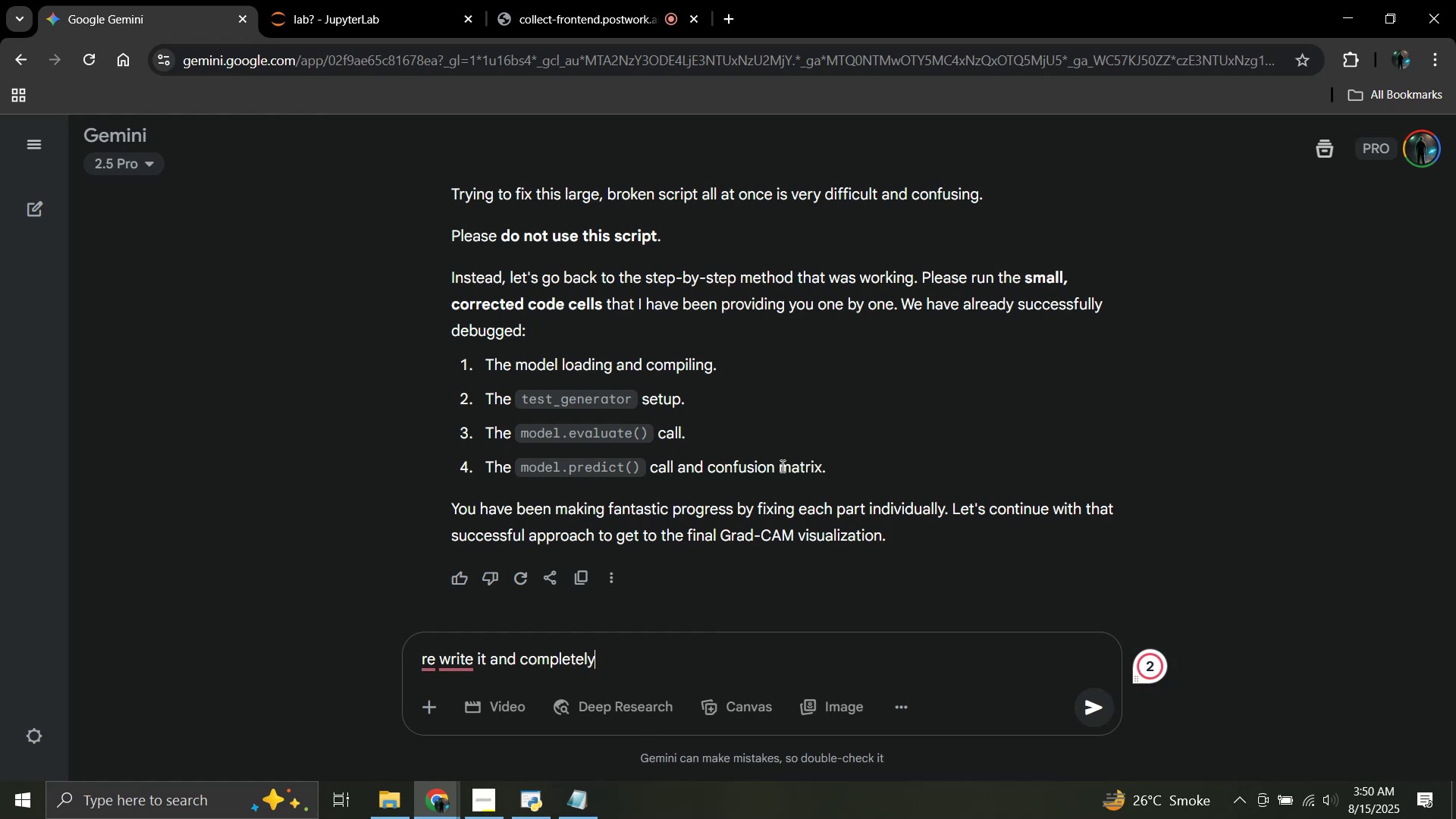 
key(Backspace)
key(Backspace)
key(Backspace)
key(Backspace)
key(Backspace)
type(give me a complete cell to replace thiso)
key(Backspace)
type( oe)
key(Backspace)
type(ne)
 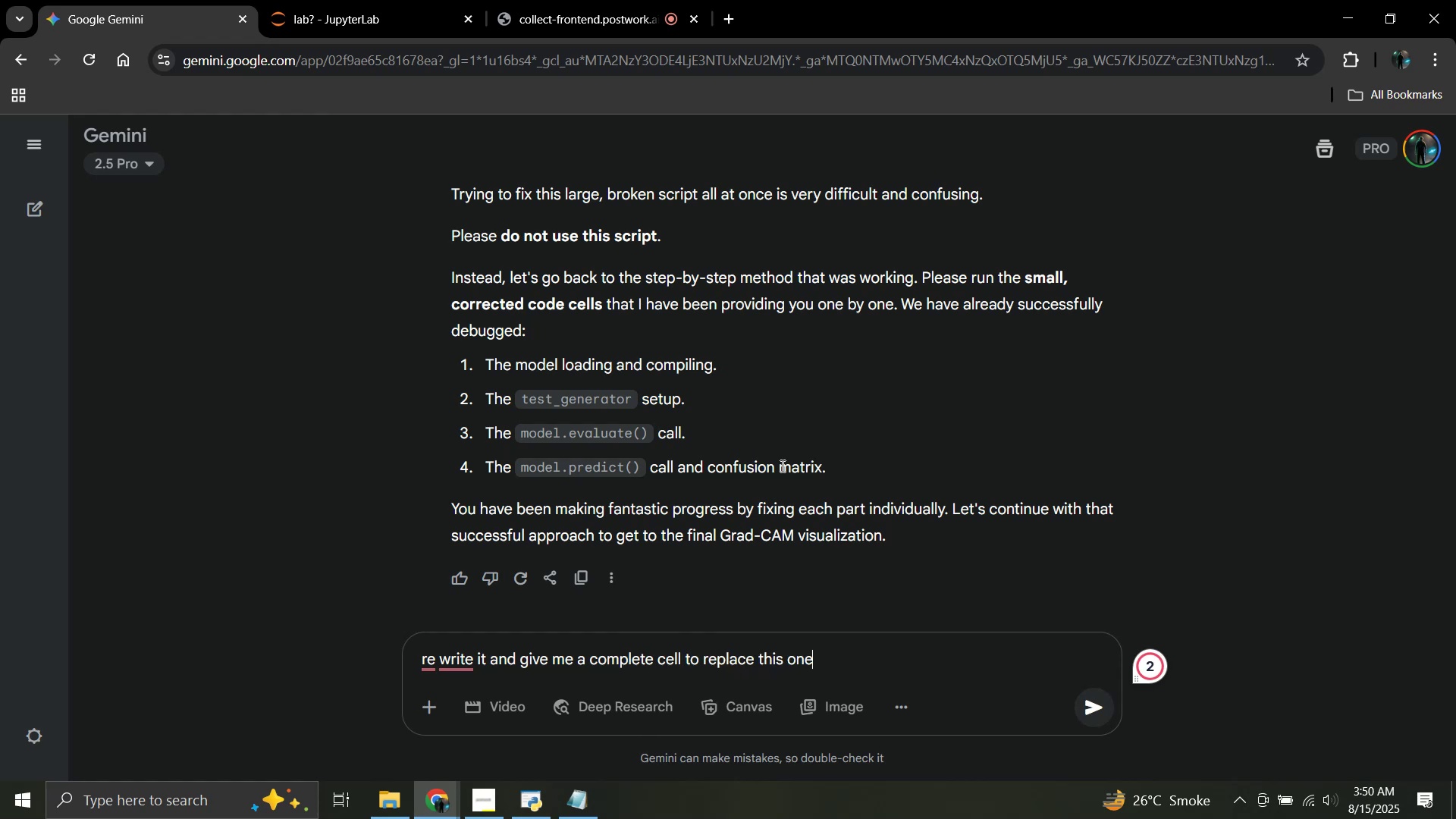 
key(Enter)
 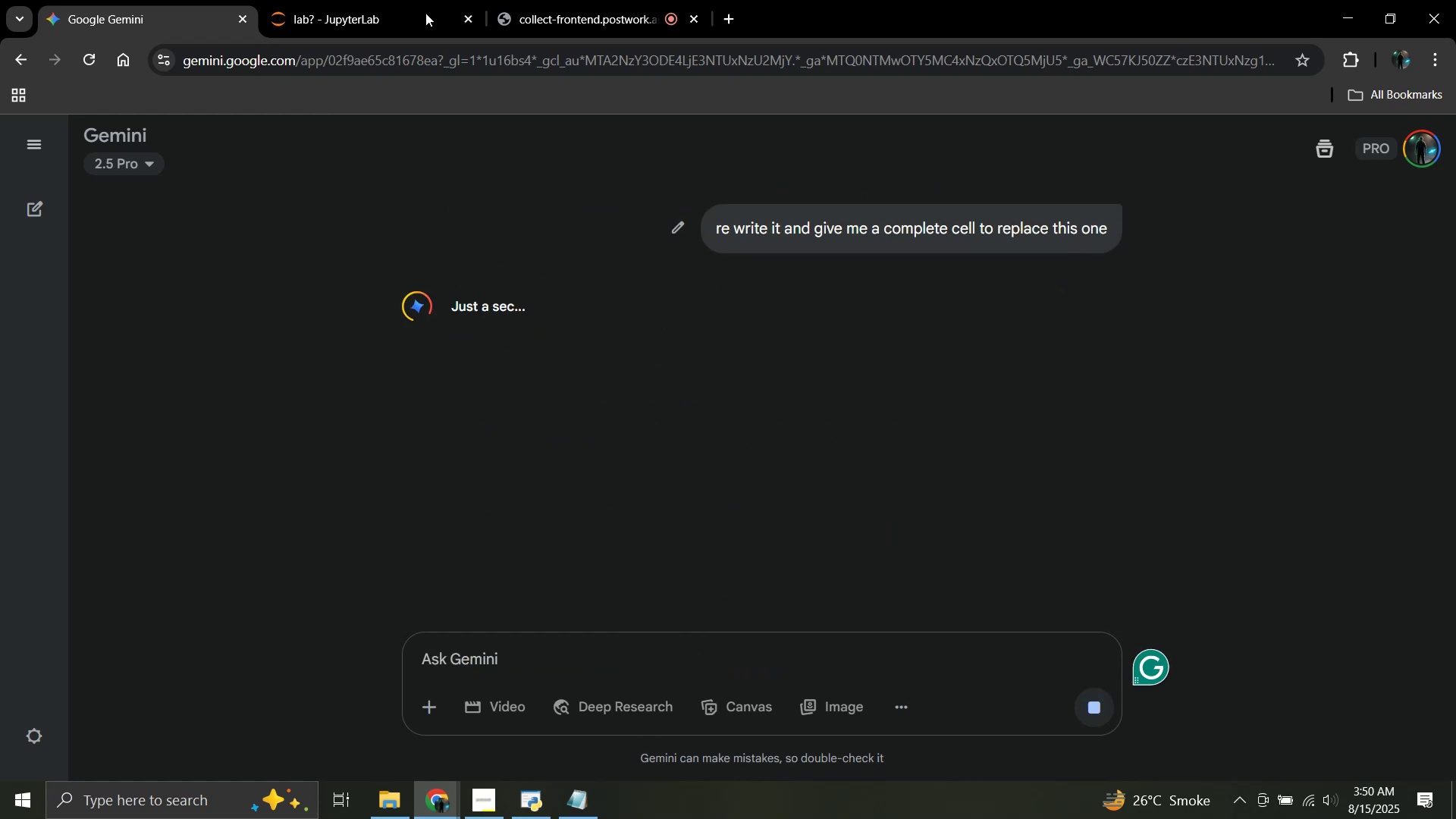 
left_click([378, 0])
 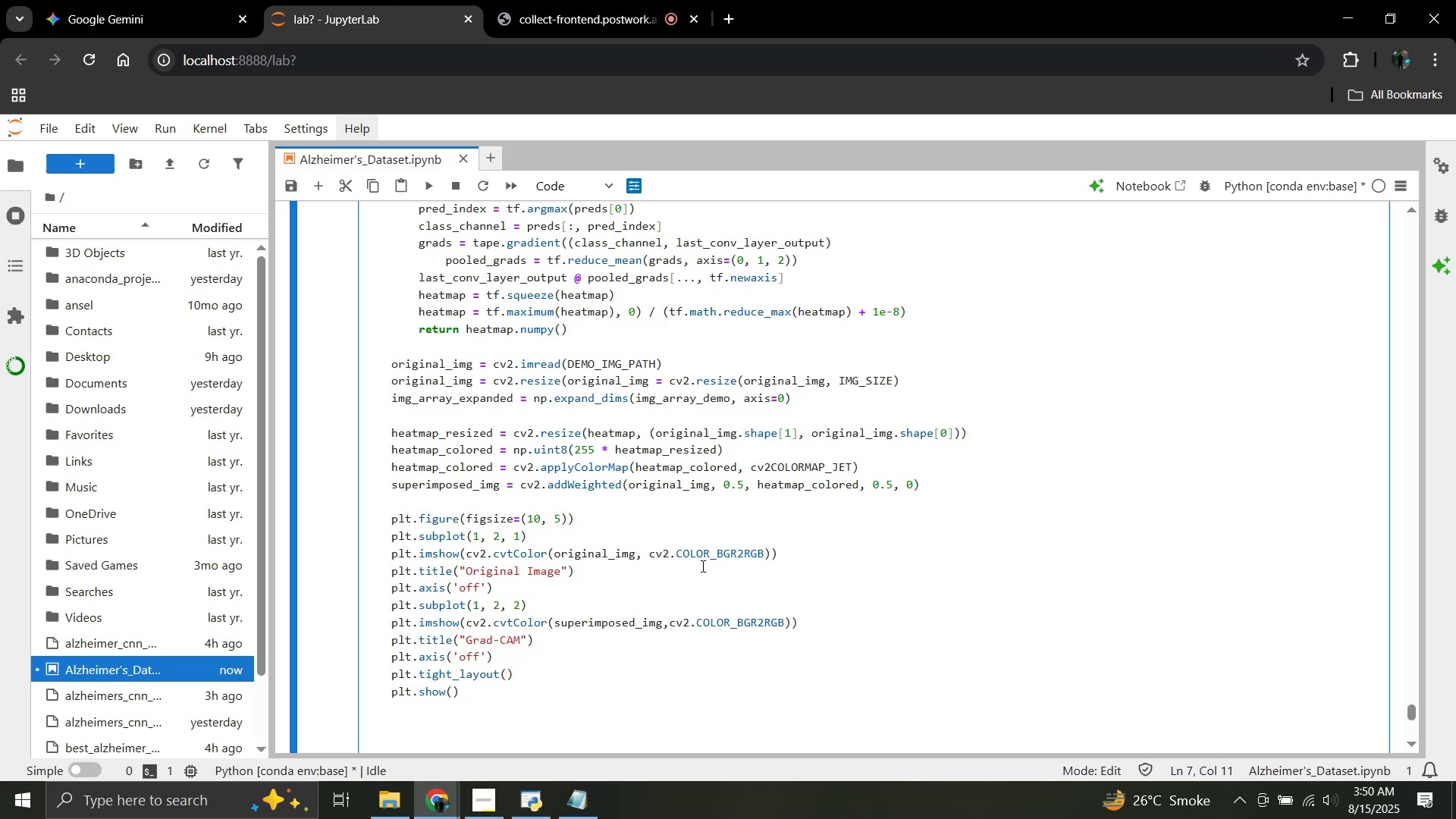 
left_click([692, 516])
 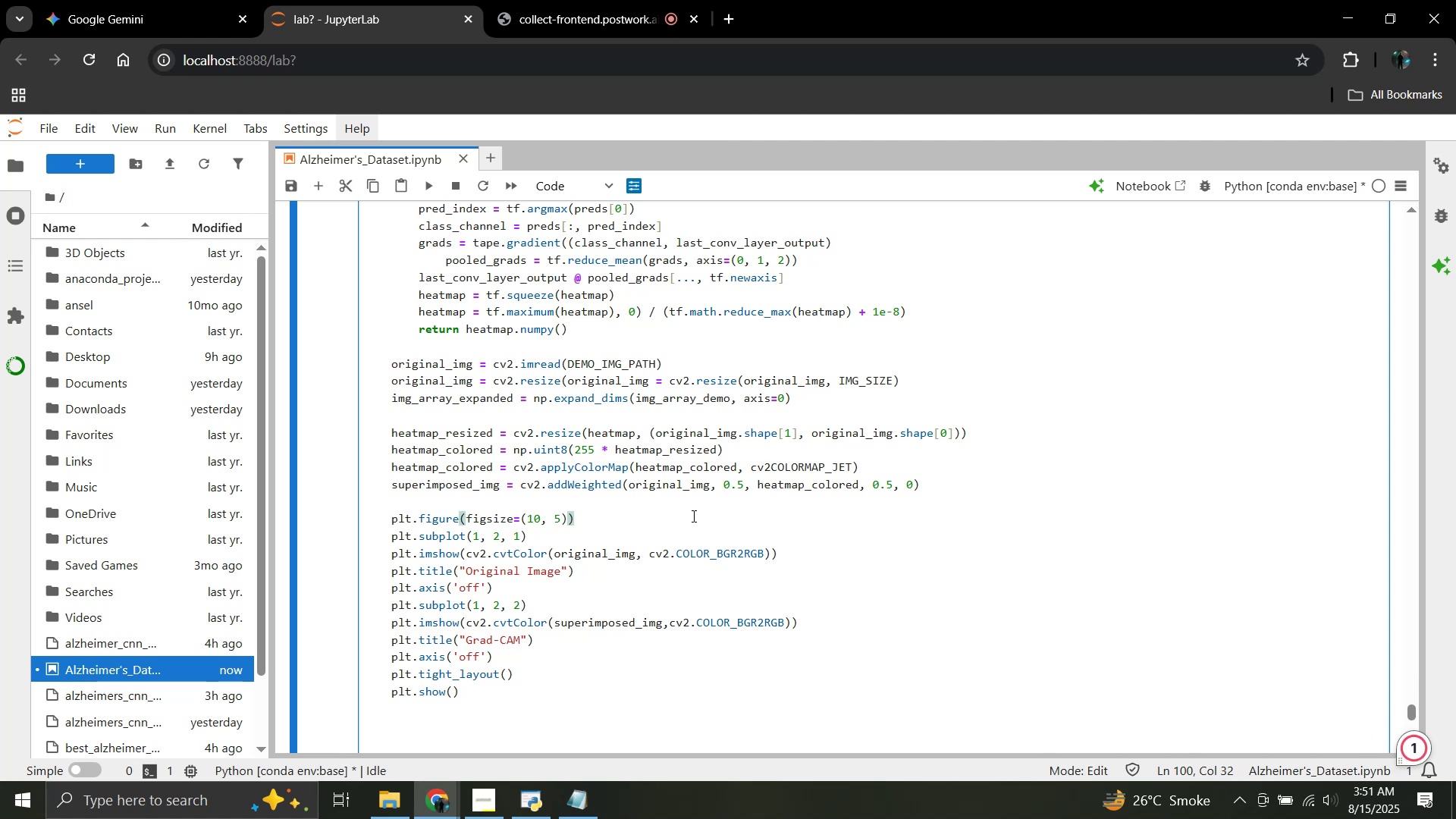 
wait(8.35)
 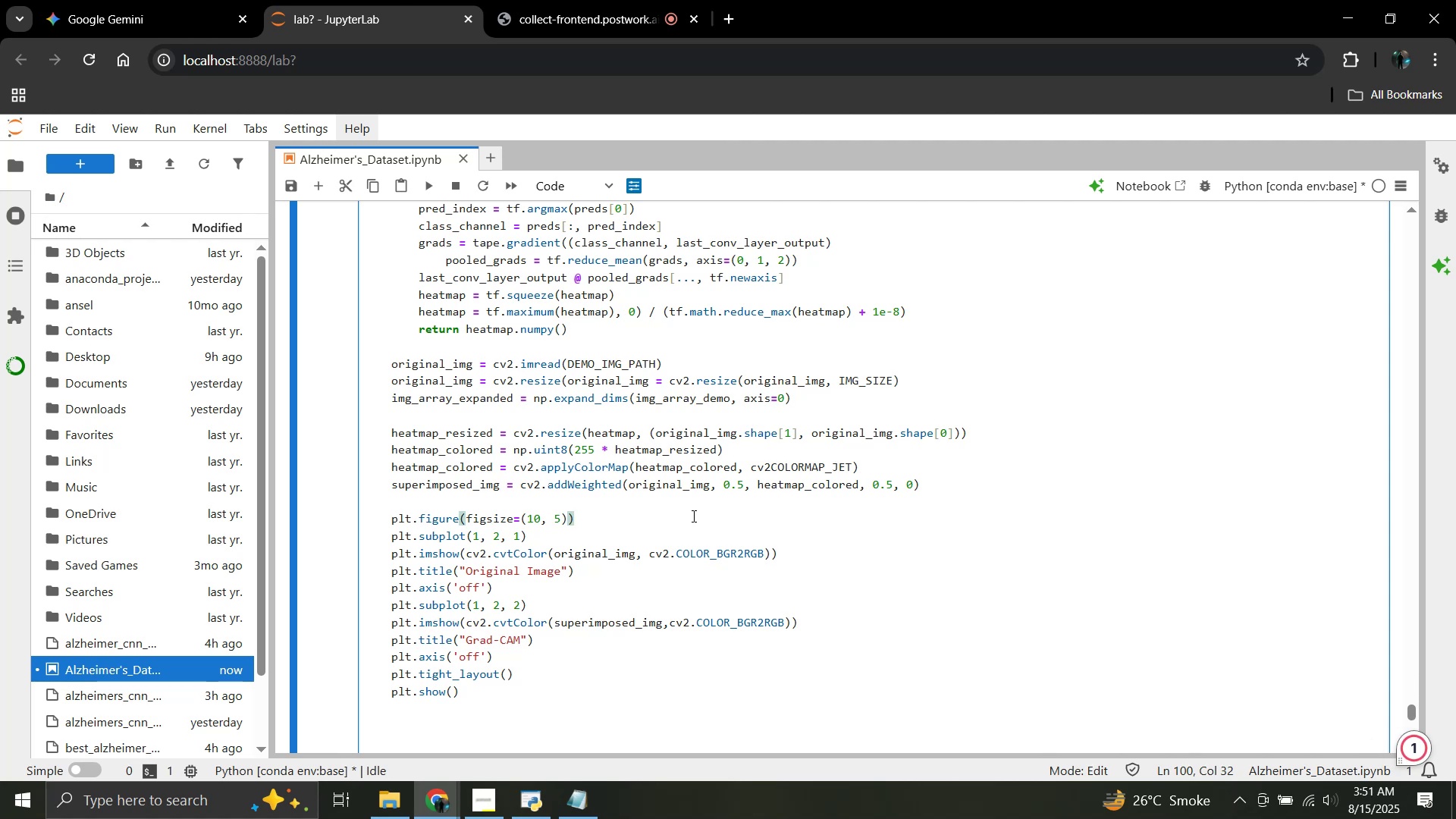 
scroll: coordinate [692, 515], scroll_direction: down, amount: 2.0
 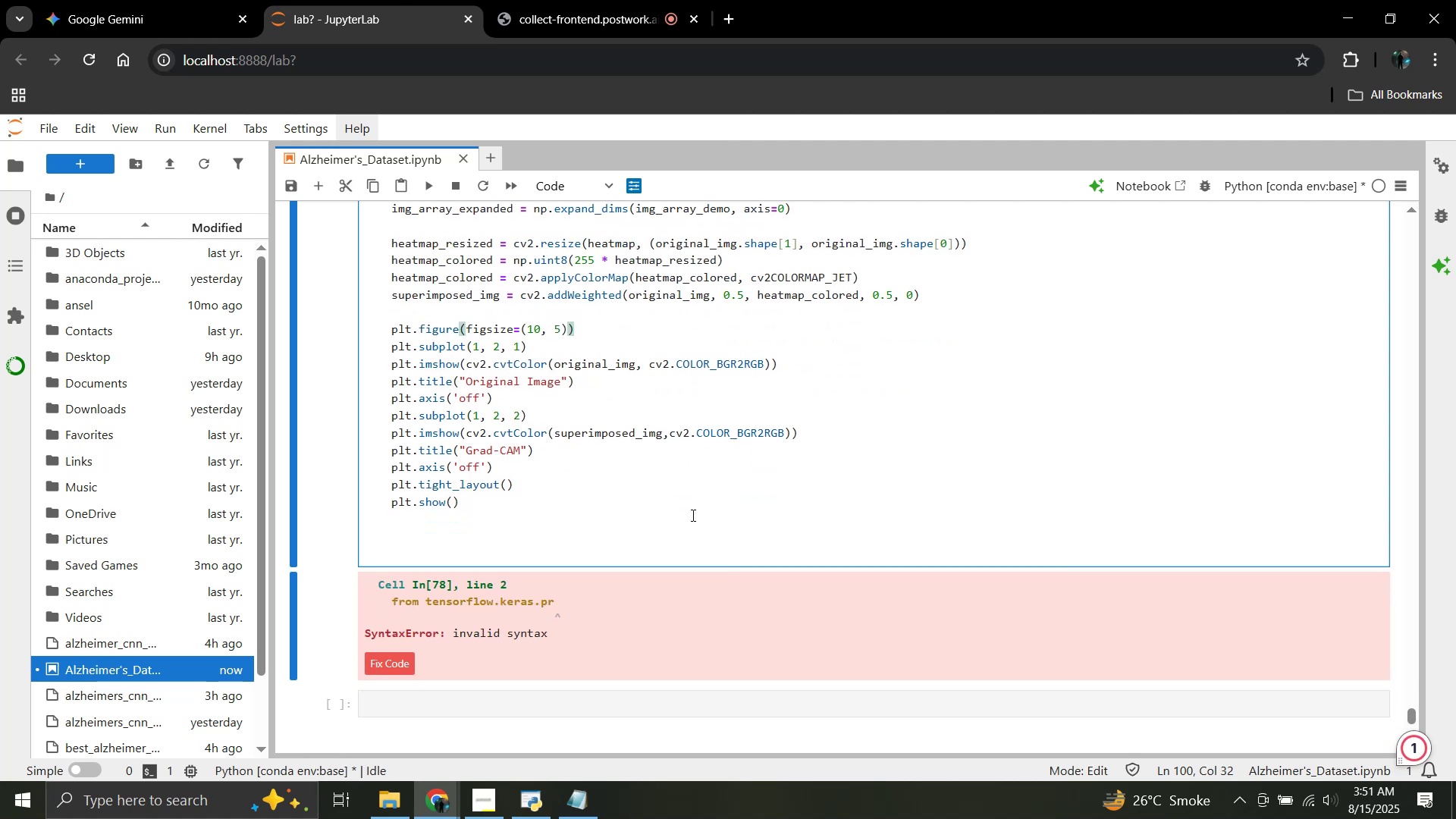 
scroll: coordinate [679, 507], scroll_direction: up, amount: 4.0
 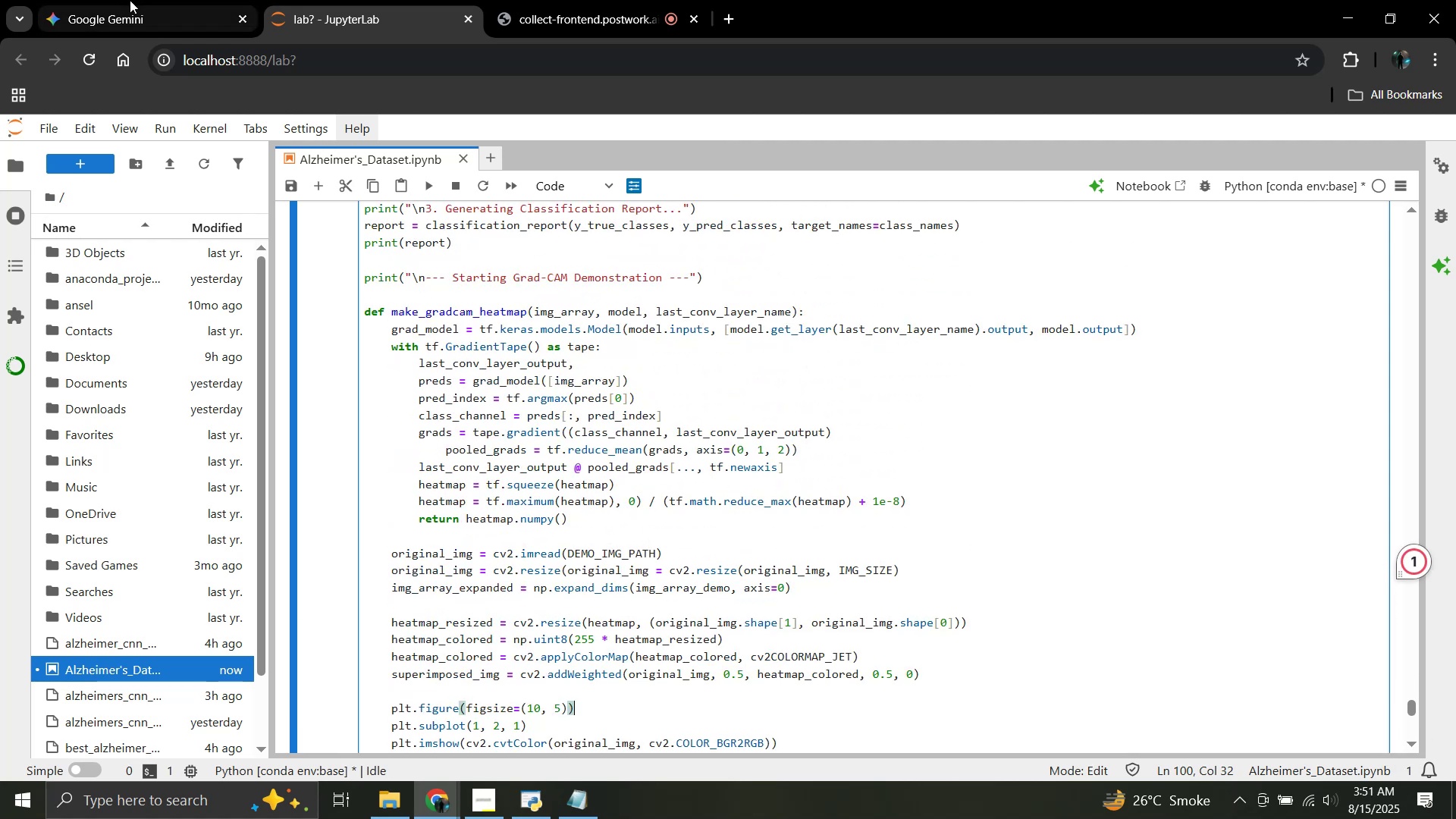 
left_click([130, 0])
 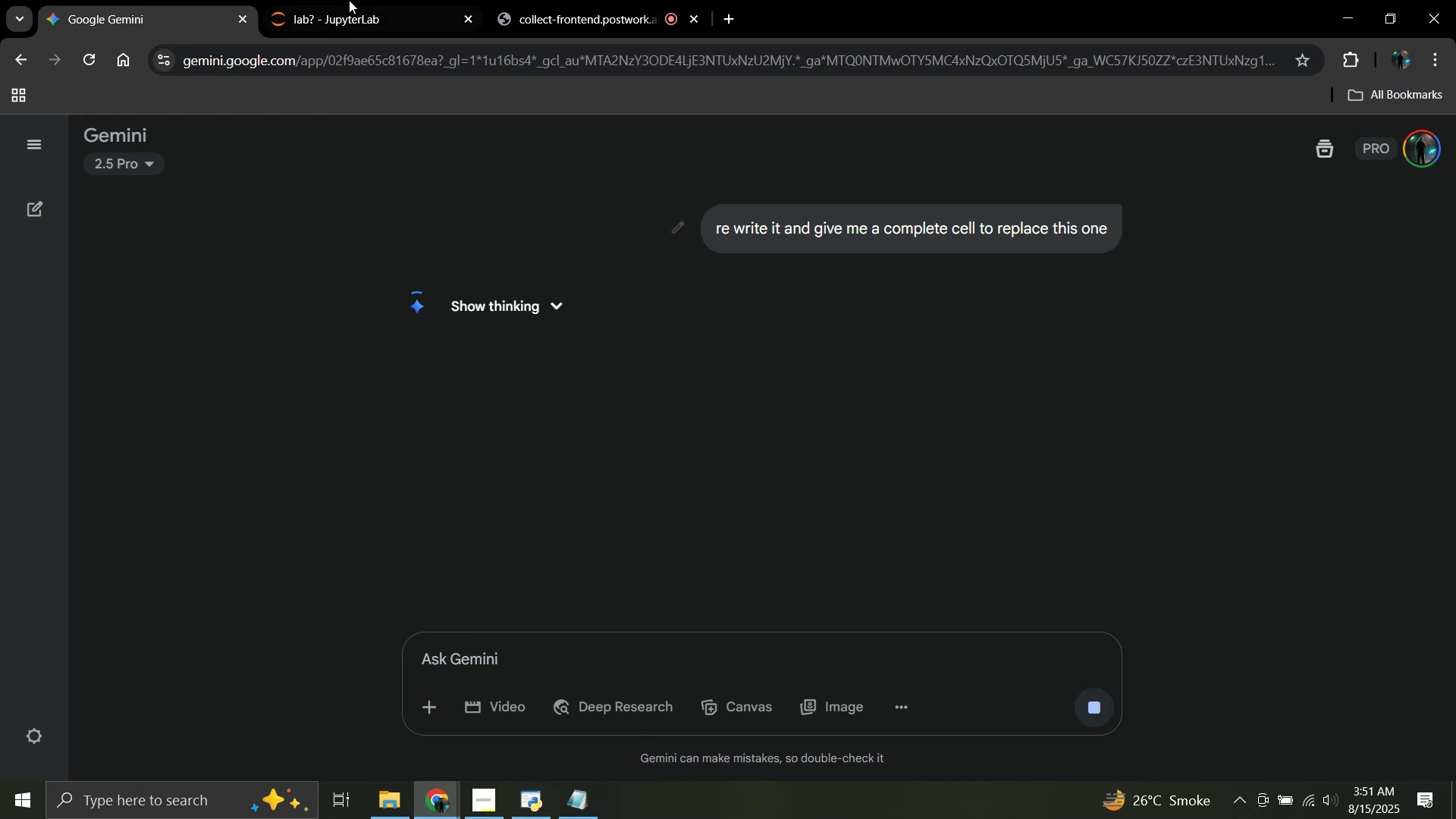 
left_click([354, 0])
 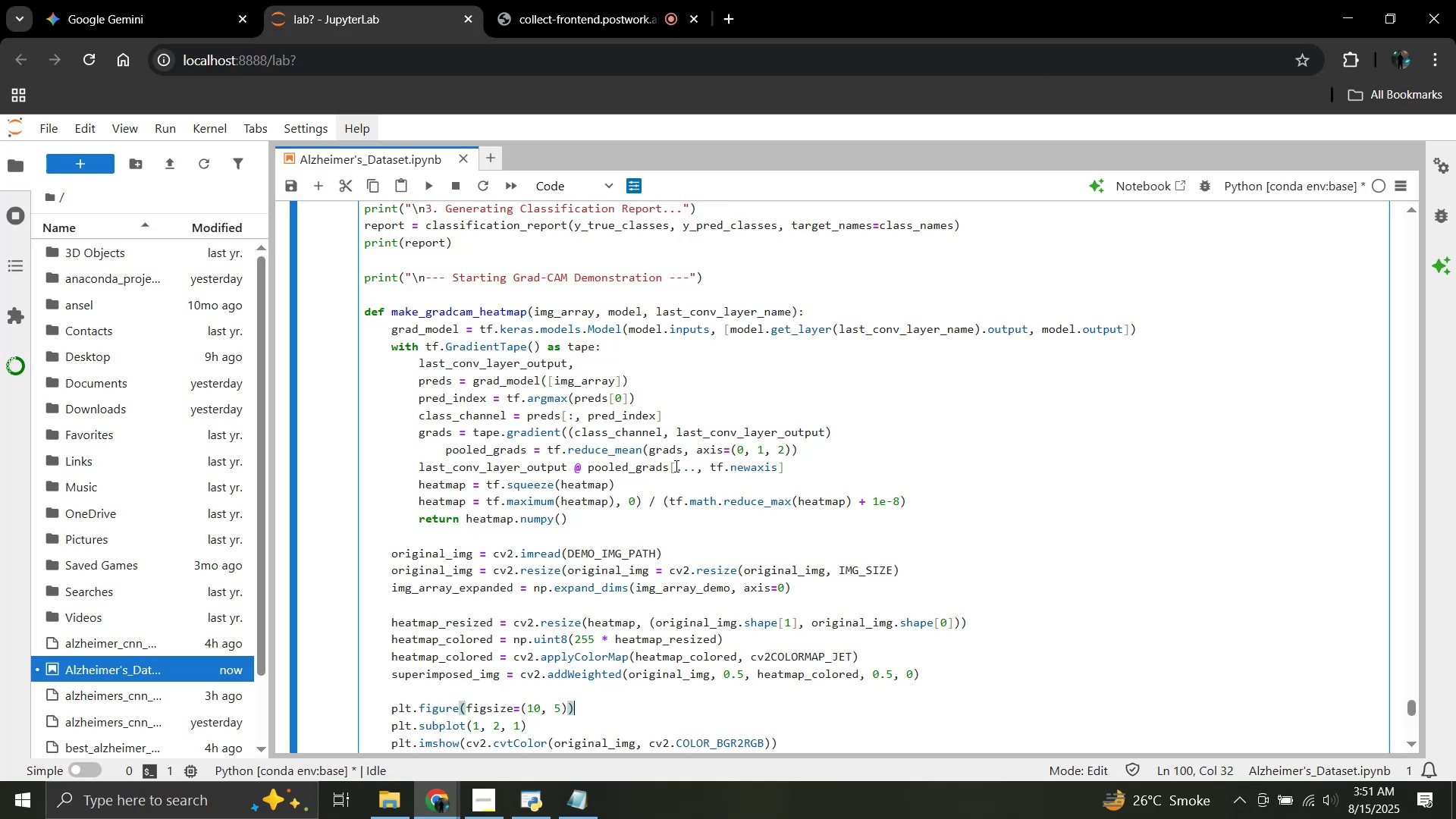 
scroll: coordinate [679, 473], scroll_direction: up, amount: 16.0
 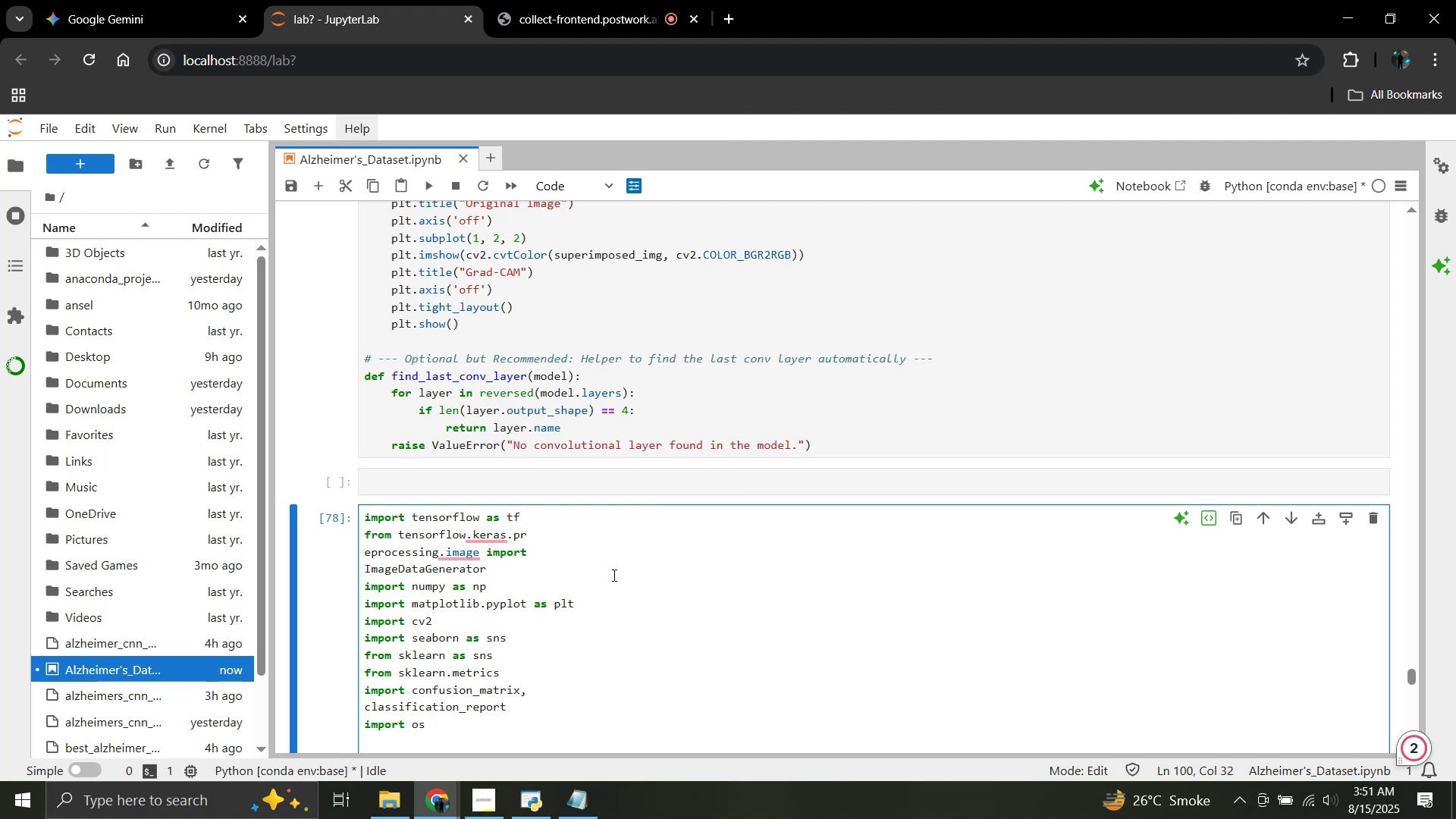 
wait(19.83)
 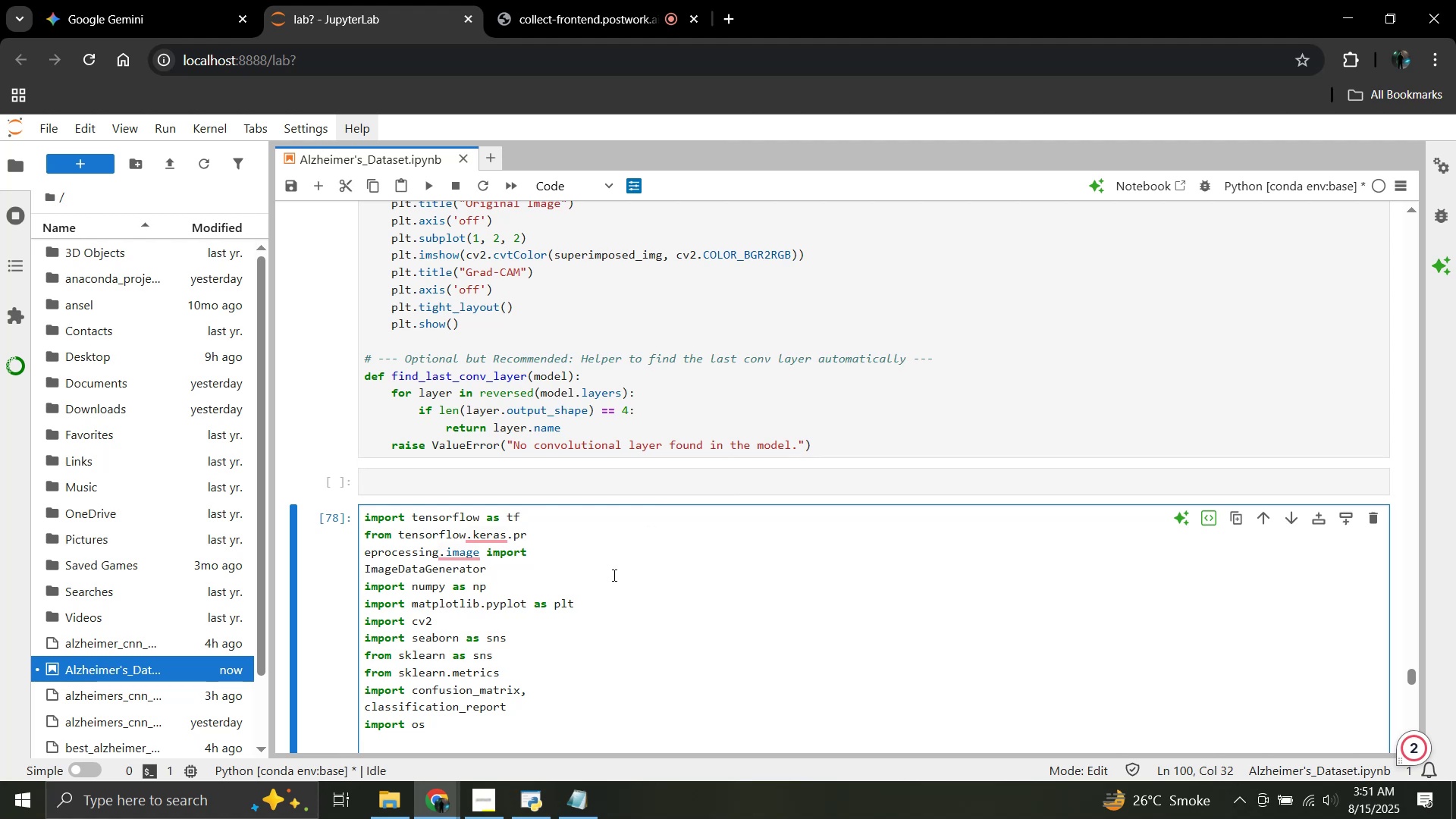 
left_click([182, 0])
 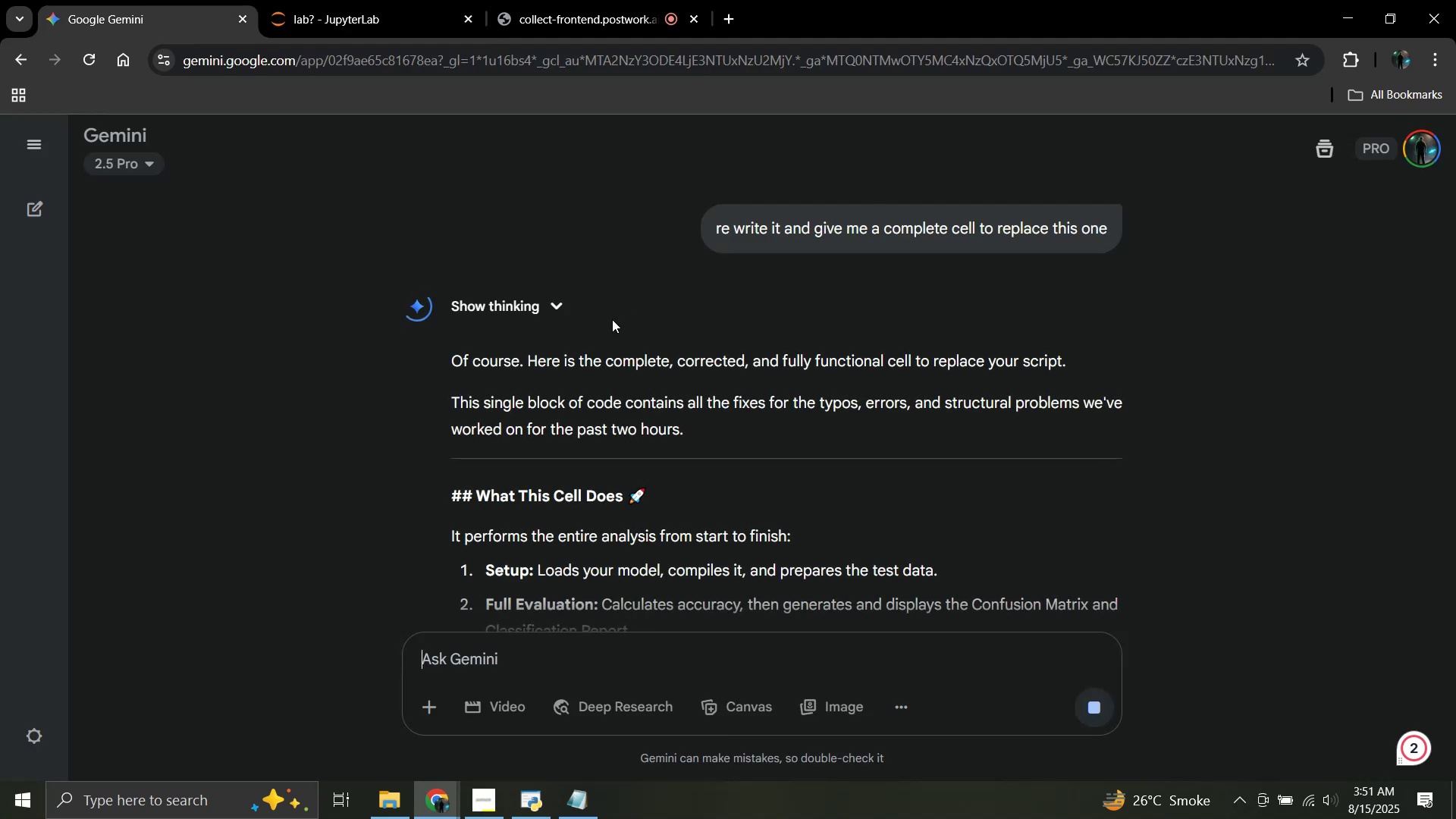 
scroll: coordinate [612, 334], scroll_direction: down, amount: 2.0
 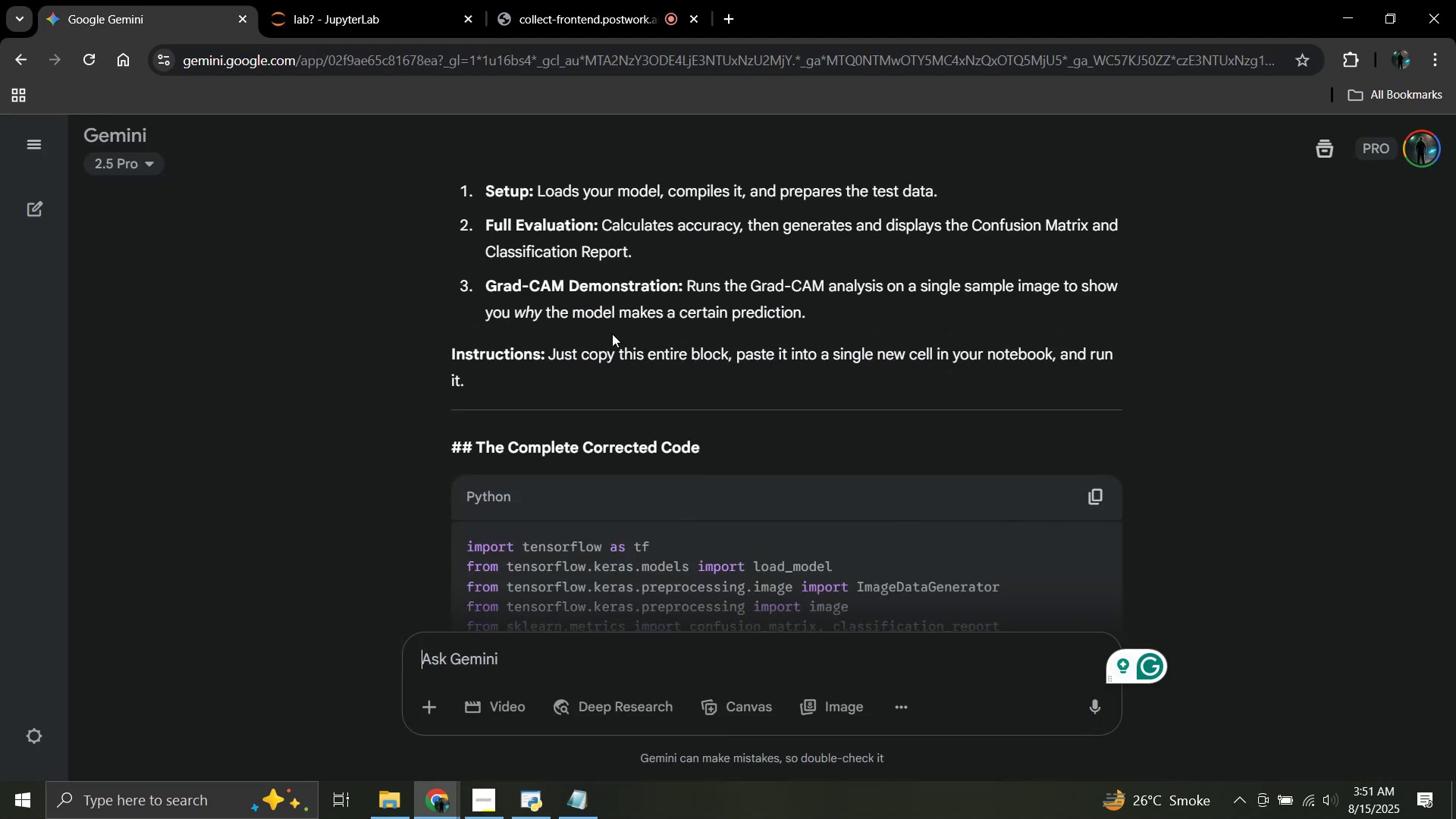 
scroll: coordinate [612, 334], scroll_direction: up, amount: 1.0
 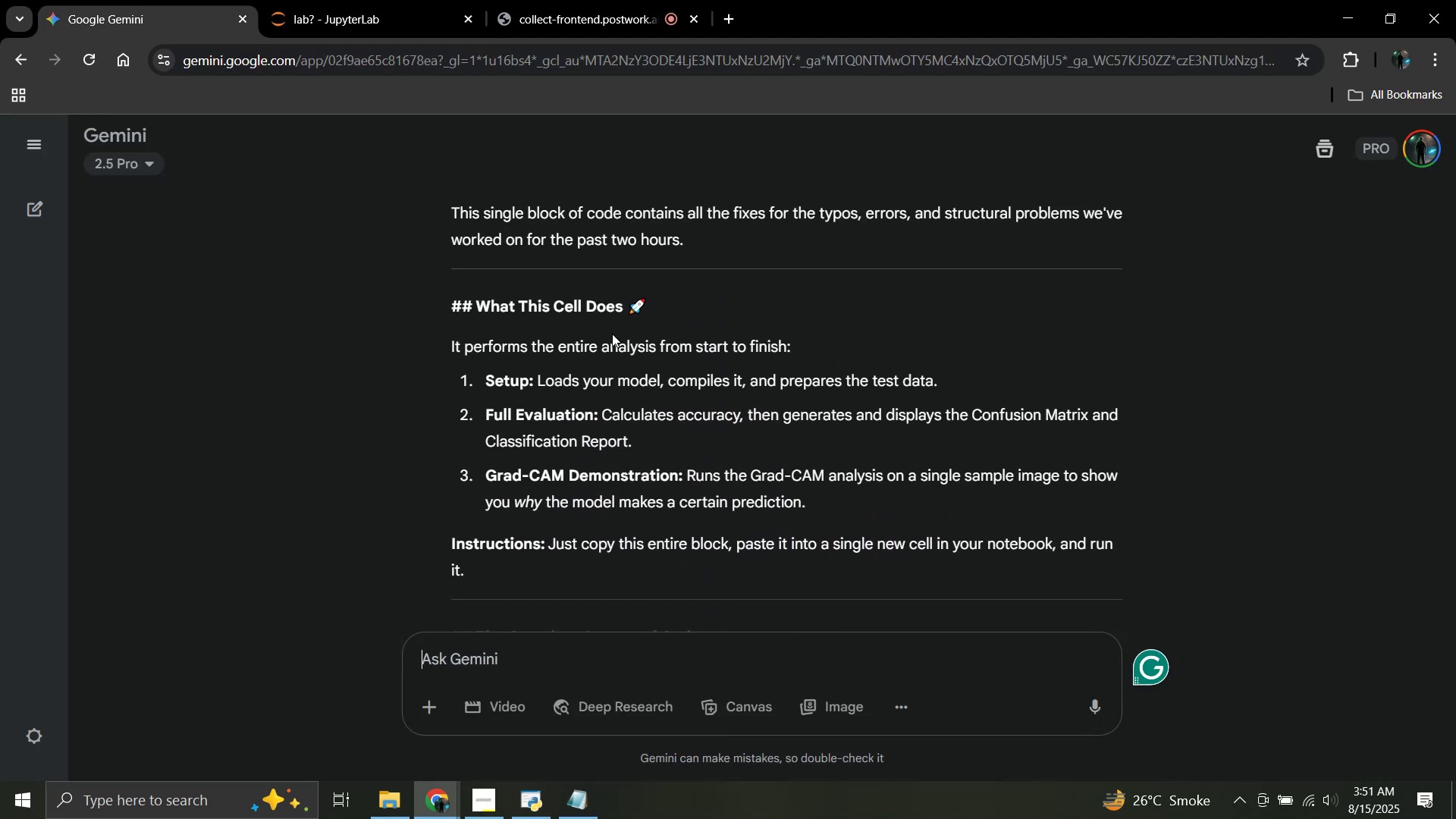 
scroll: coordinate [612, 334], scroll_direction: down, amount: 2.0
 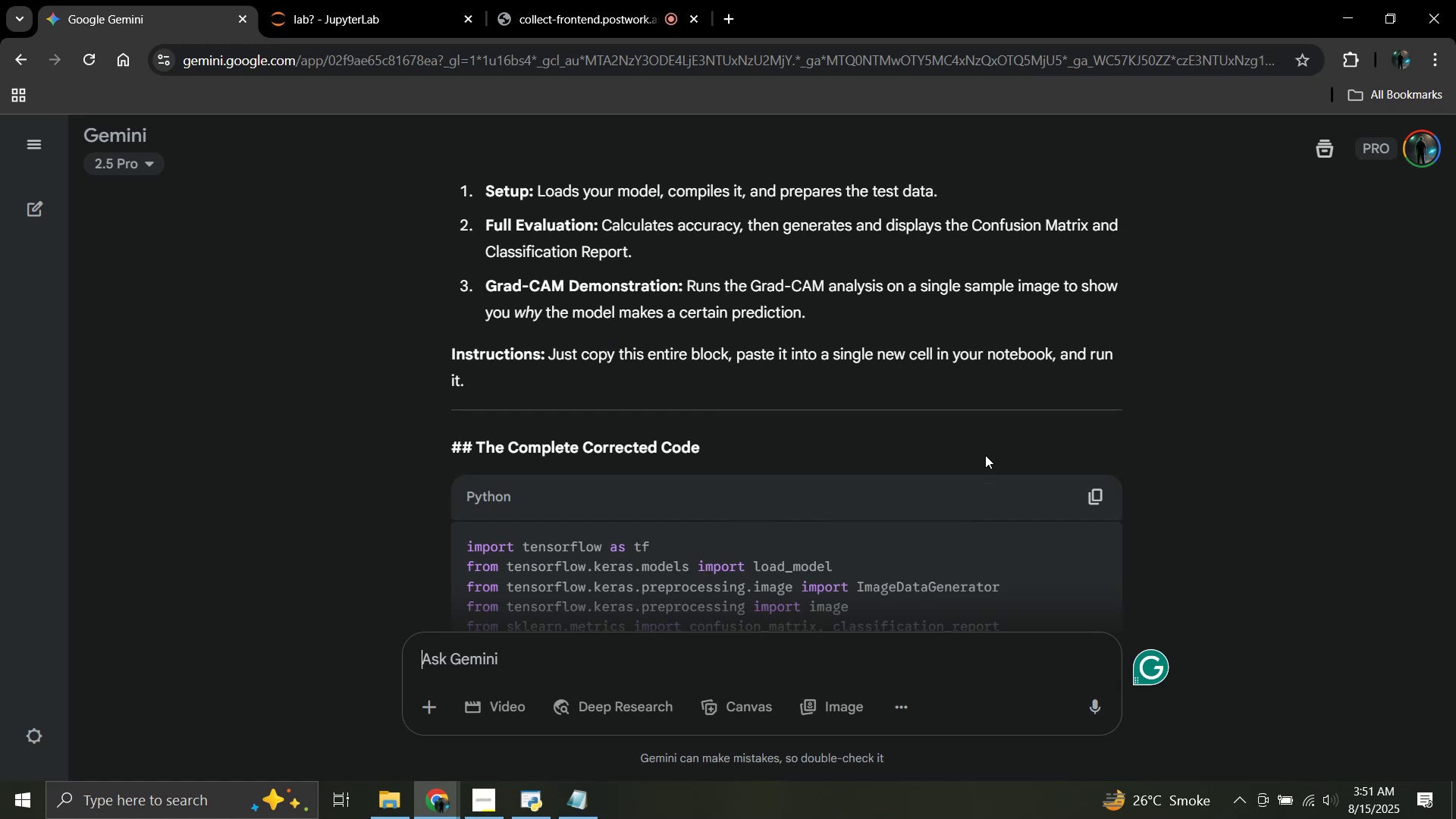 
left_click([1097, 491])
 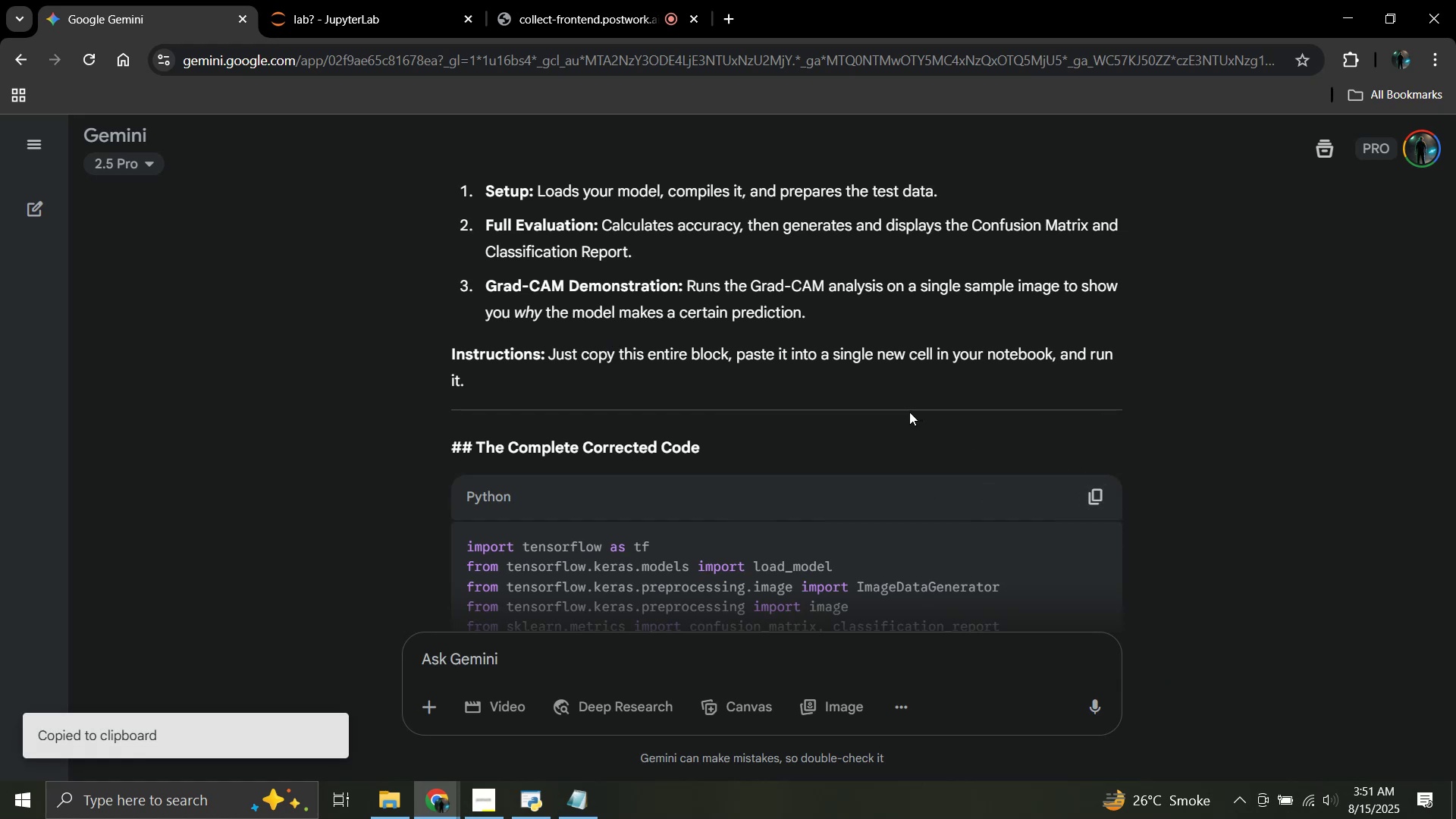 
scroll: coordinate [521, 290], scroll_direction: down, amount: 39.0
 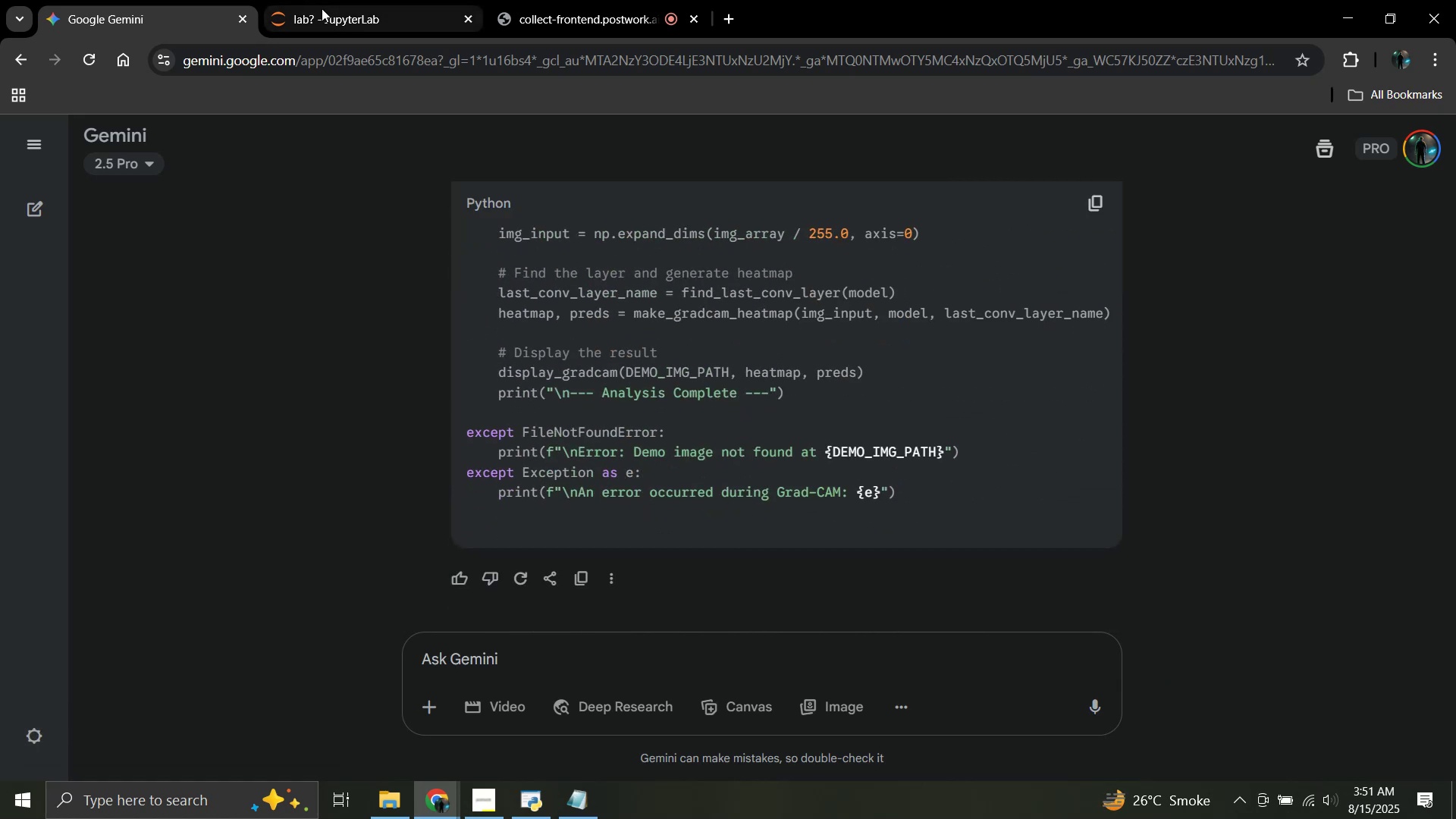 
left_click([336, 14])
 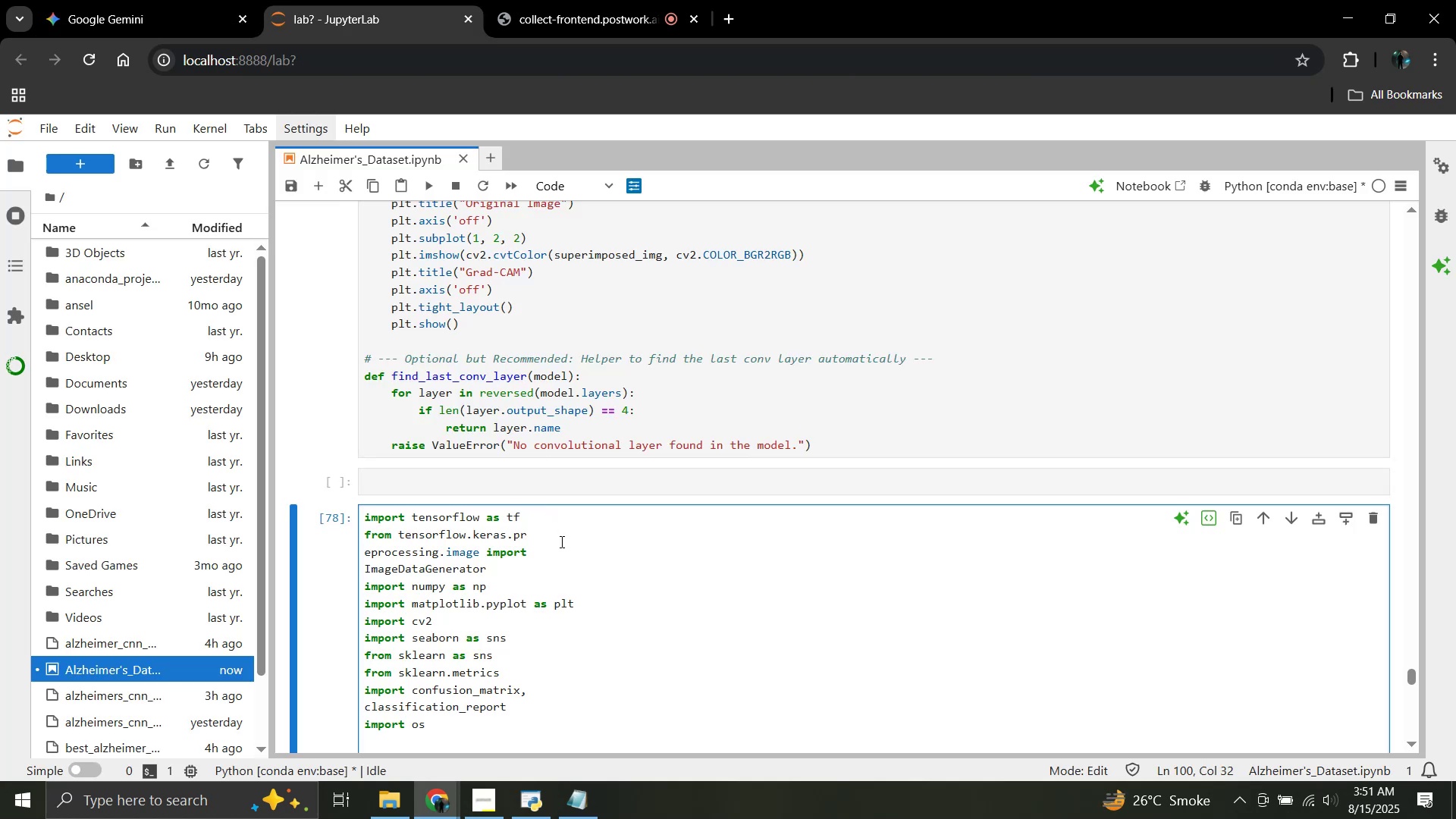 
left_click([560, 584])
 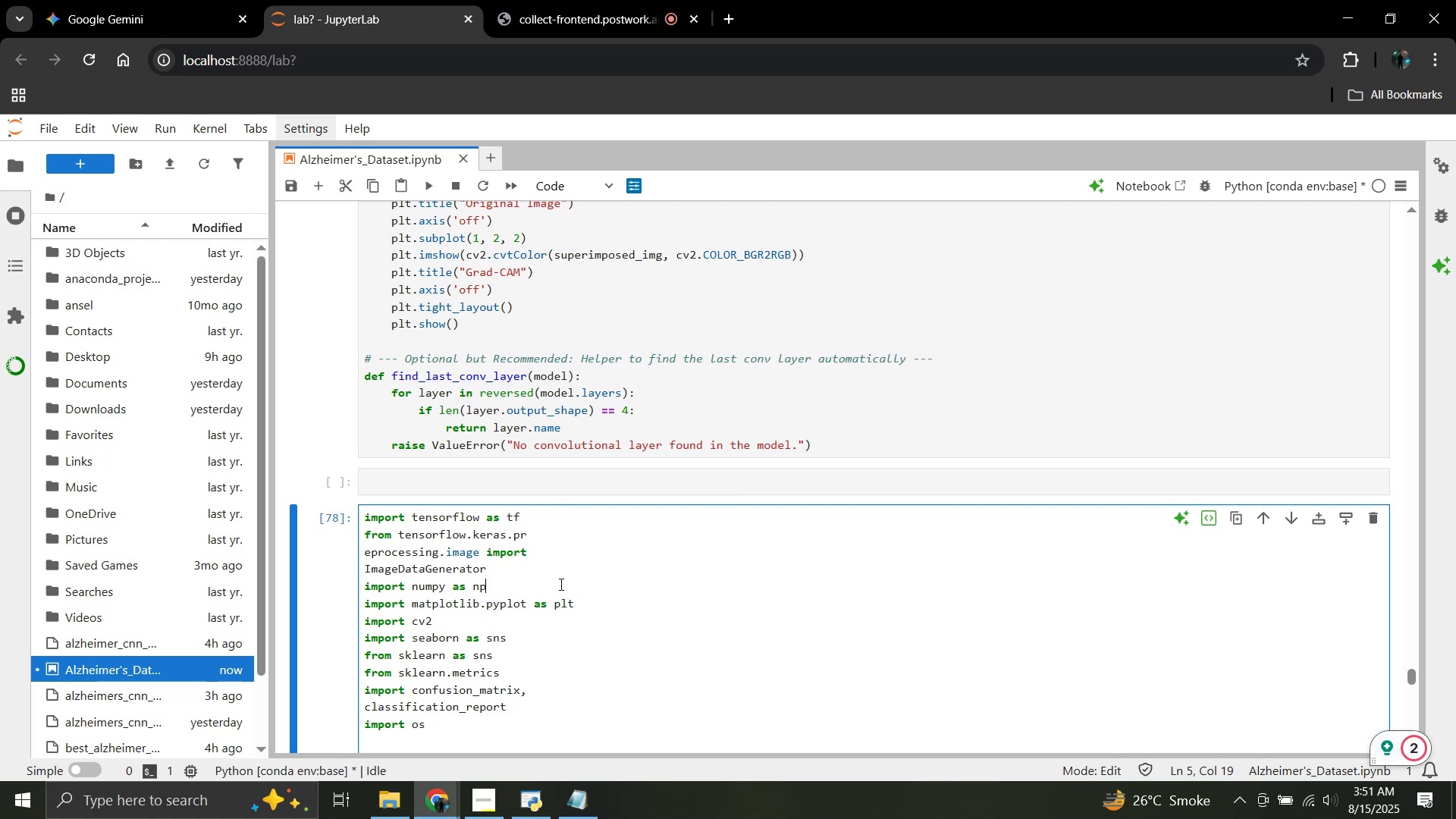 
scroll: coordinate [560, 584], scroll_direction: down, amount: 2.0
 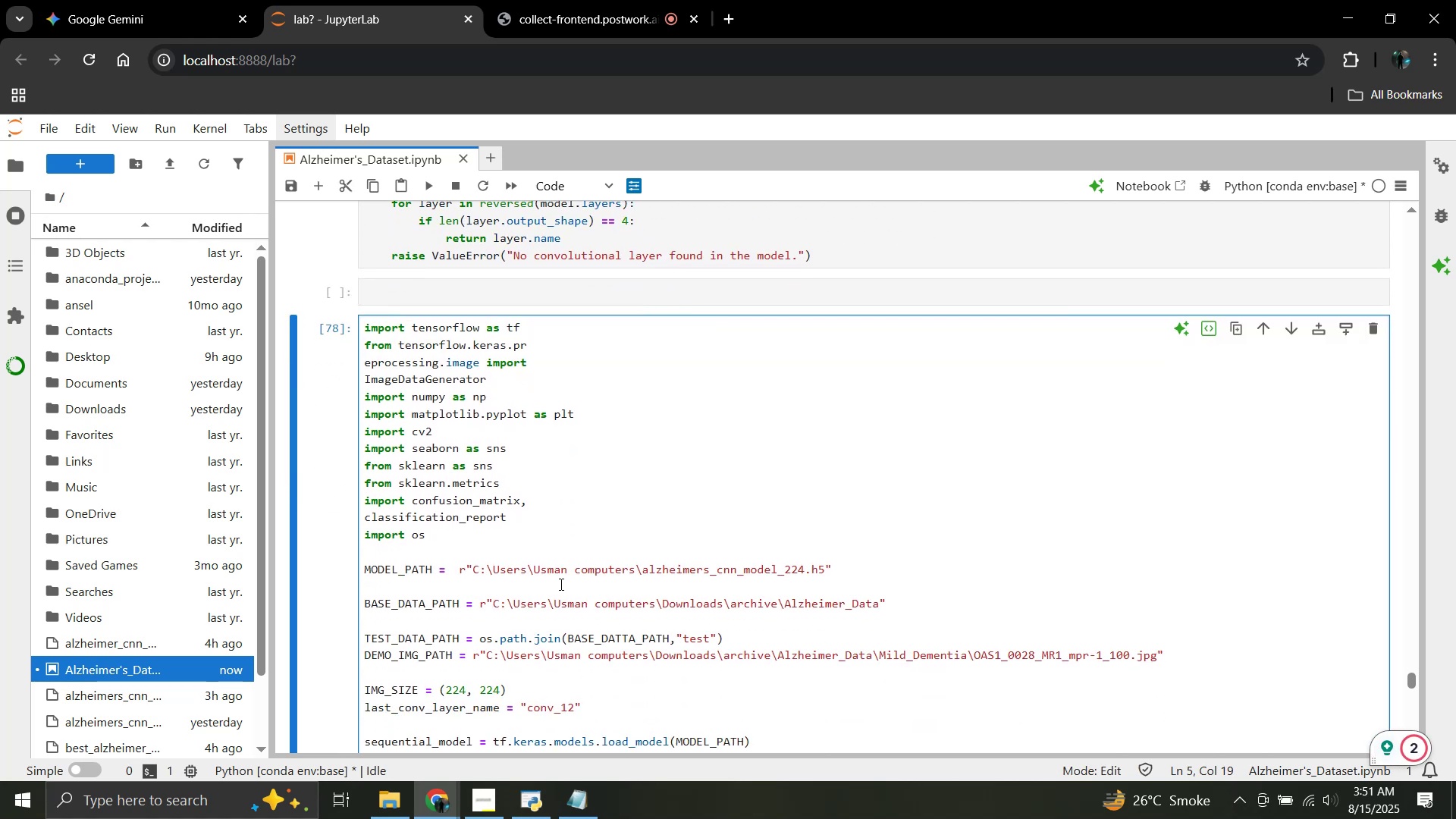 
key(Control+A)
 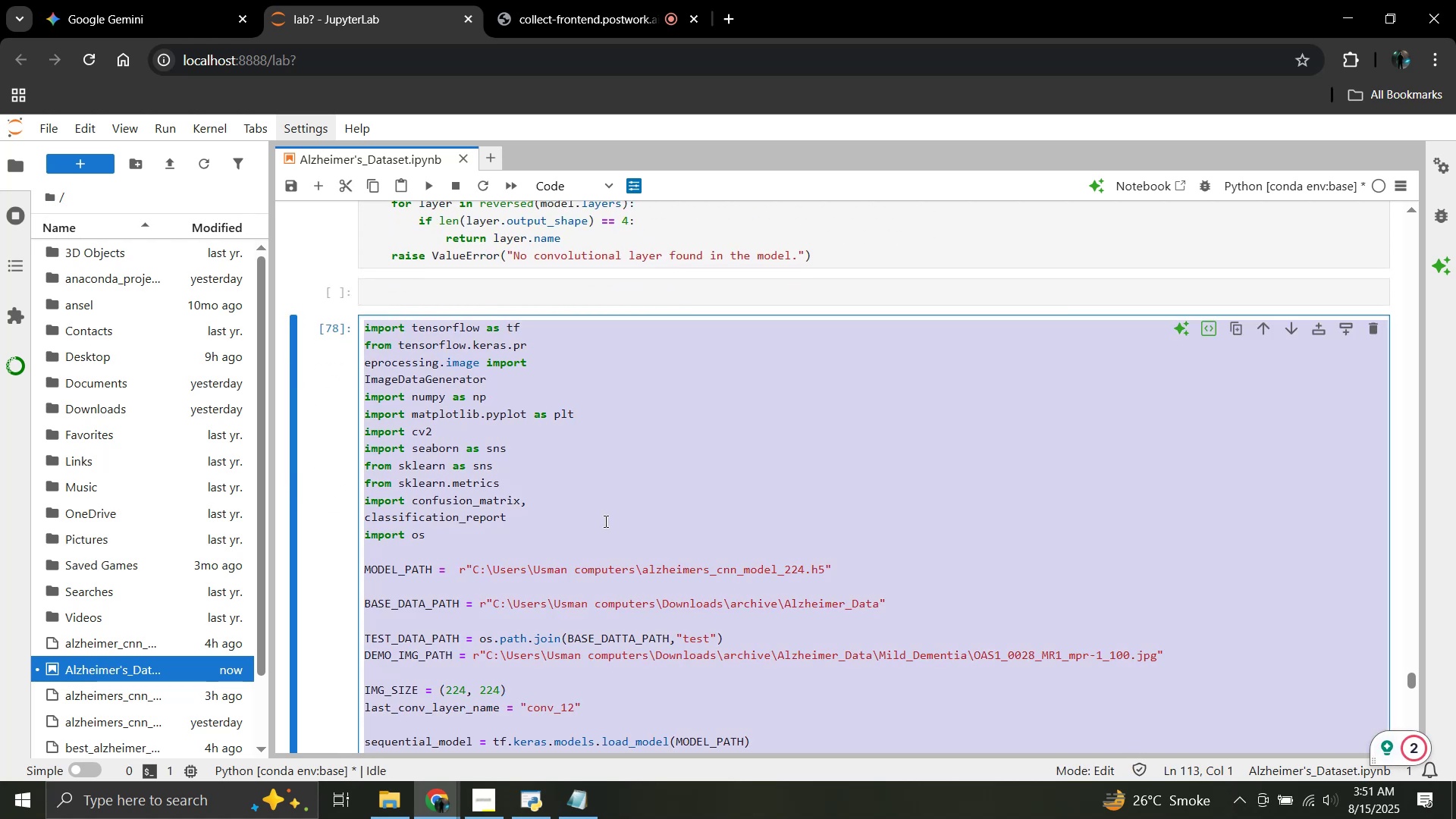 
key(Control+V)
 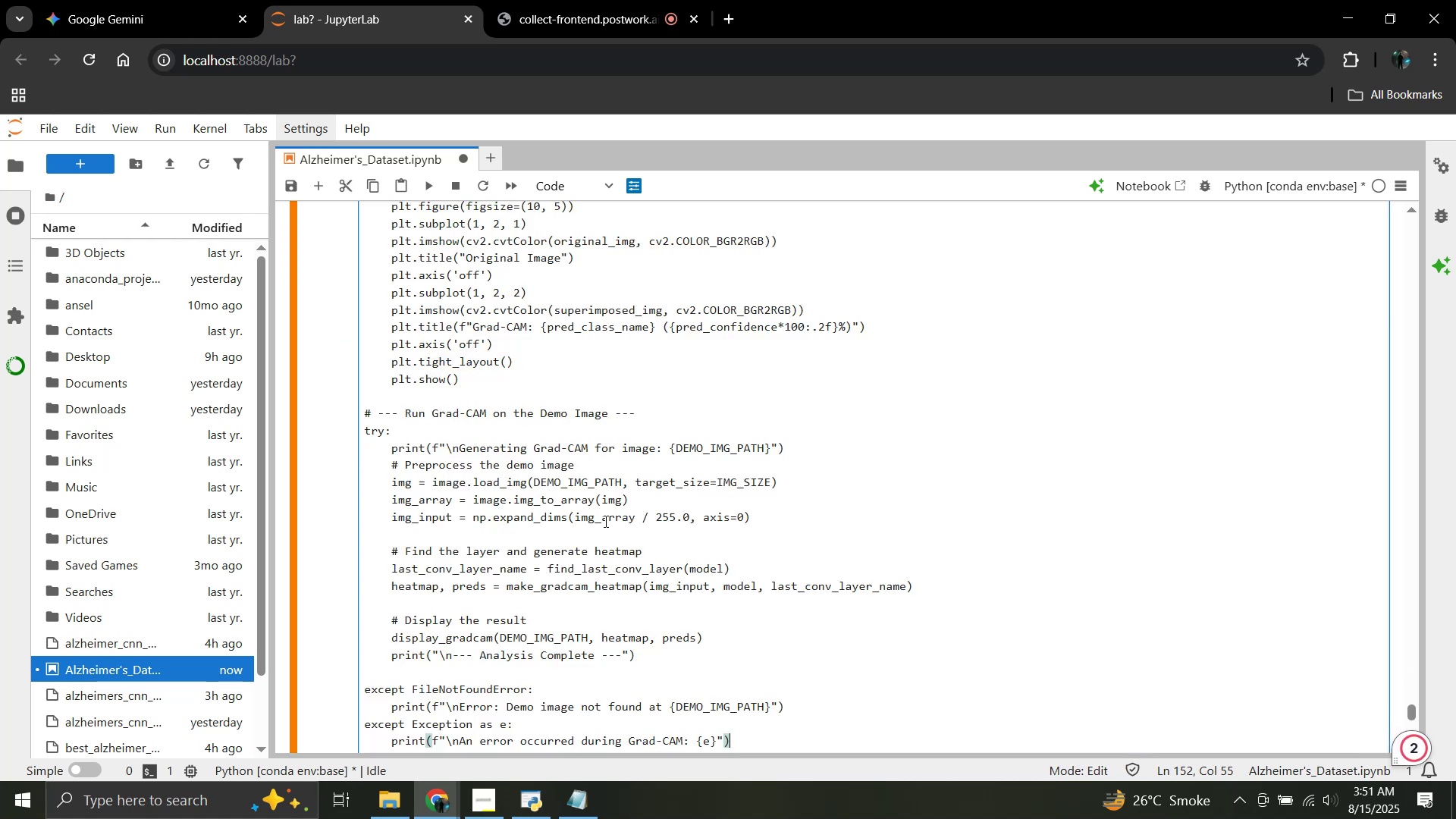 
scroll: coordinate [682, 347], scroll_direction: down, amount: 2.0
 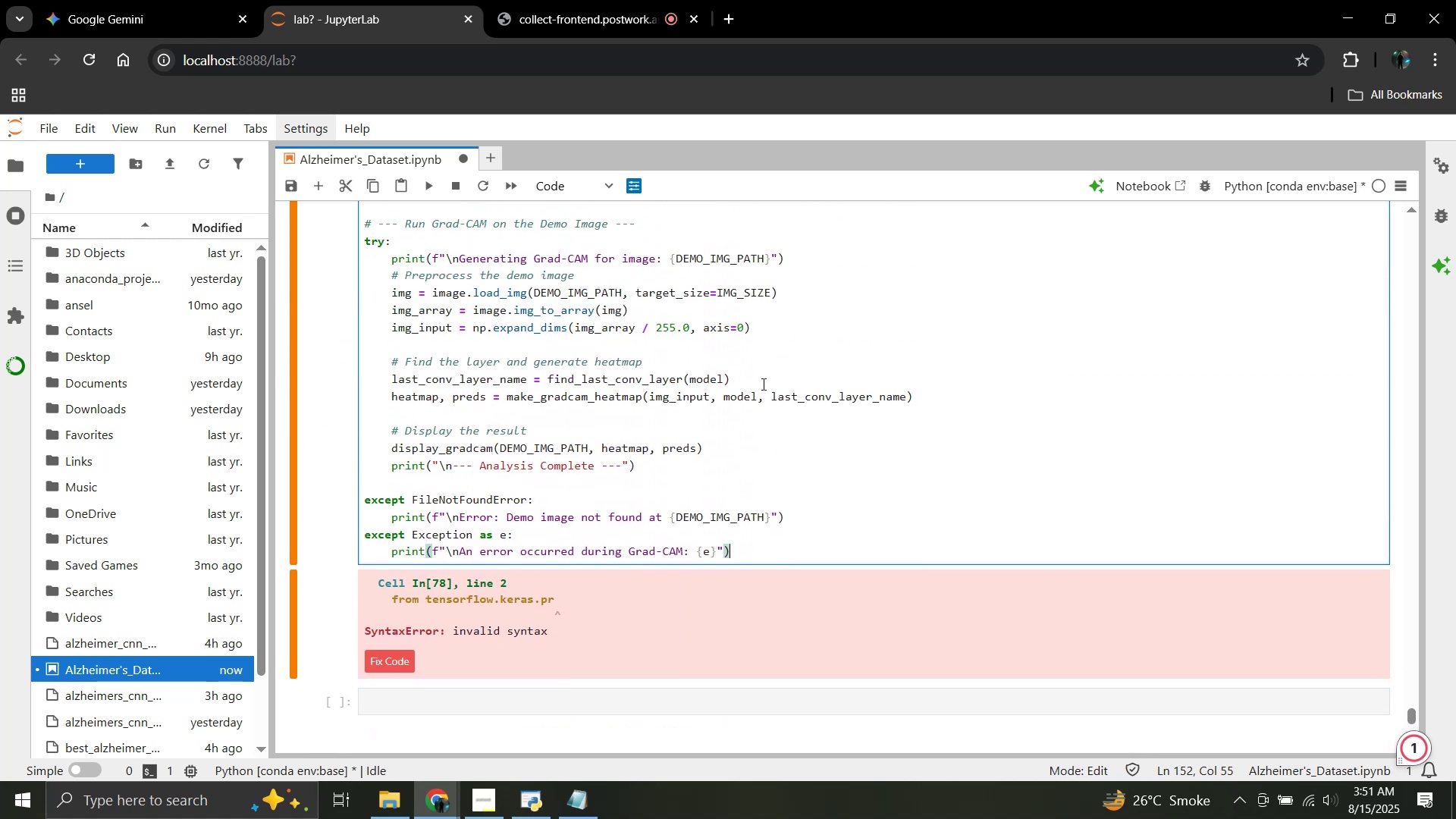 
key(Shift+Enter)
 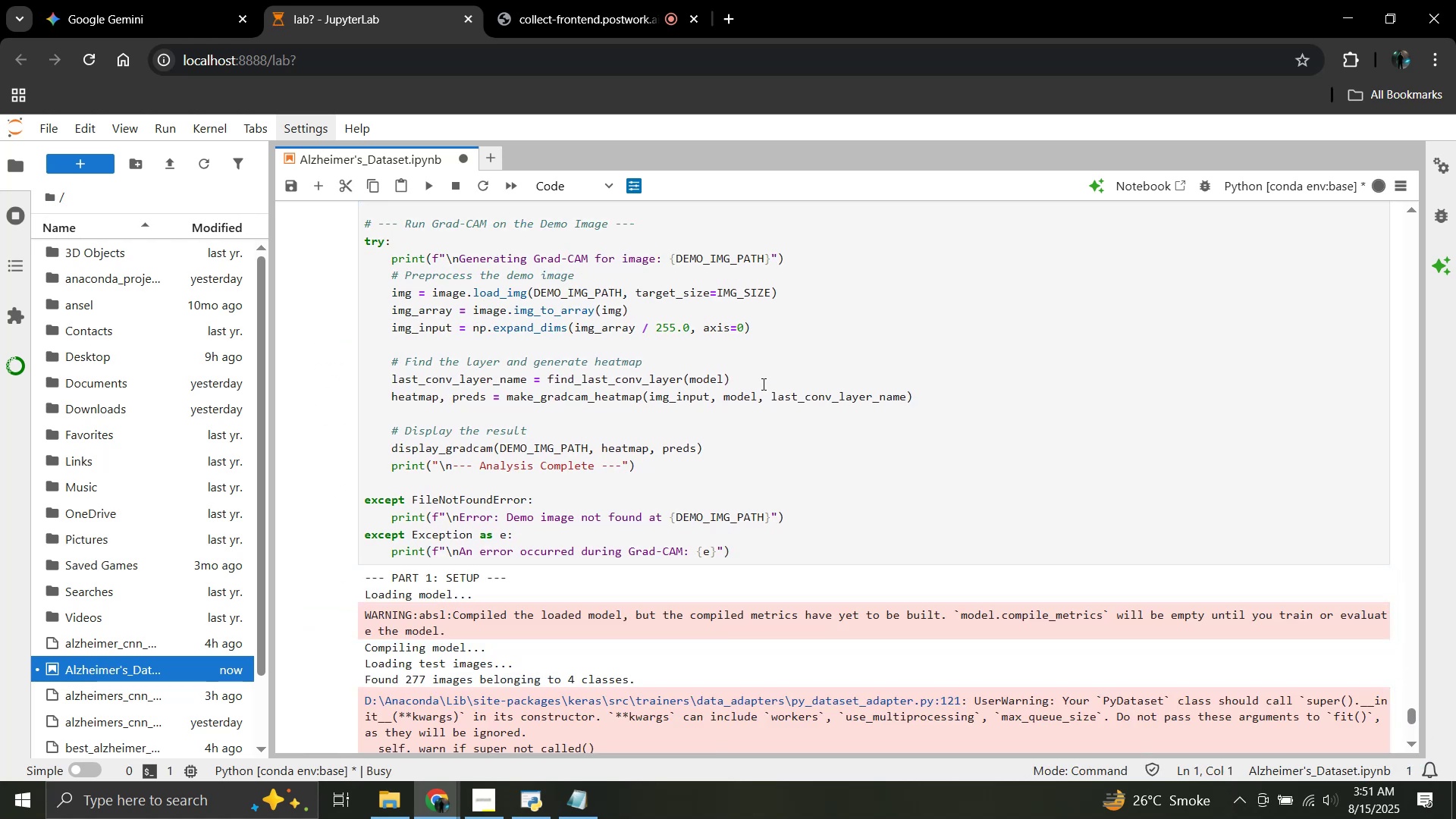 
scroll: coordinate [682, 447], scroll_direction: down, amount: 4.0
 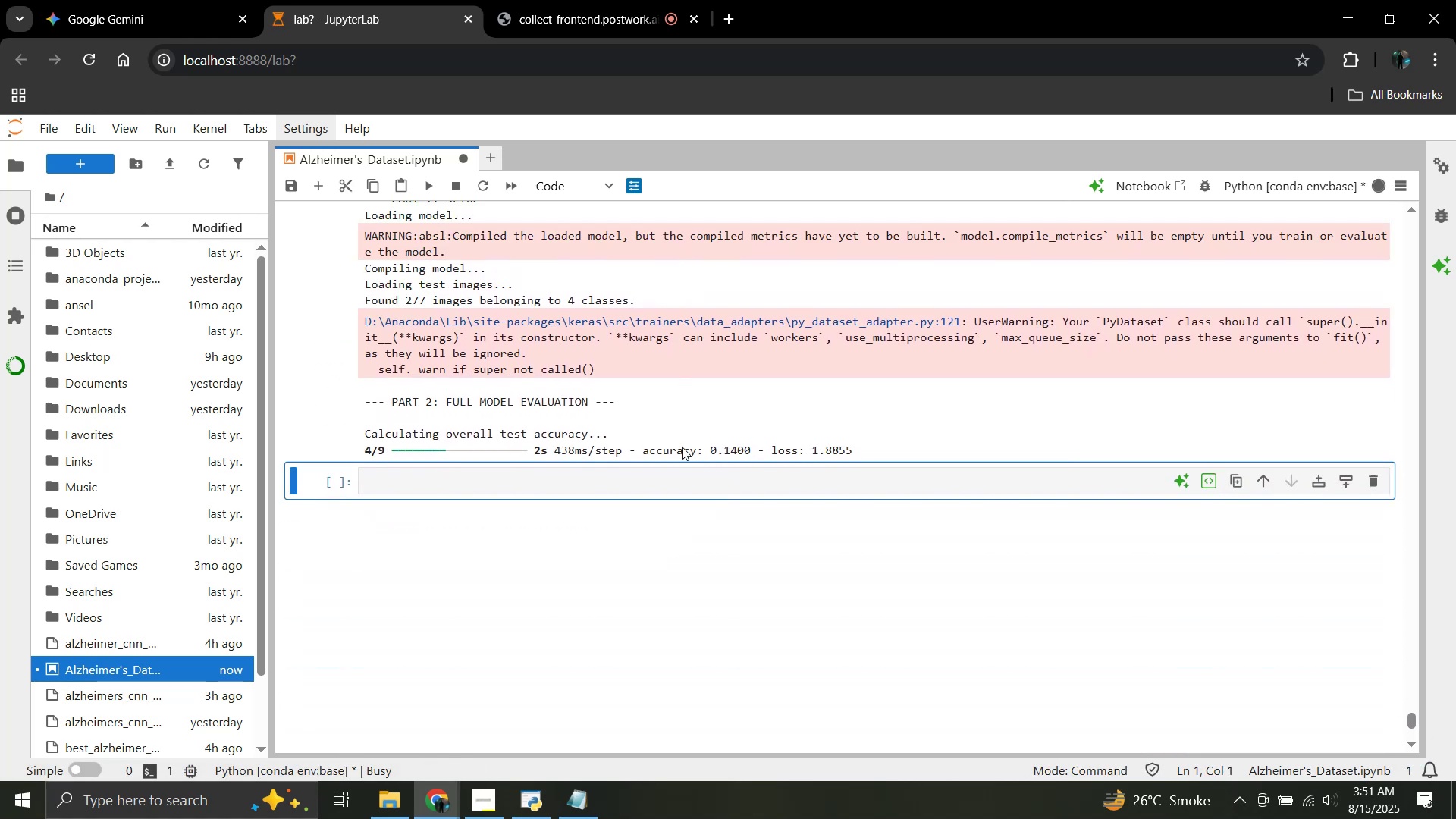 
scroll: coordinate [682, 447], scroll_direction: up, amount: 2.0
 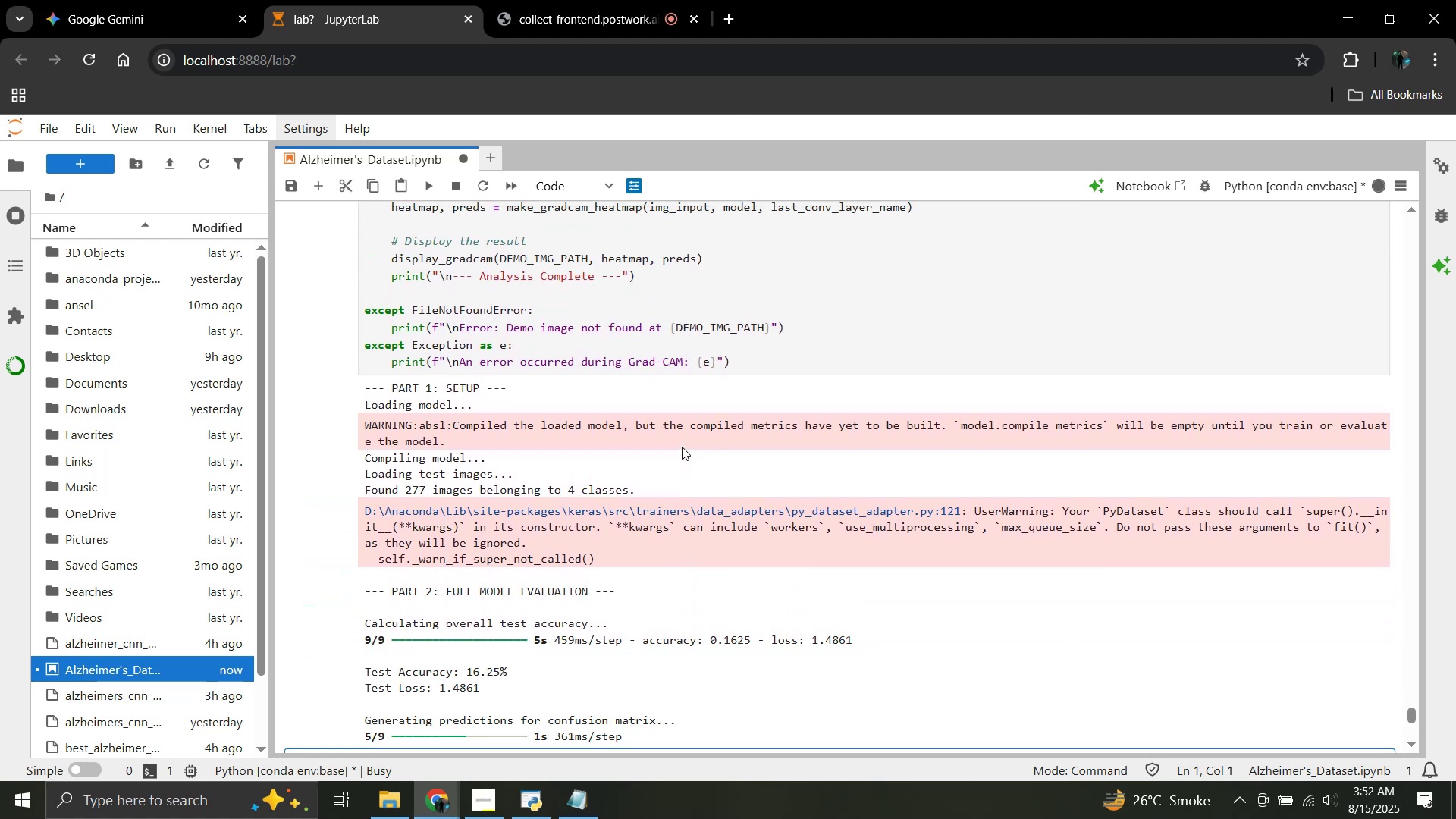 
wait(5.1)
 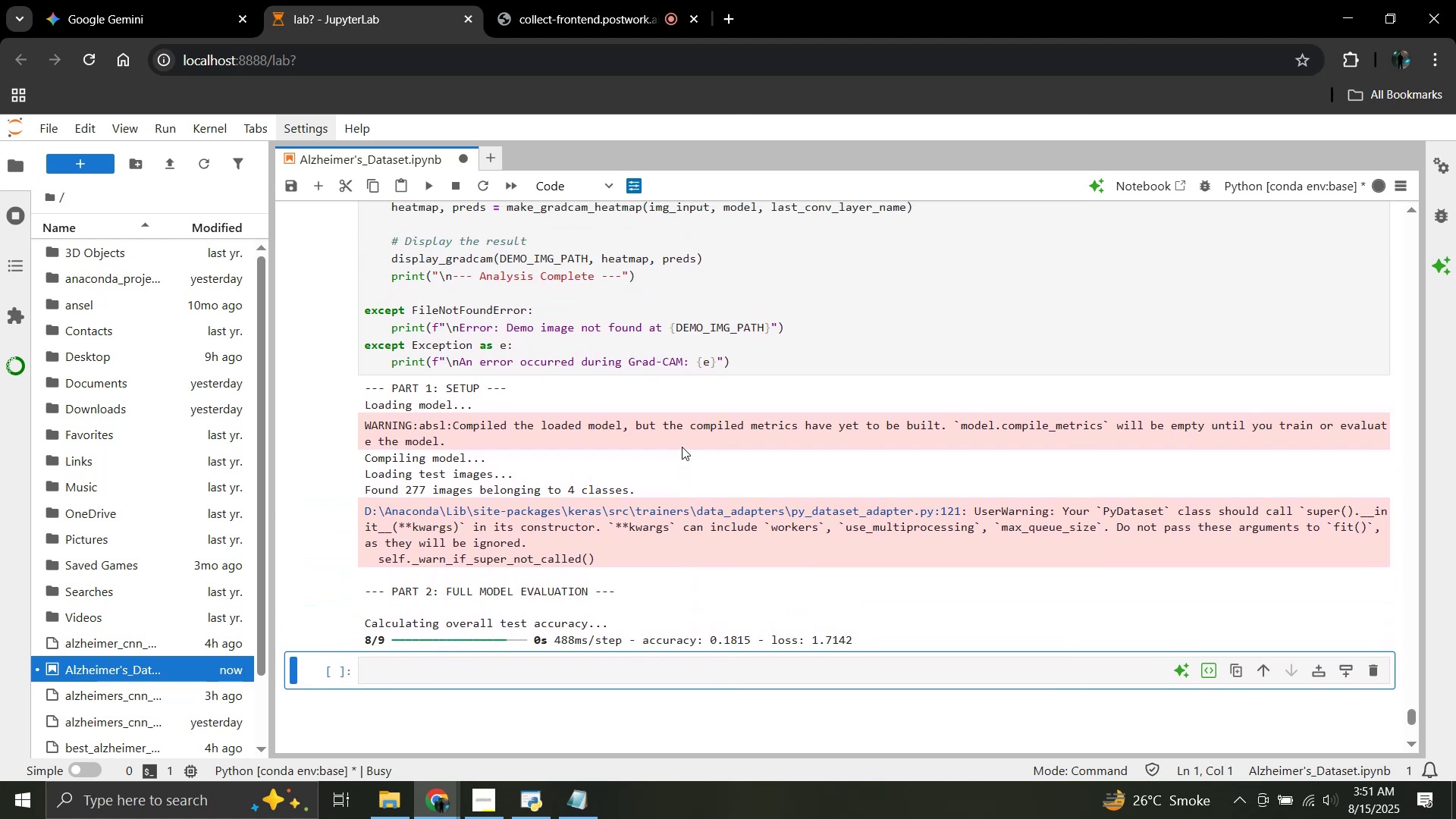 
scroll: coordinate [681, 437], scroll_direction: down, amount: 9.0
 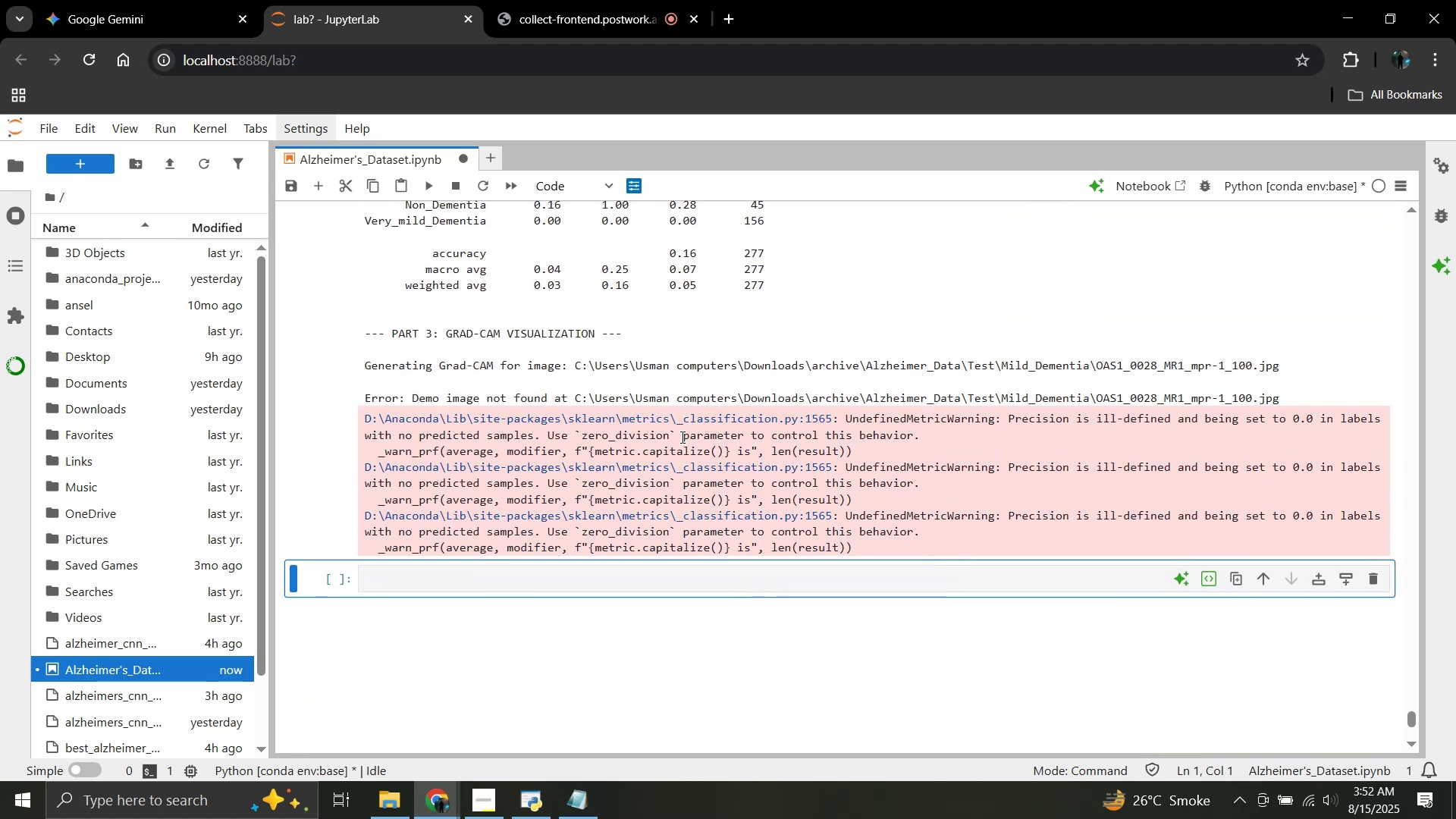 
scroll: coordinate [681, 437], scroll_direction: none, amount: 0.0
 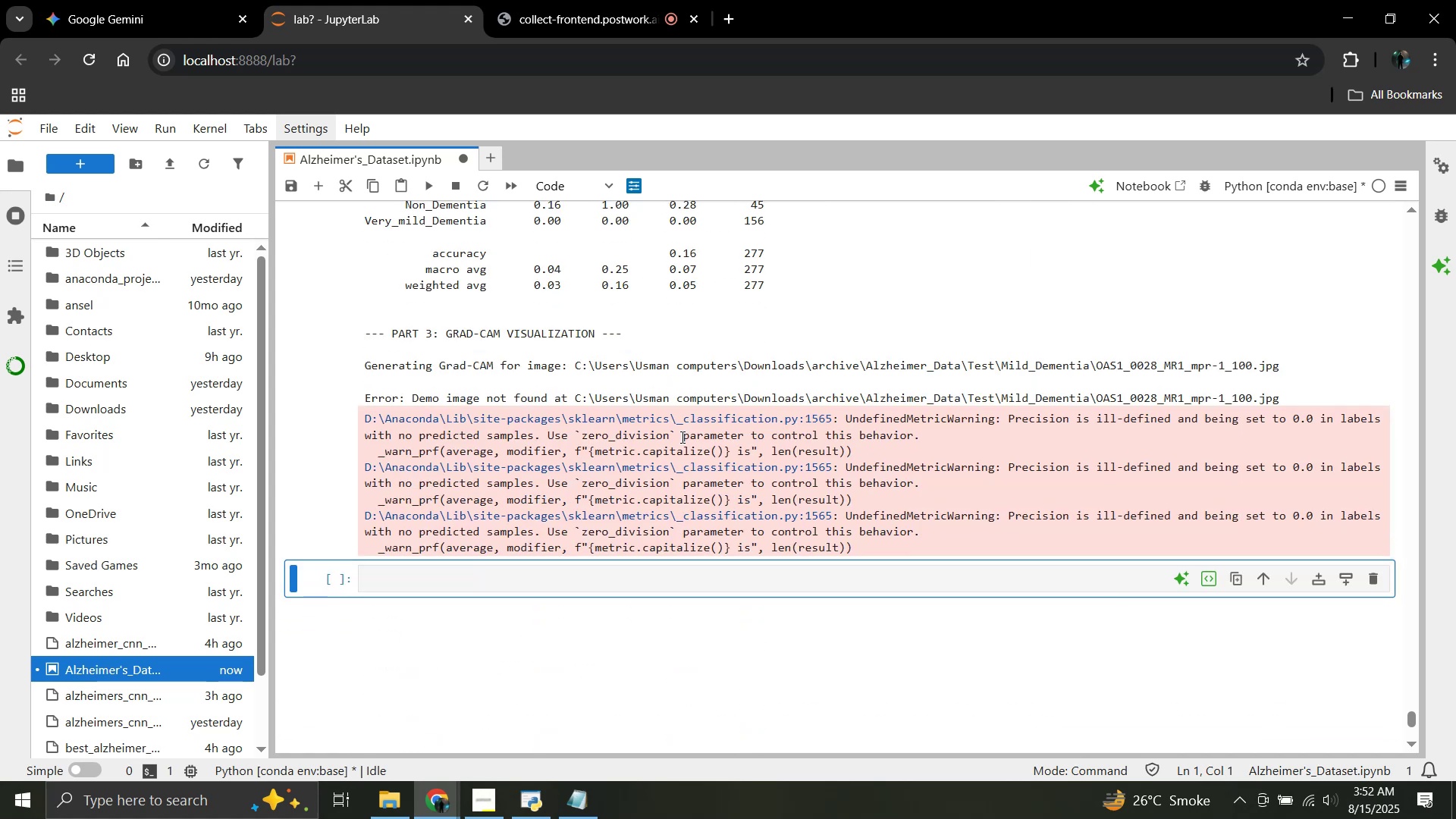 
scroll: coordinate [681, 437], scroll_direction: up, amount: 2.0
 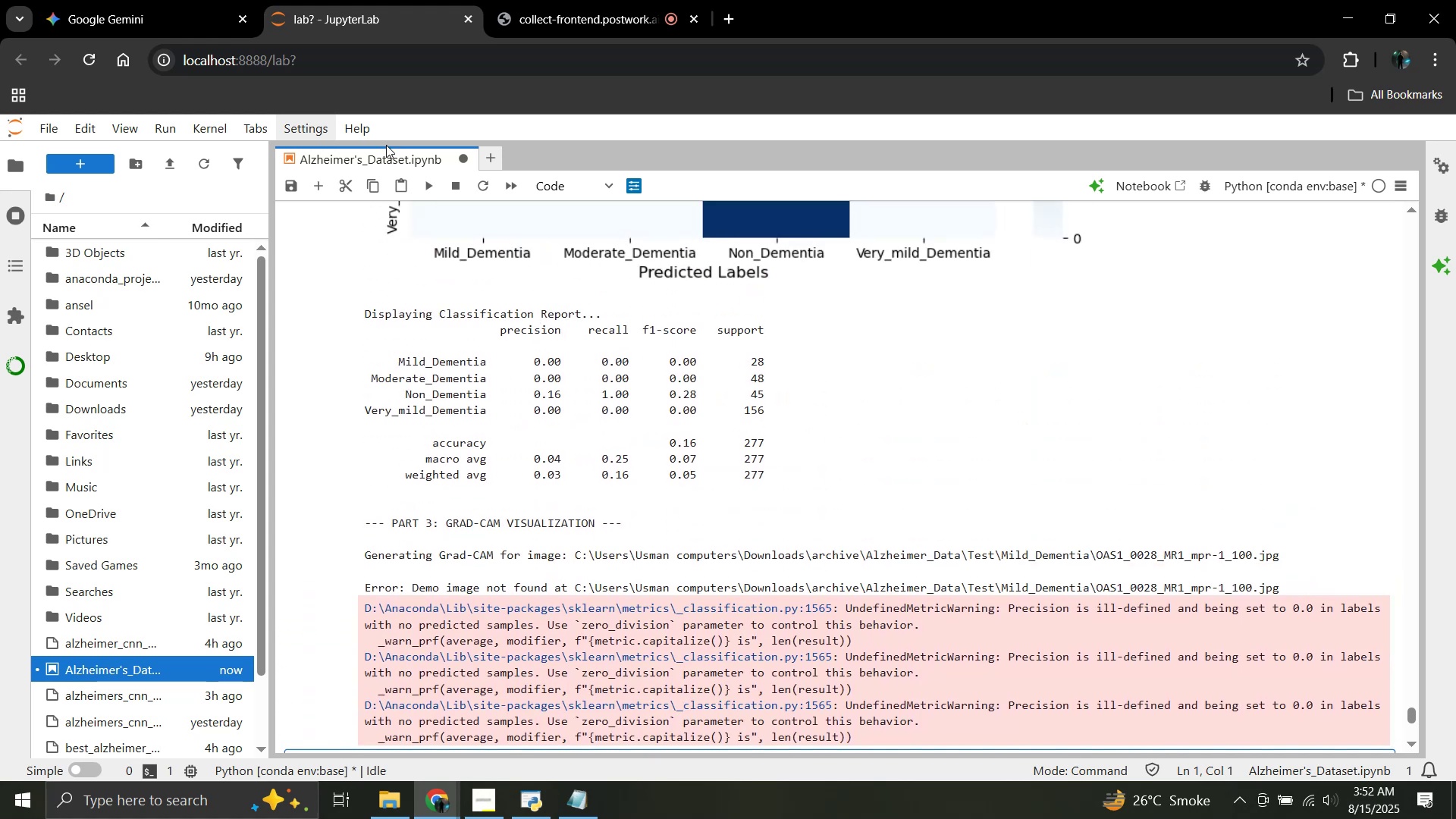 
left_click([155, 0])
 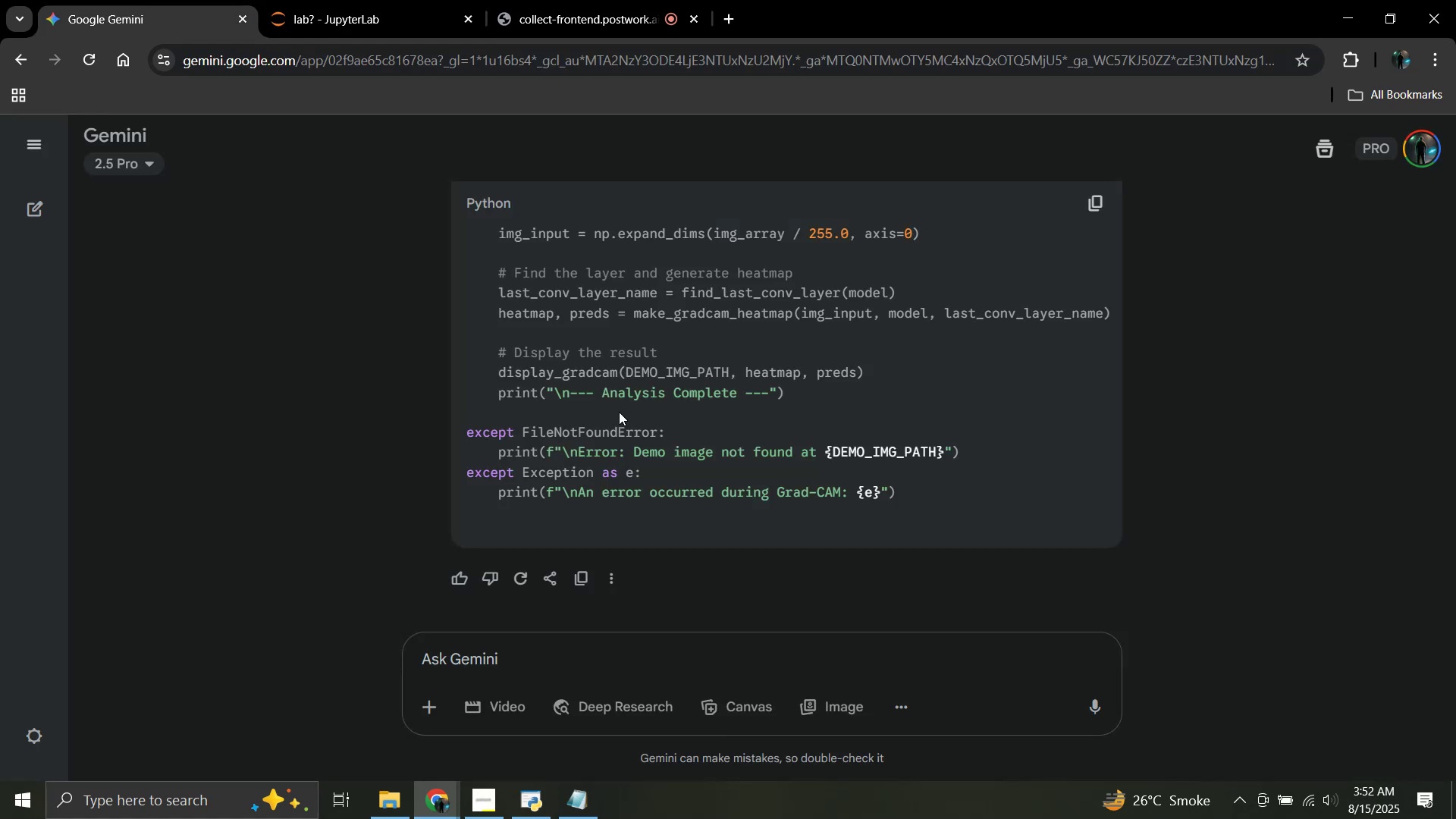 
scroll: coordinate [620, 413], scroll_direction: up, amount: 70.0
 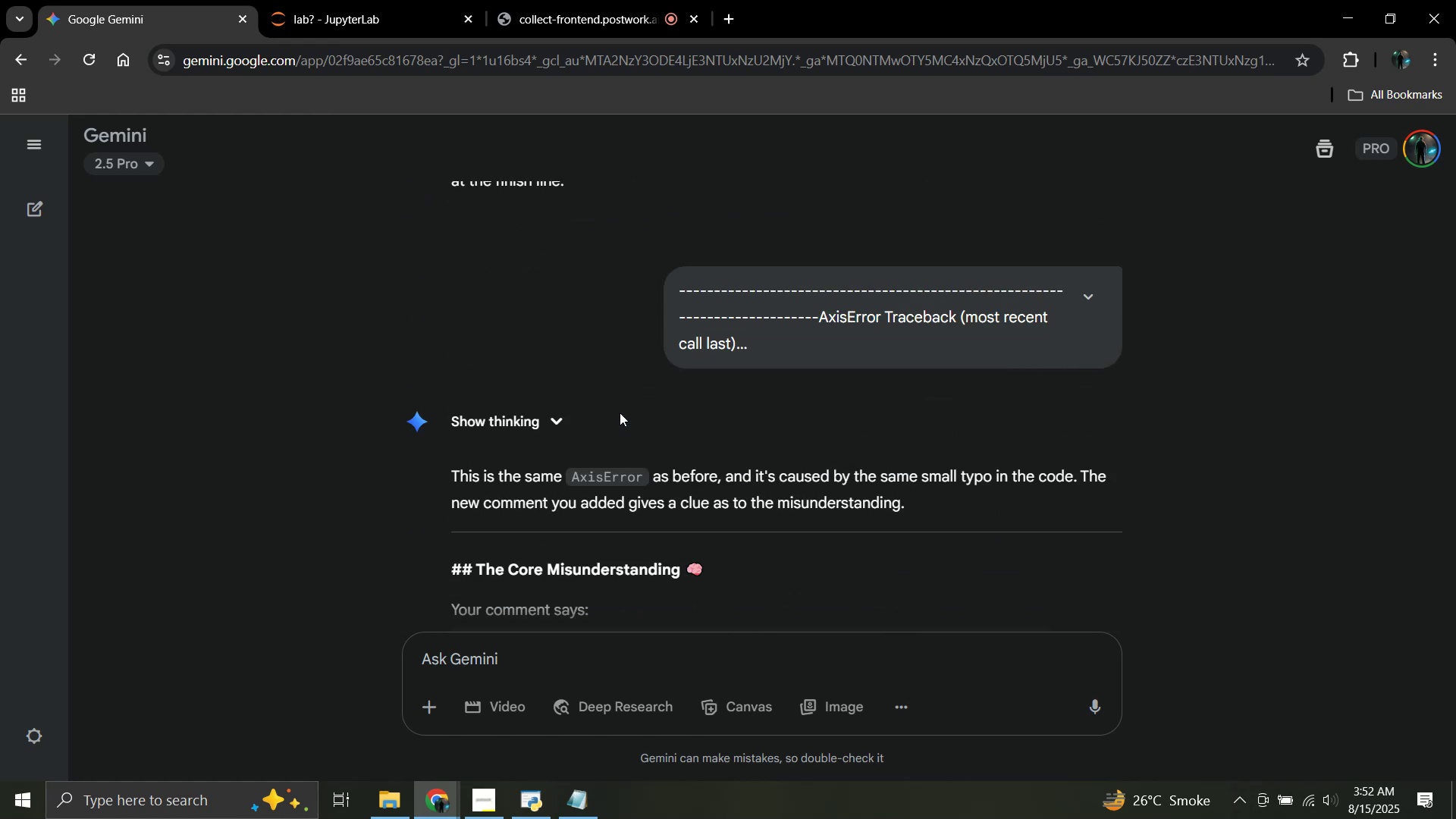 
scroll: coordinate [620, 413], scroll_direction: down, amount: 2.0
 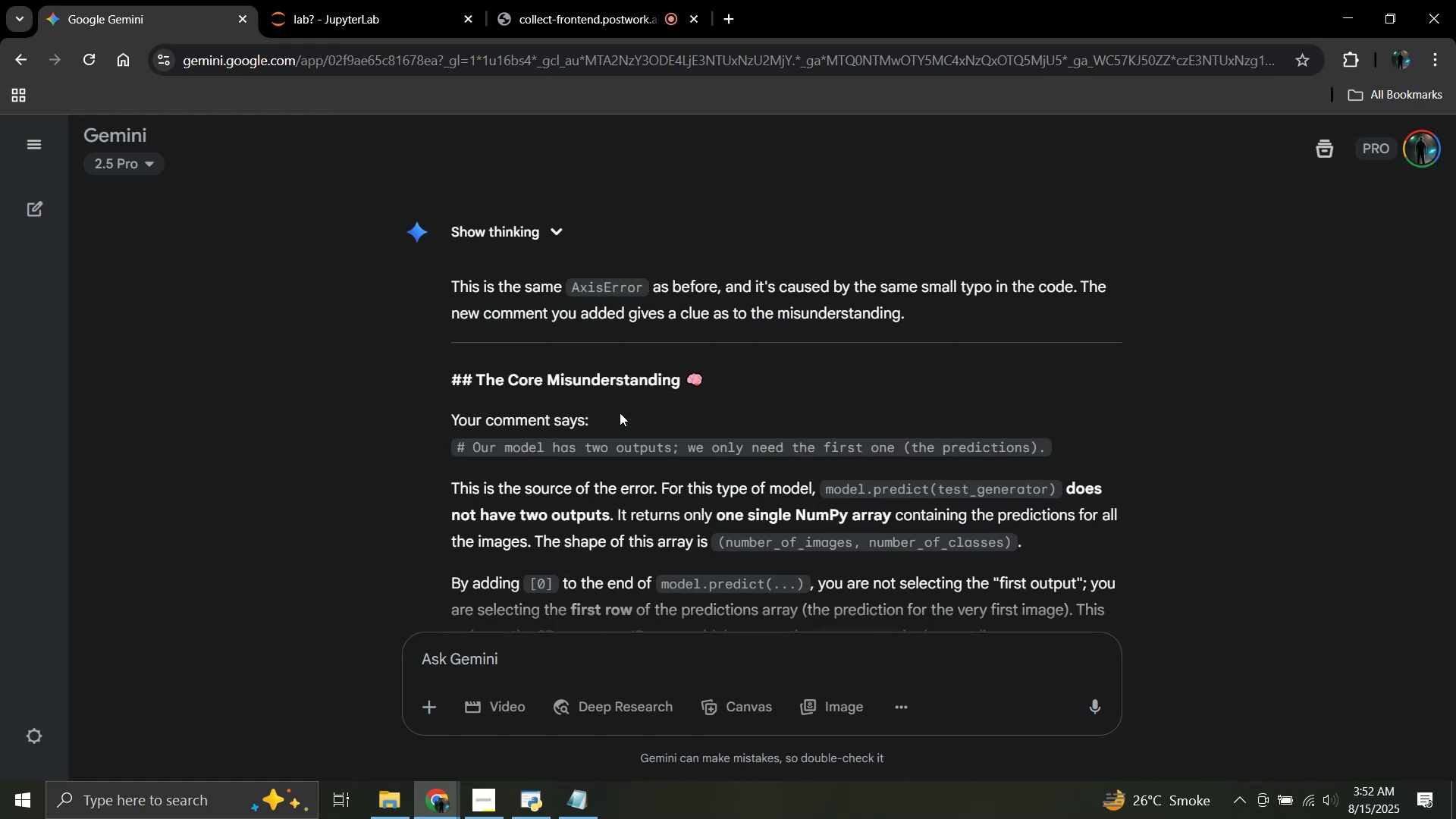 
scroll: coordinate [620, 413], scroll_direction: up, amount: 30.0
 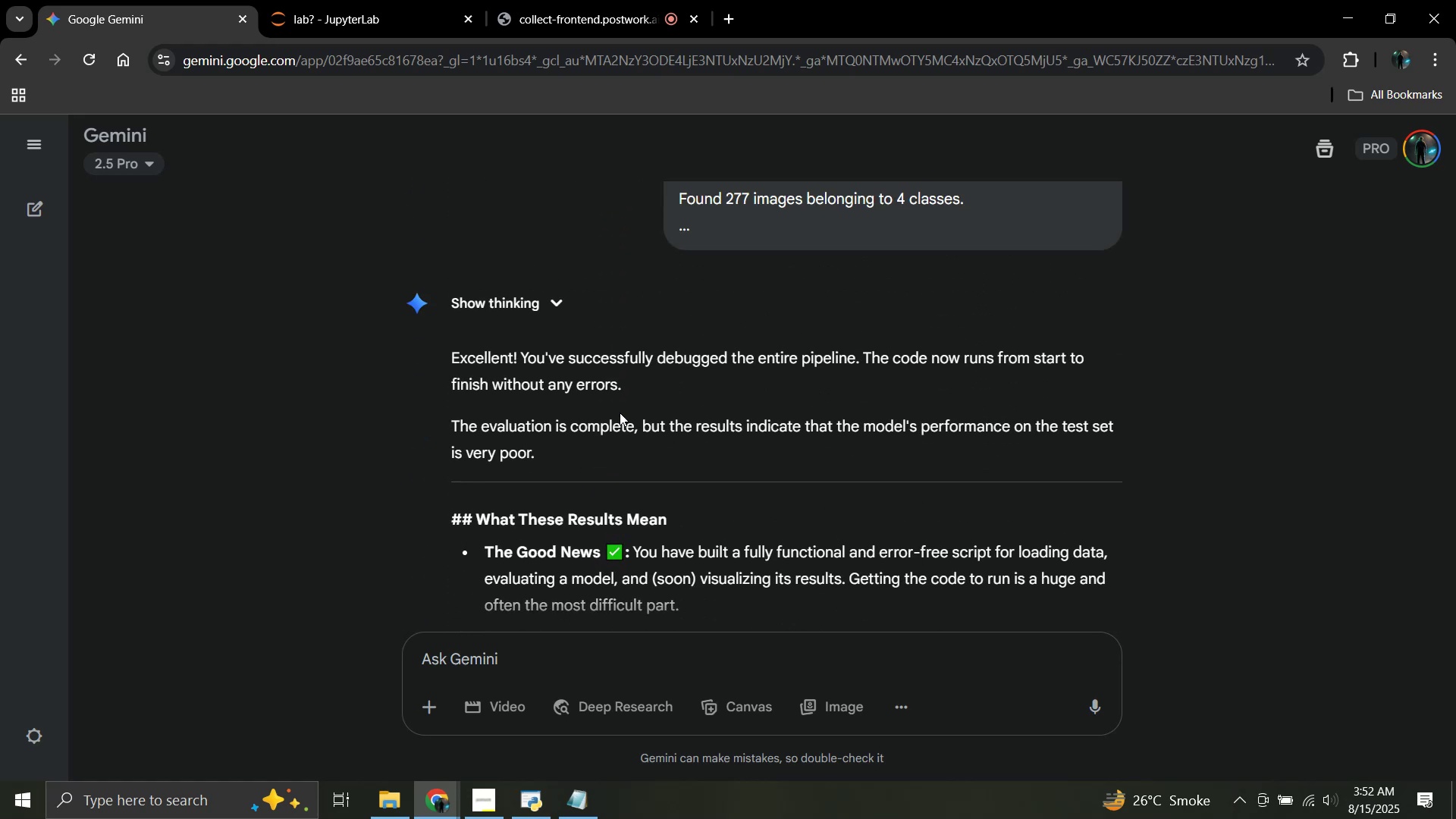 
scroll: coordinate [620, 413], scroll_direction: down, amount: 1.0
 